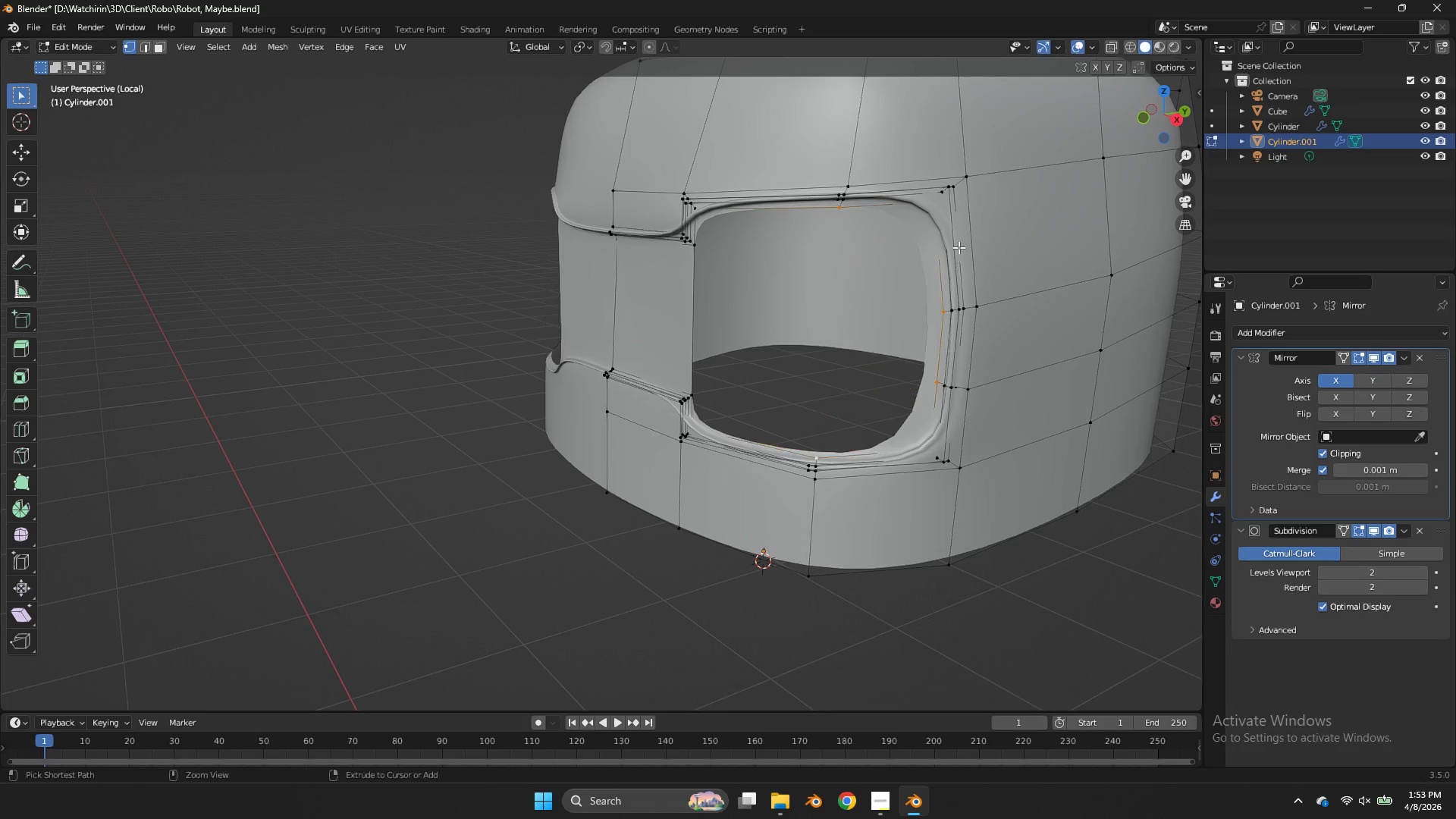 
key(Control+Z)
 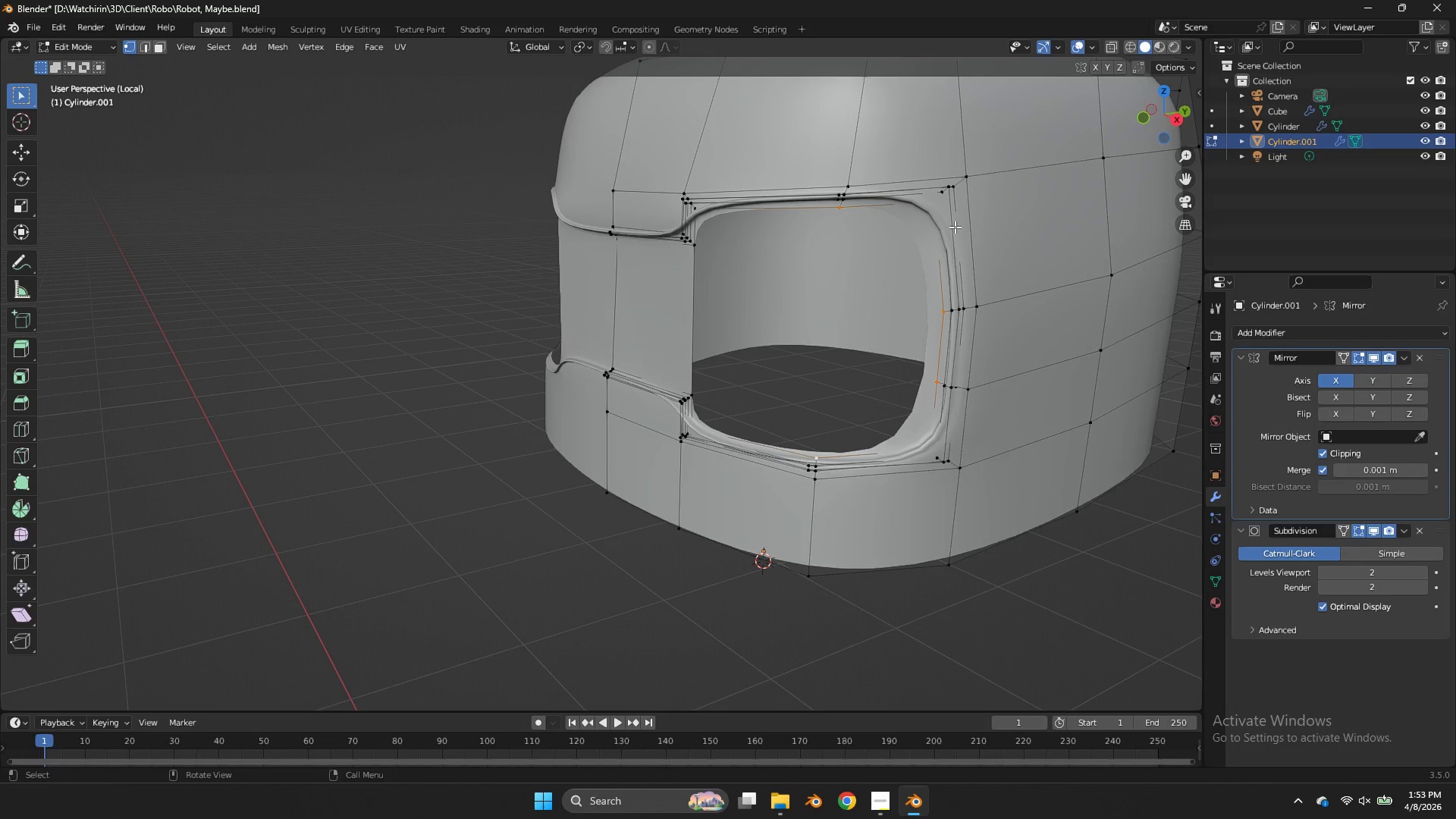 
key(Z)
 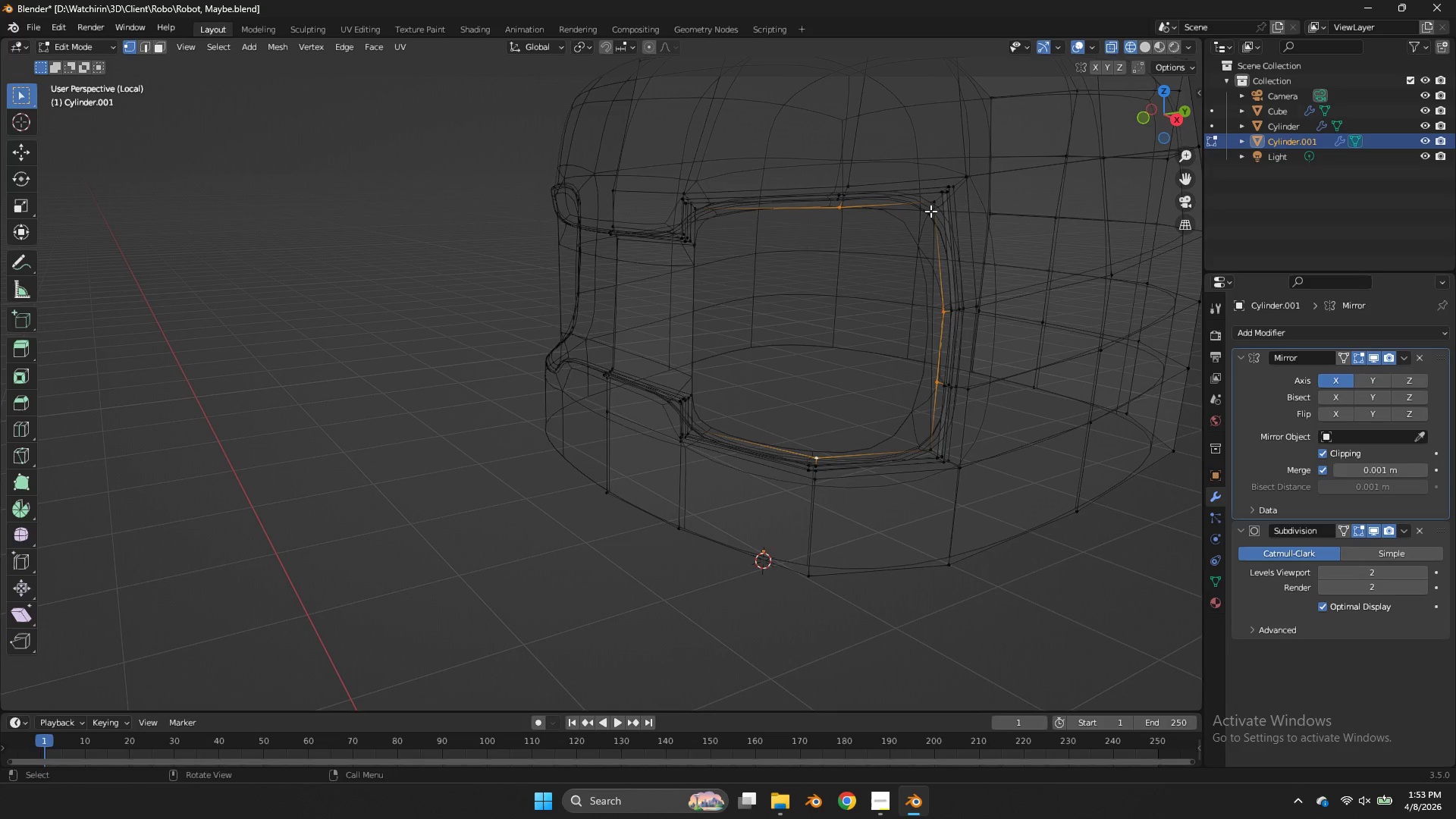 
left_click([930, 211])
 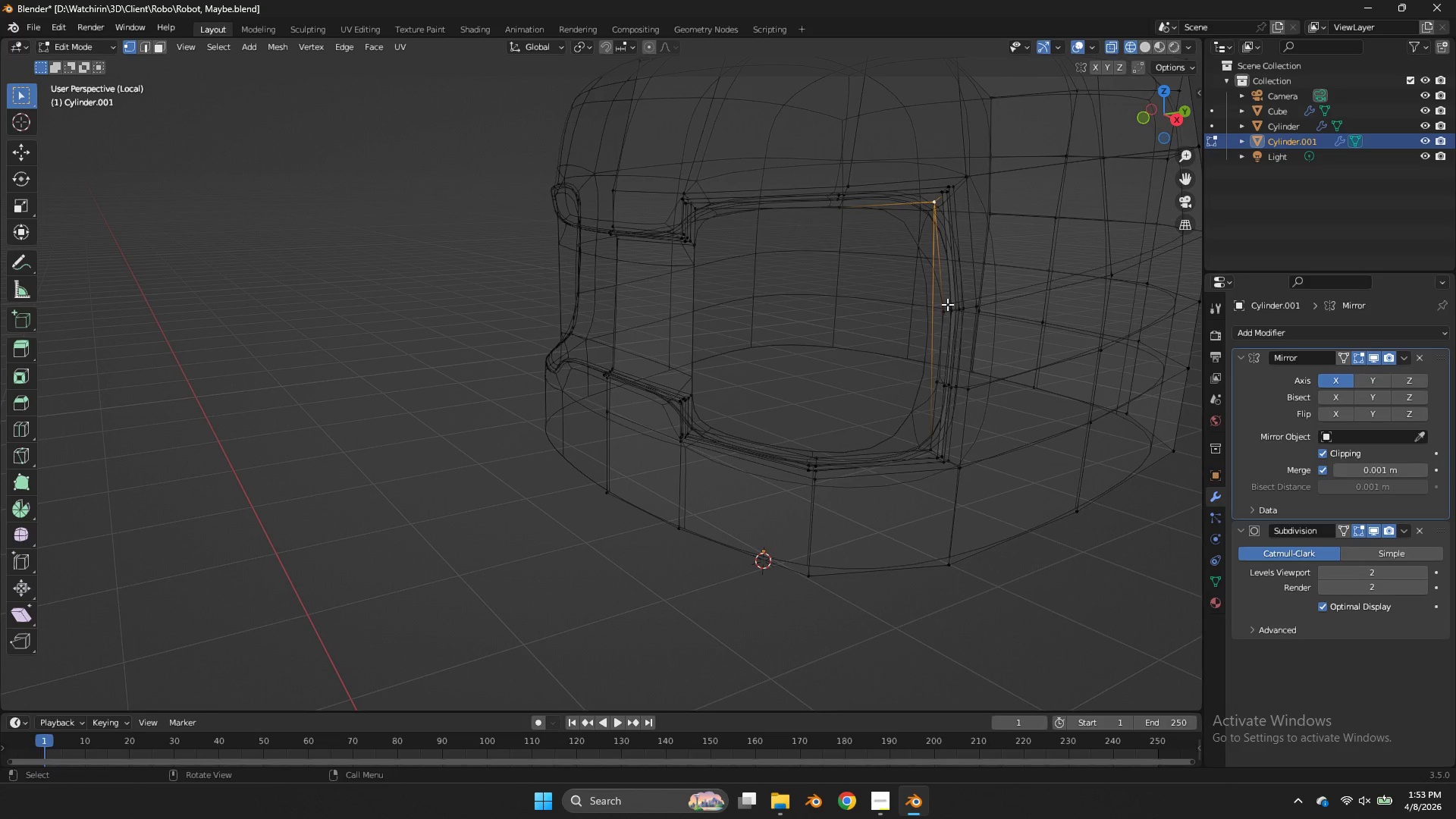 
left_click([949, 312])
 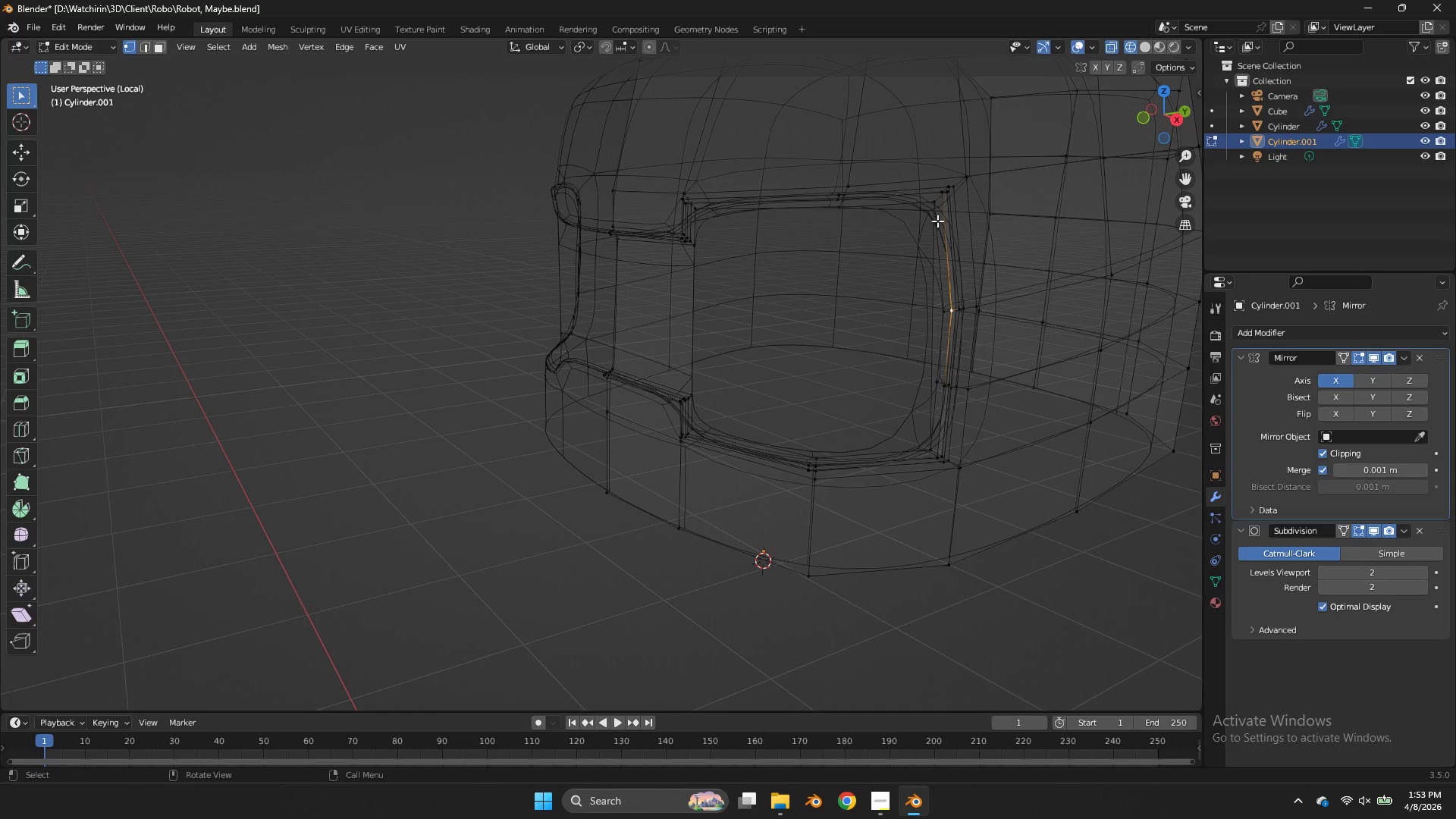 
left_click([934, 210])
 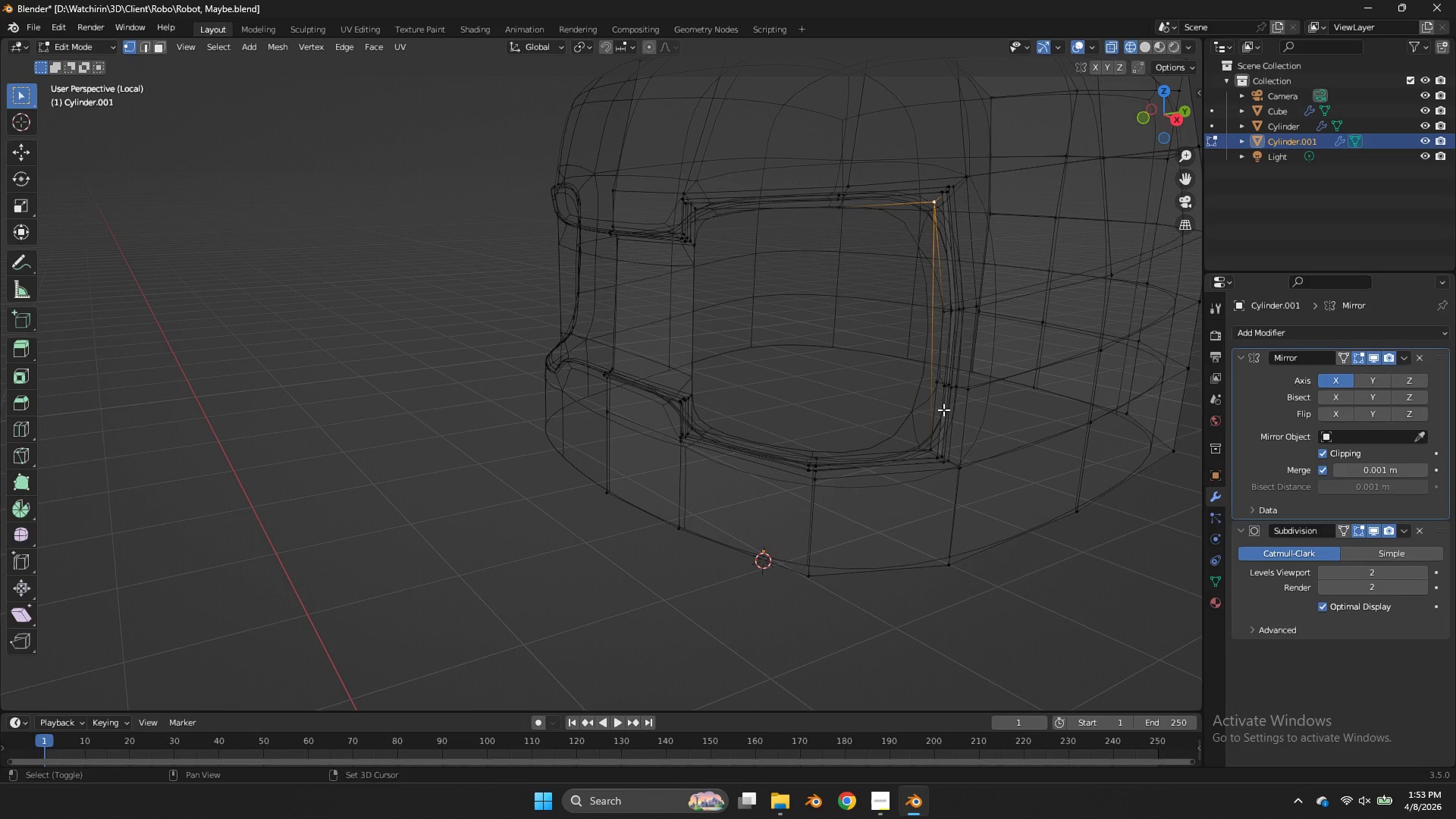 
hold_key(key=ShiftLeft, duration=0.89)
left_click([930, 441])
 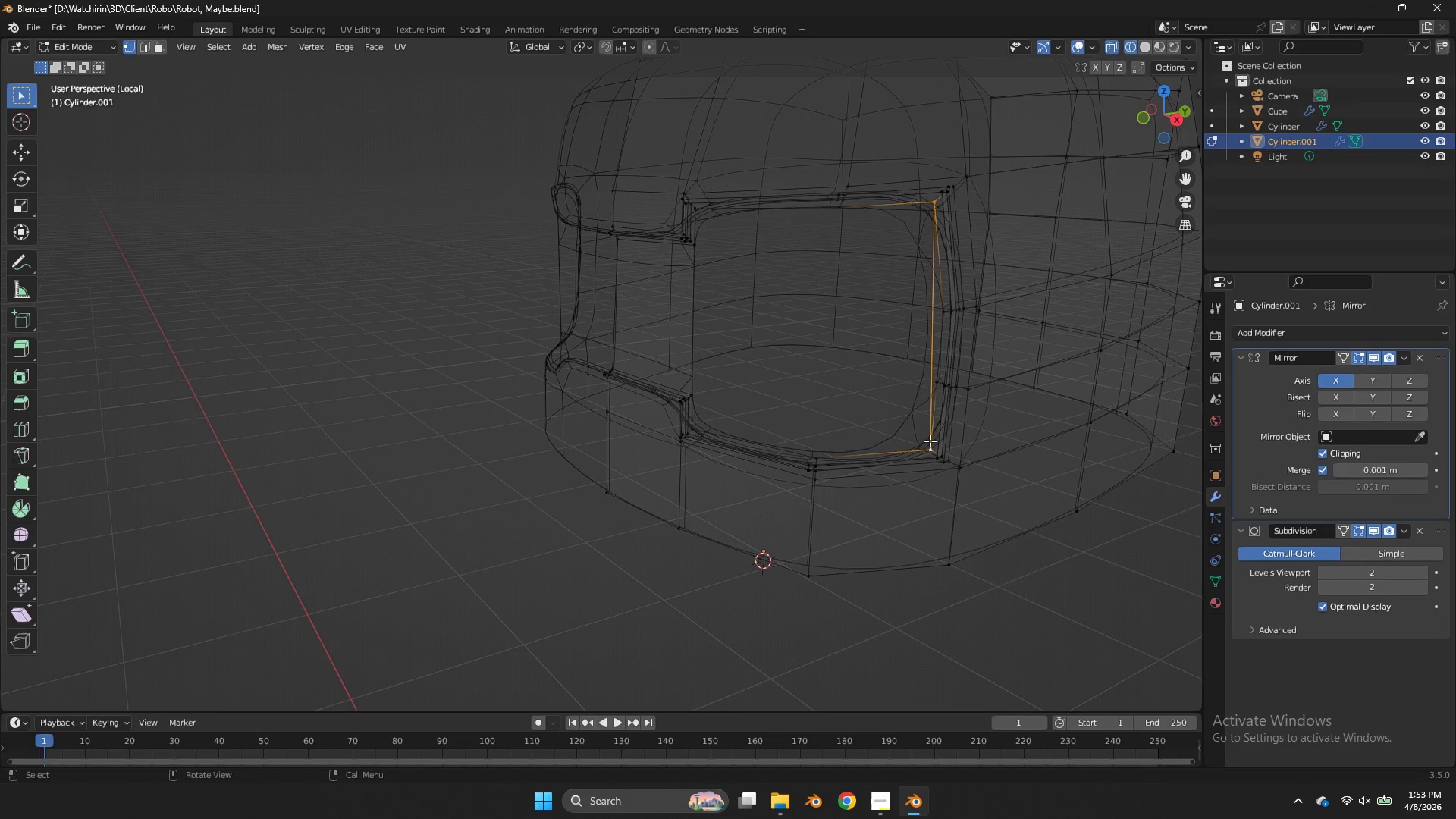 
type(ff)
 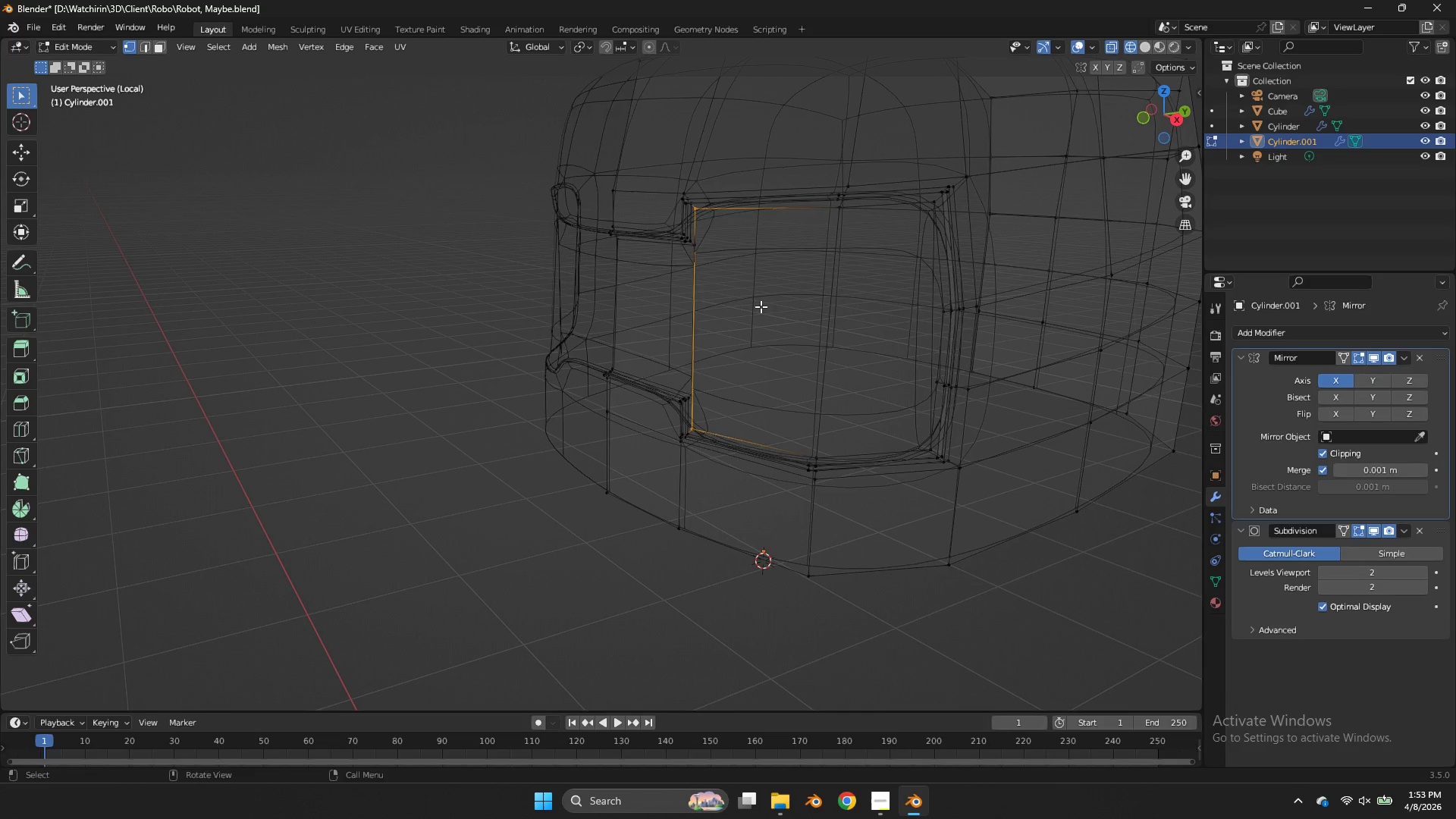 
type(fz)
key(Tab)
 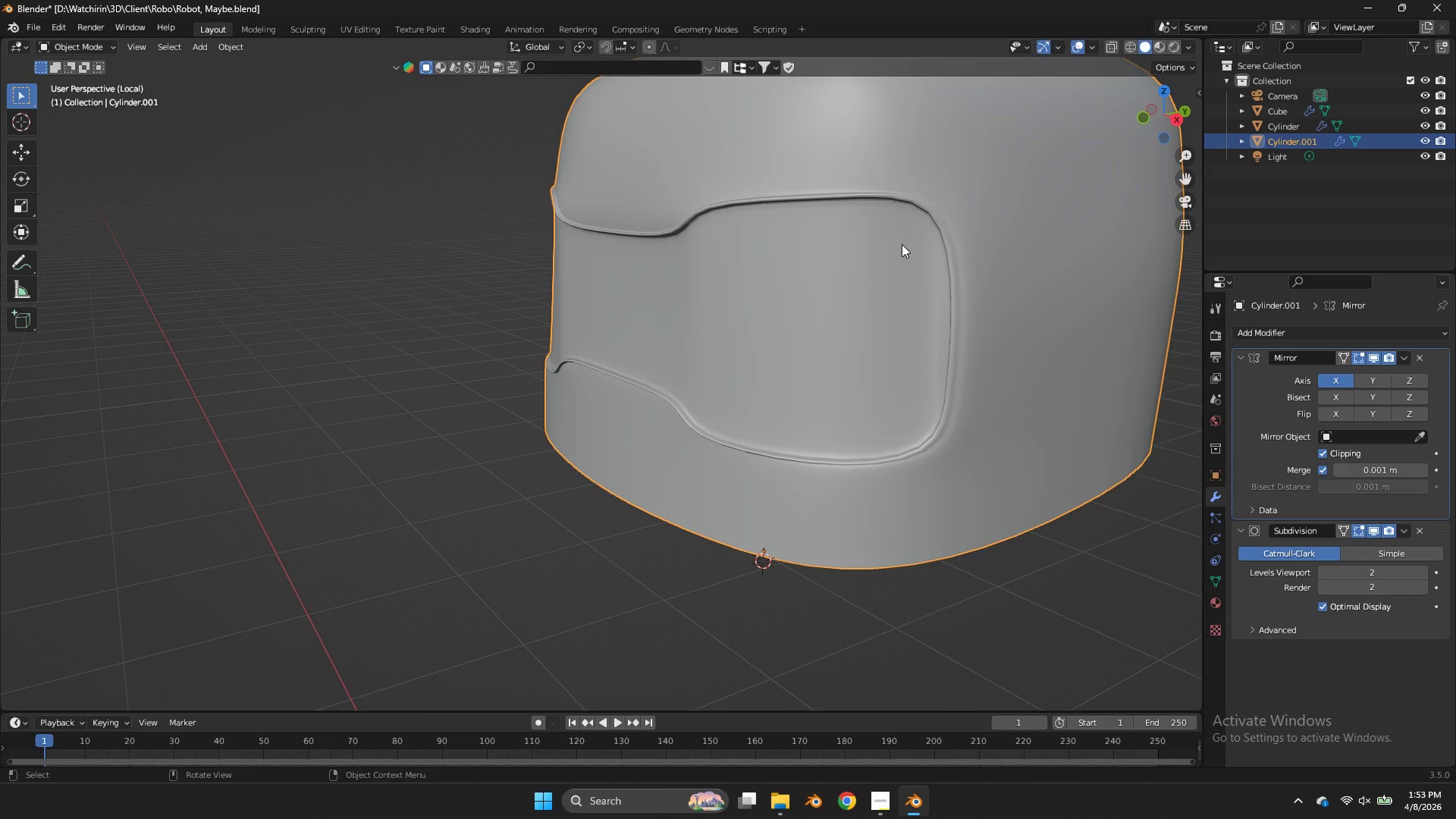 
left_click_drag(start_coordinate=[1174, 115], to_coordinate=[80, 119])
 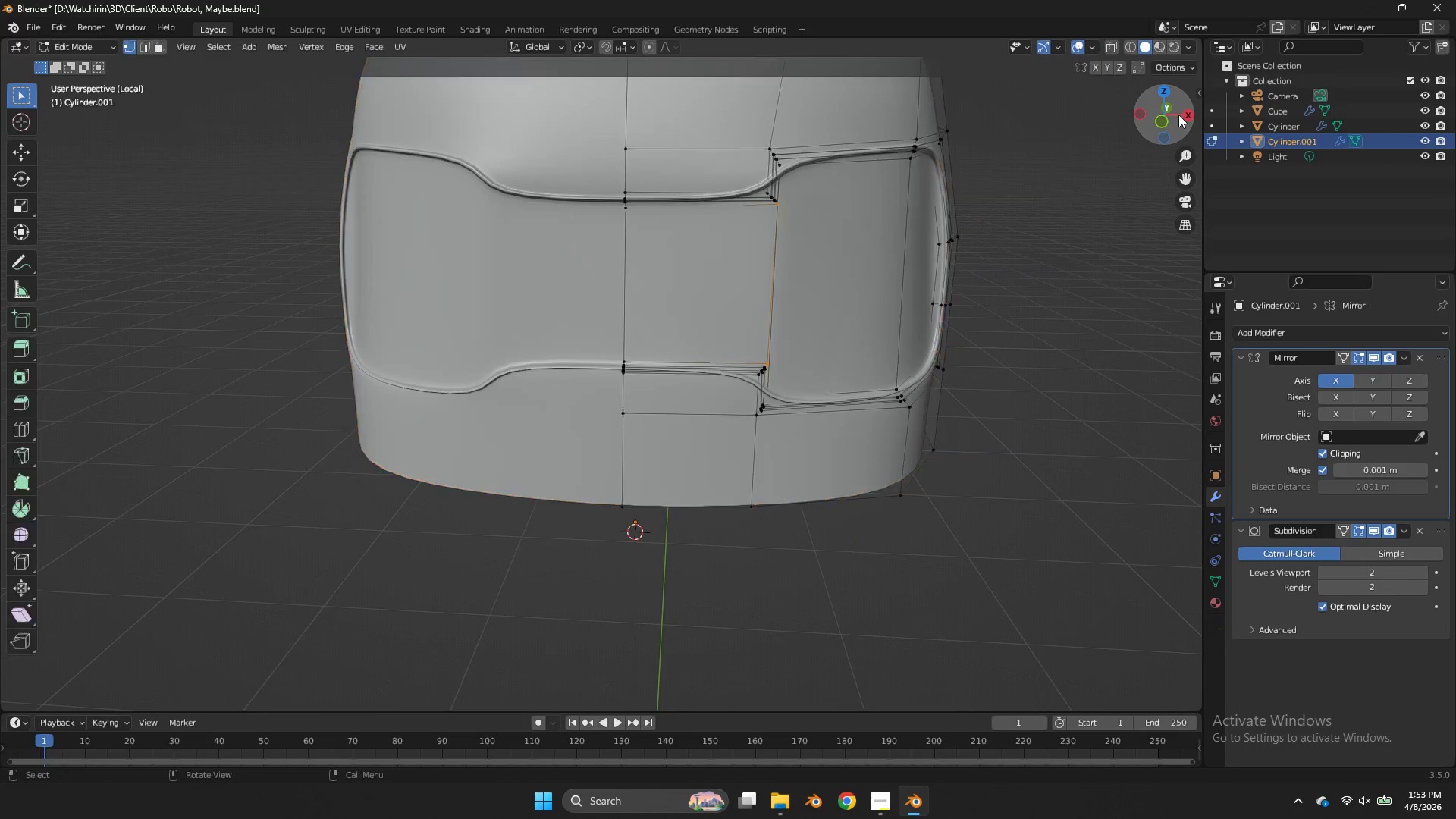 
scroll: coordinate [1111, 184], scroll_direction: up, amount: 1.0
 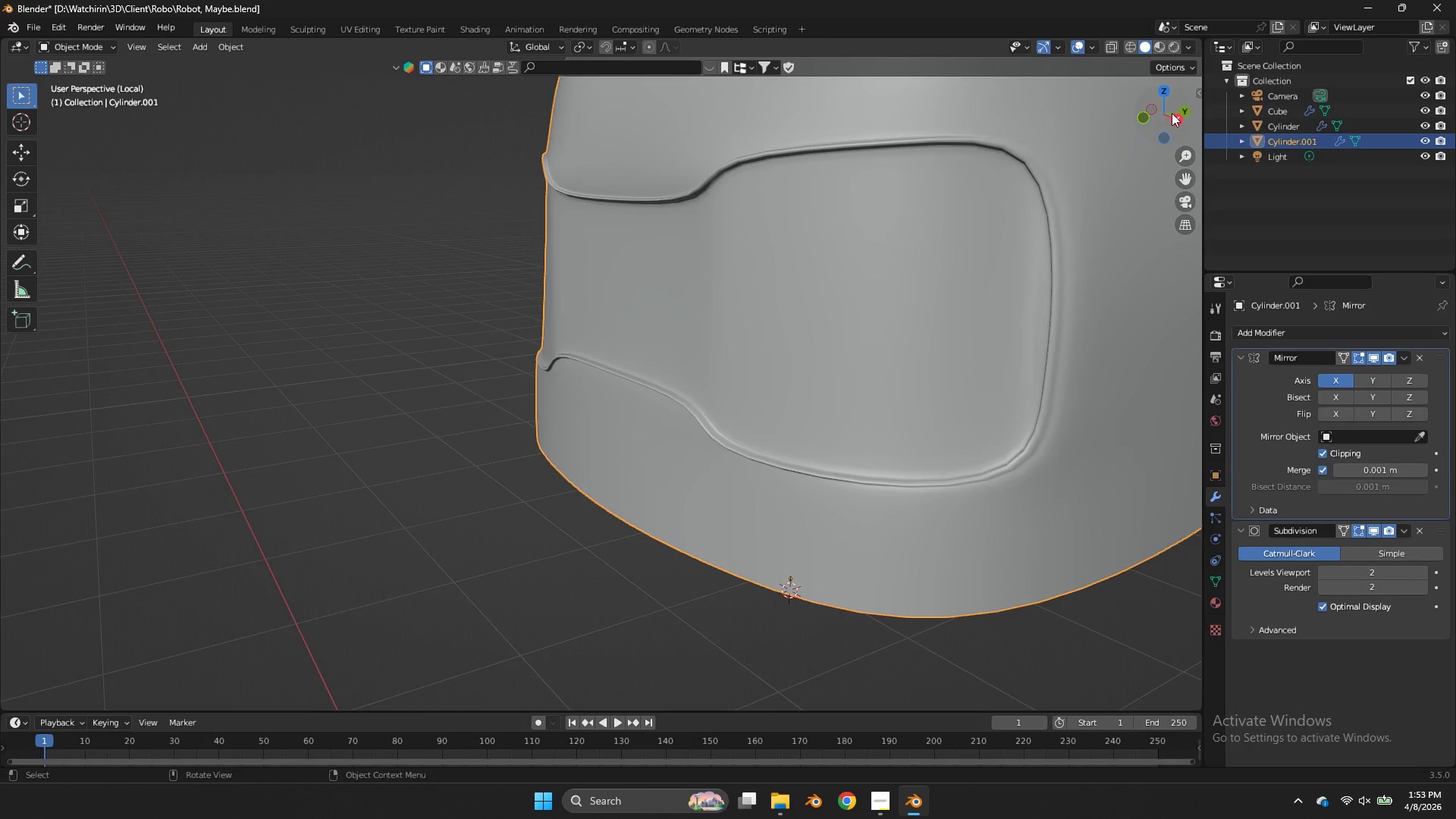 
key(Tab)
 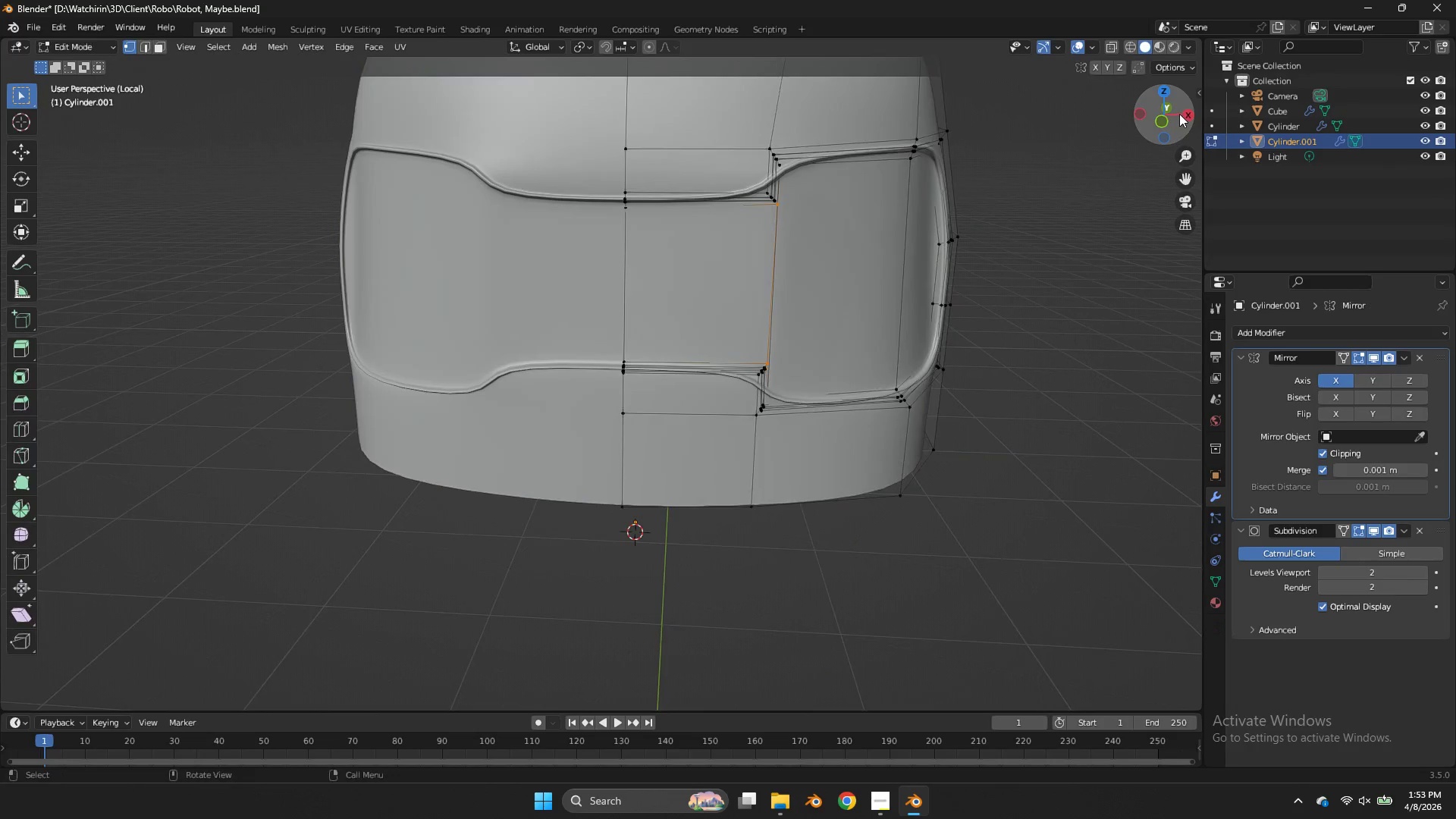 
left_click_drag(start_coordinate=[1178, 115], to_coordinate=[1111, 95])
 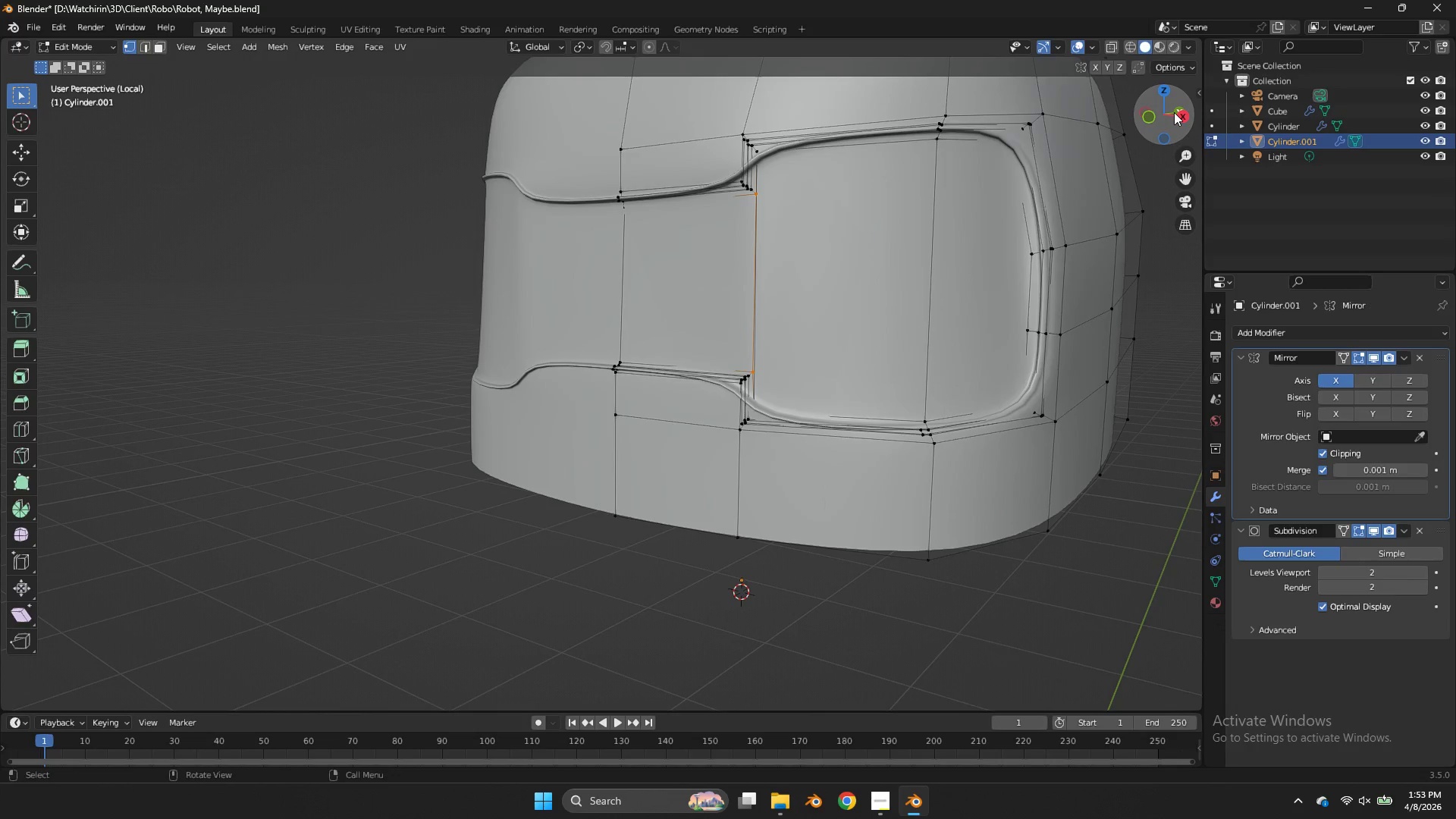 
key(F)
 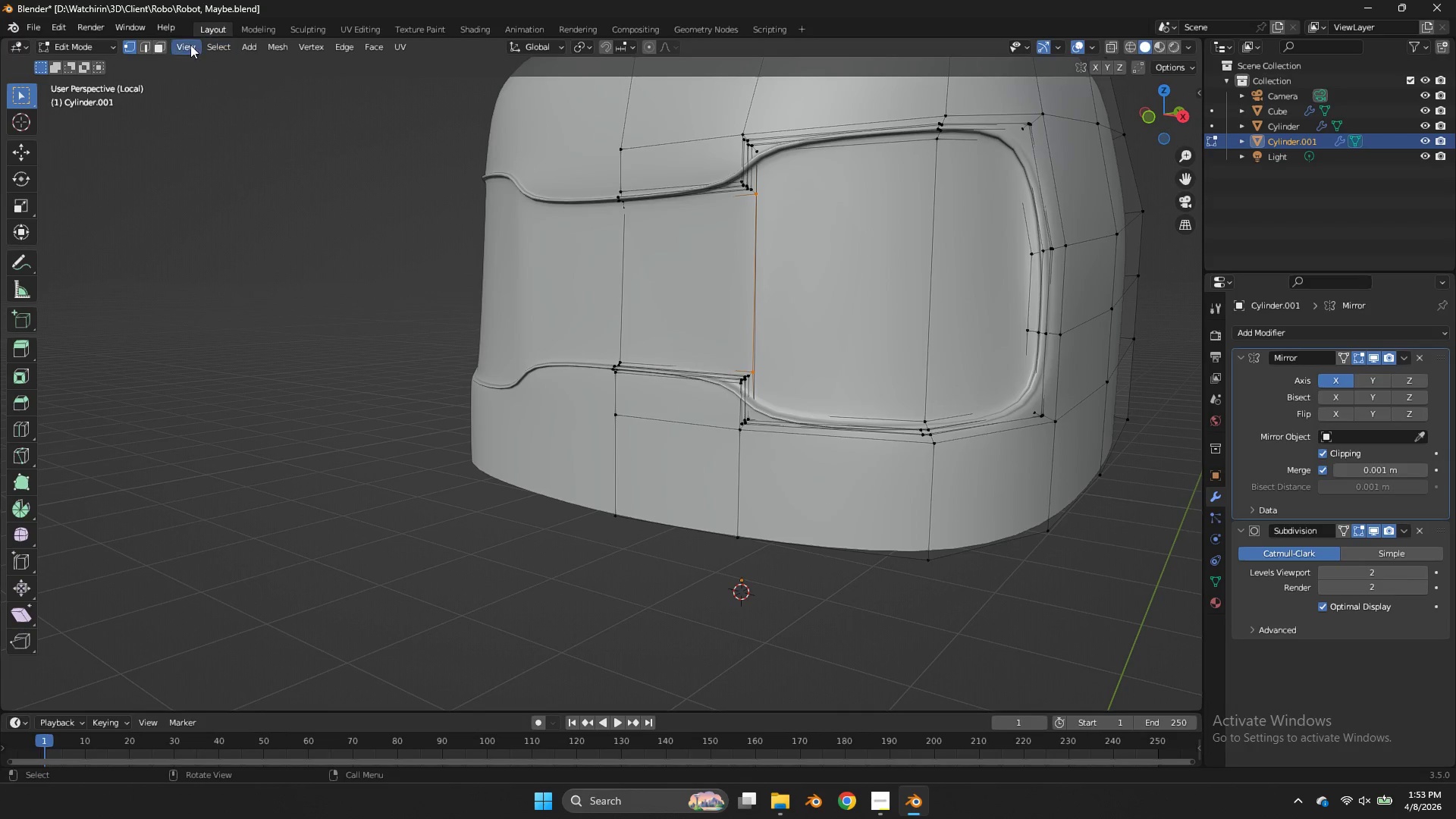 
left_click([168, 49])
 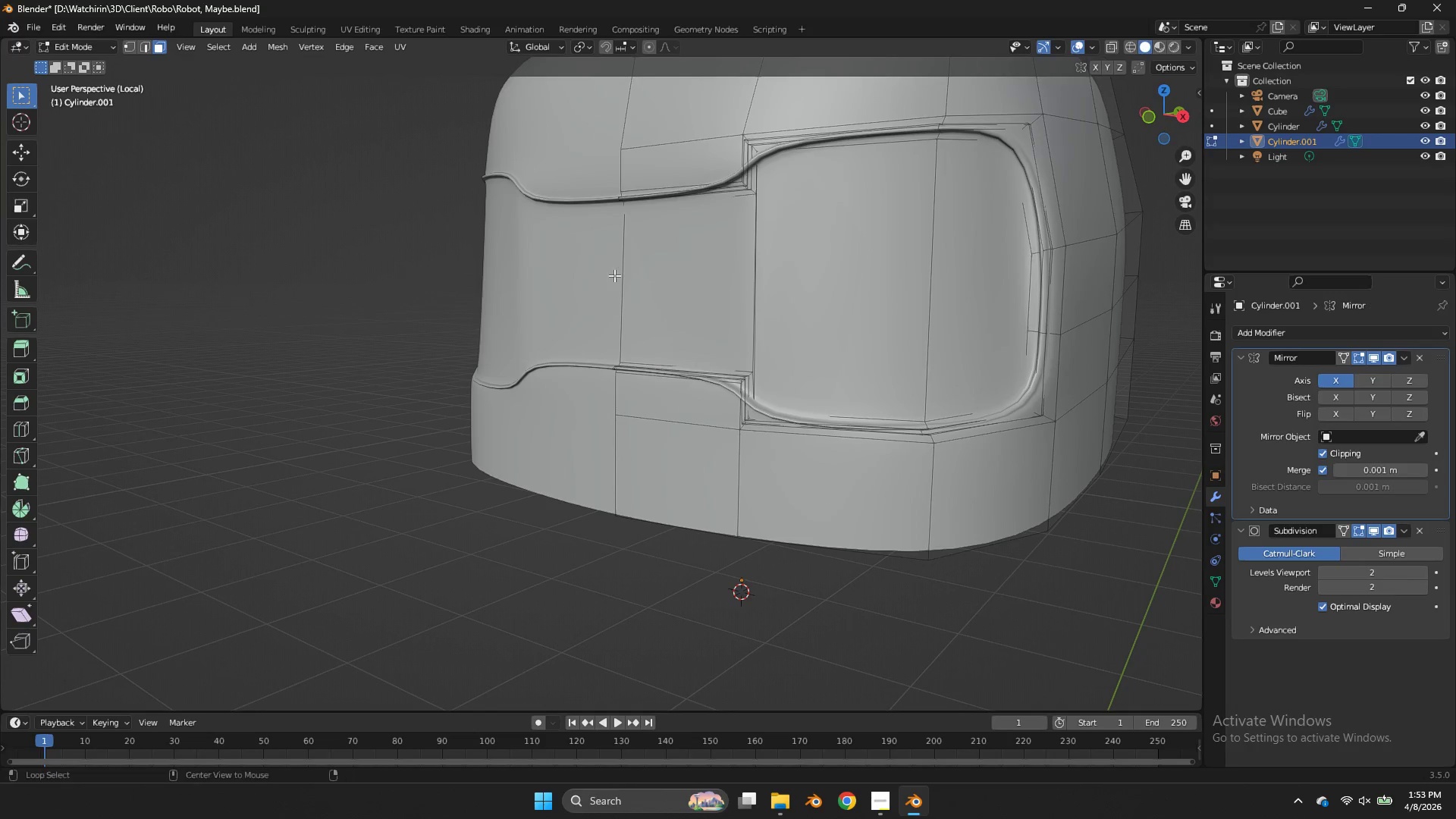 
hold_key(key=AltLeft, duration=0.31)
 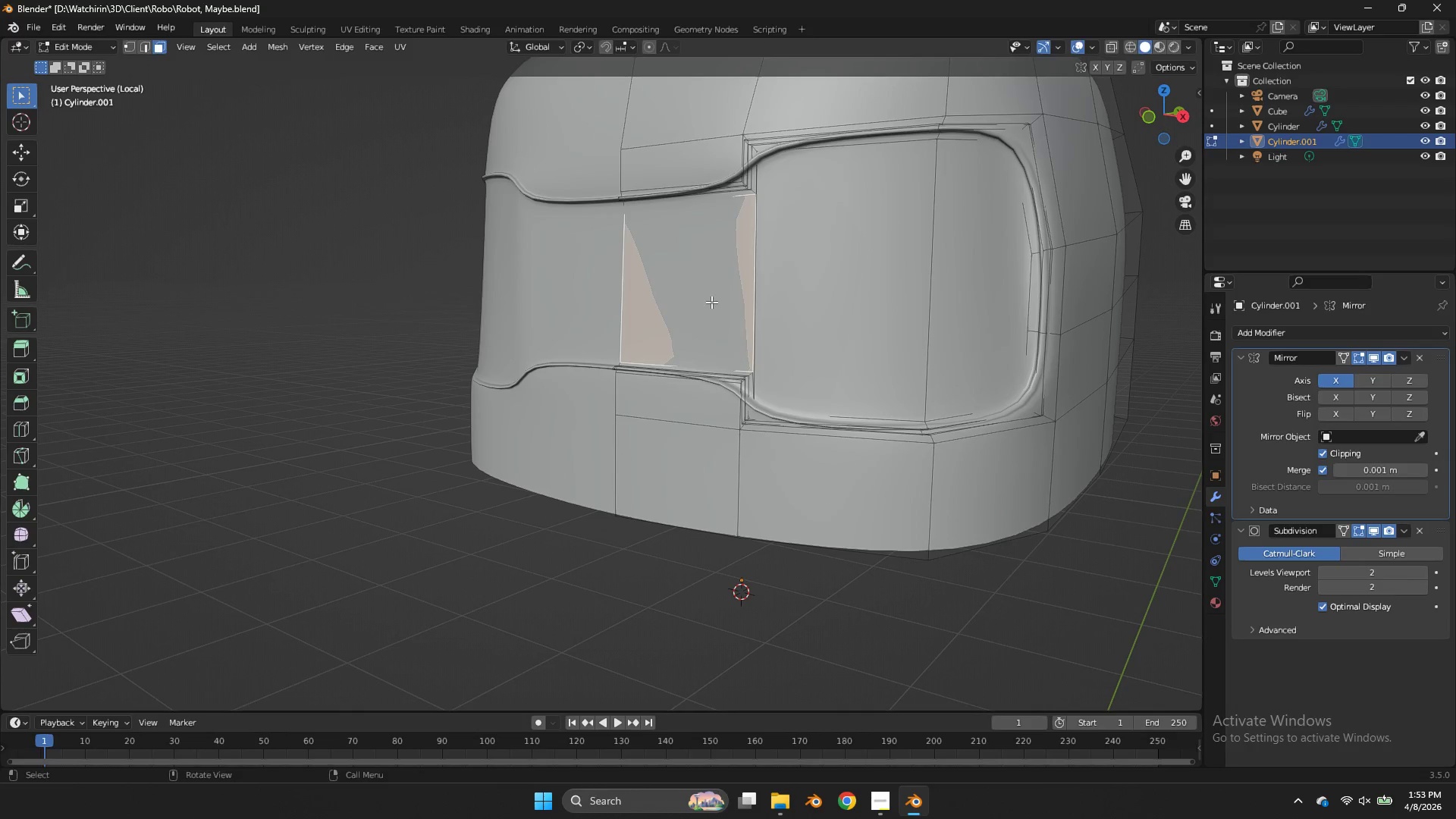 
key(G)
 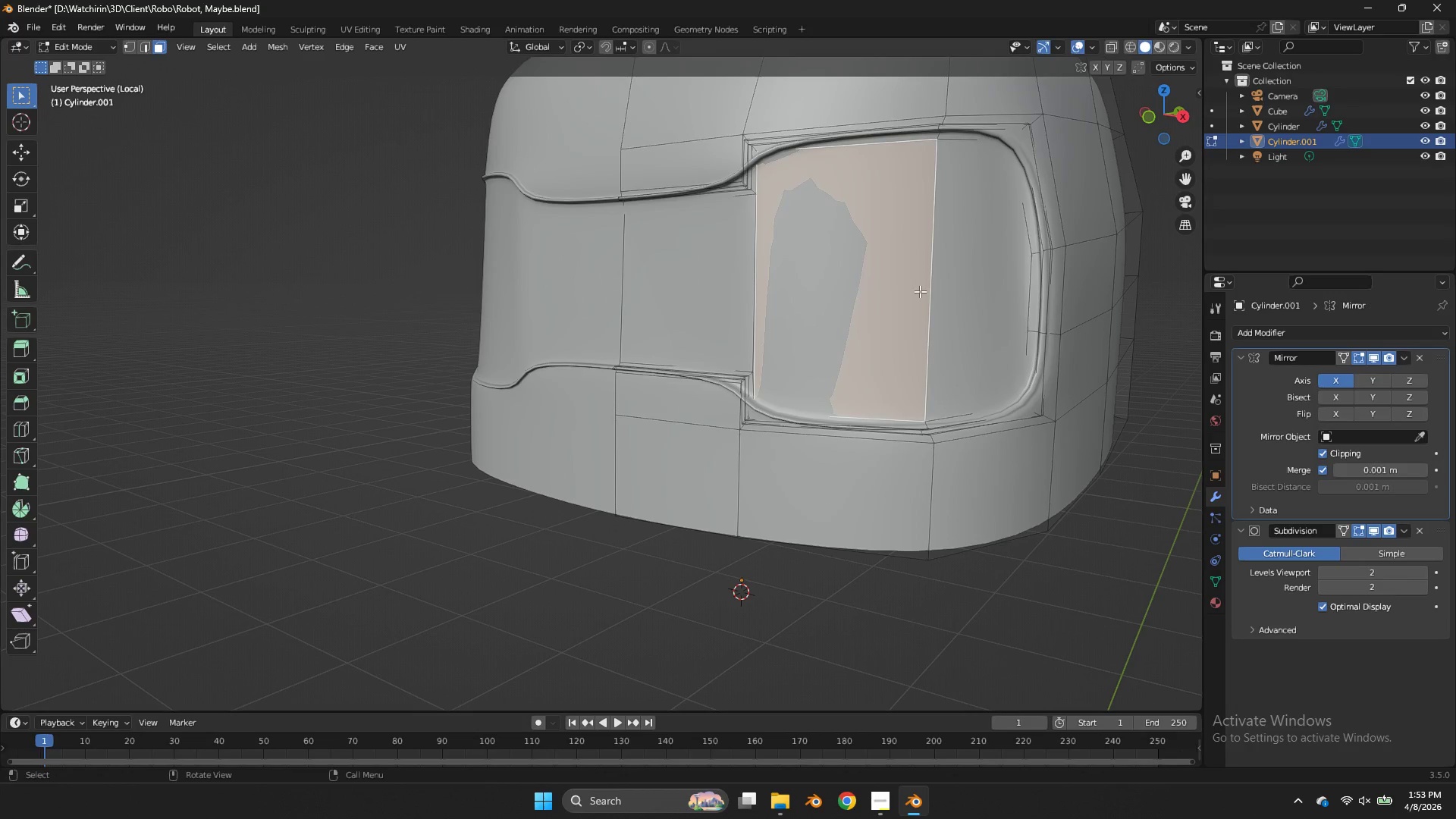 
hold_key(key=ShiftLeft, duration=0.94)
triple_click([851, 286])
 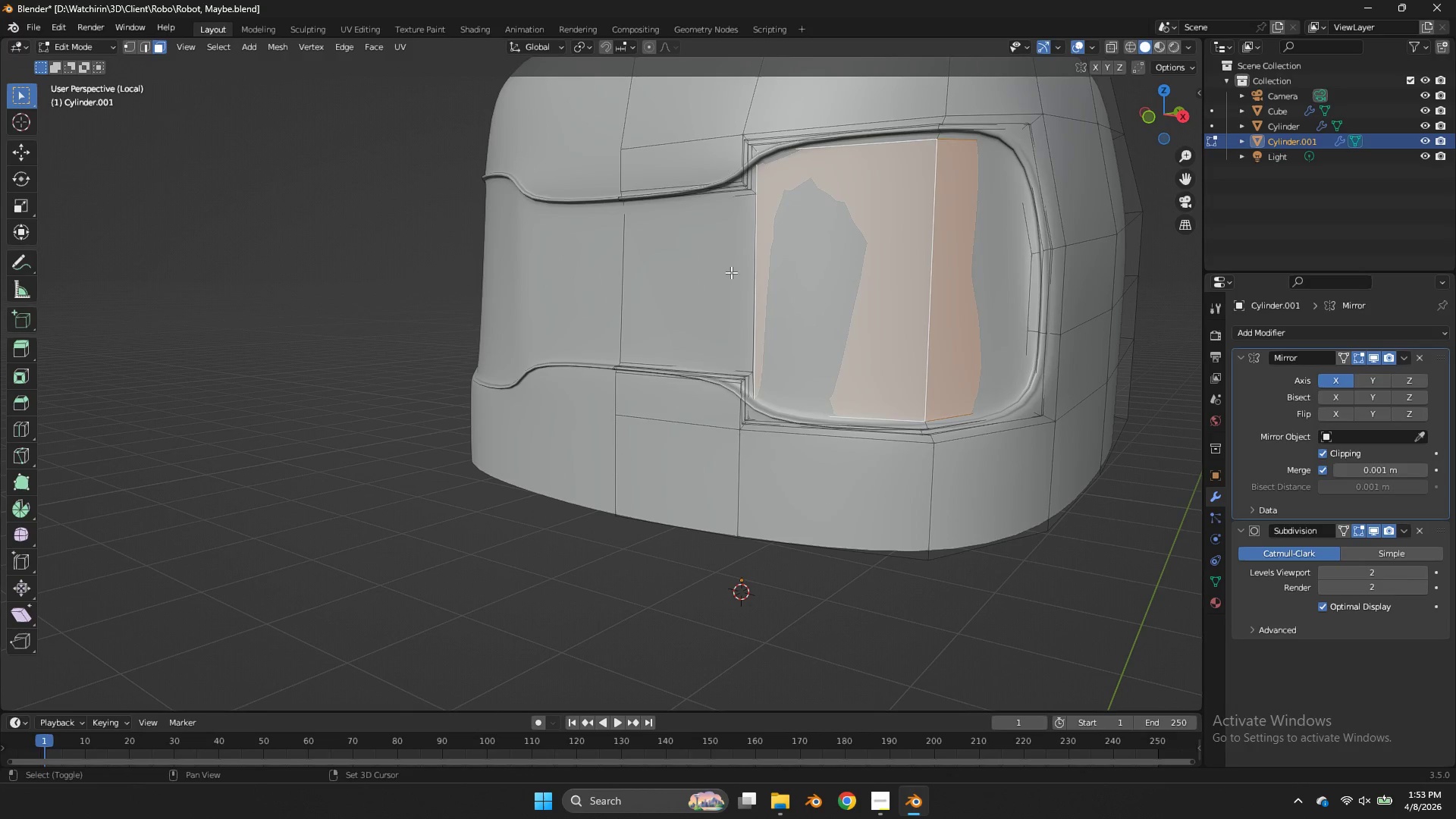 
triple_click([731, 272])
 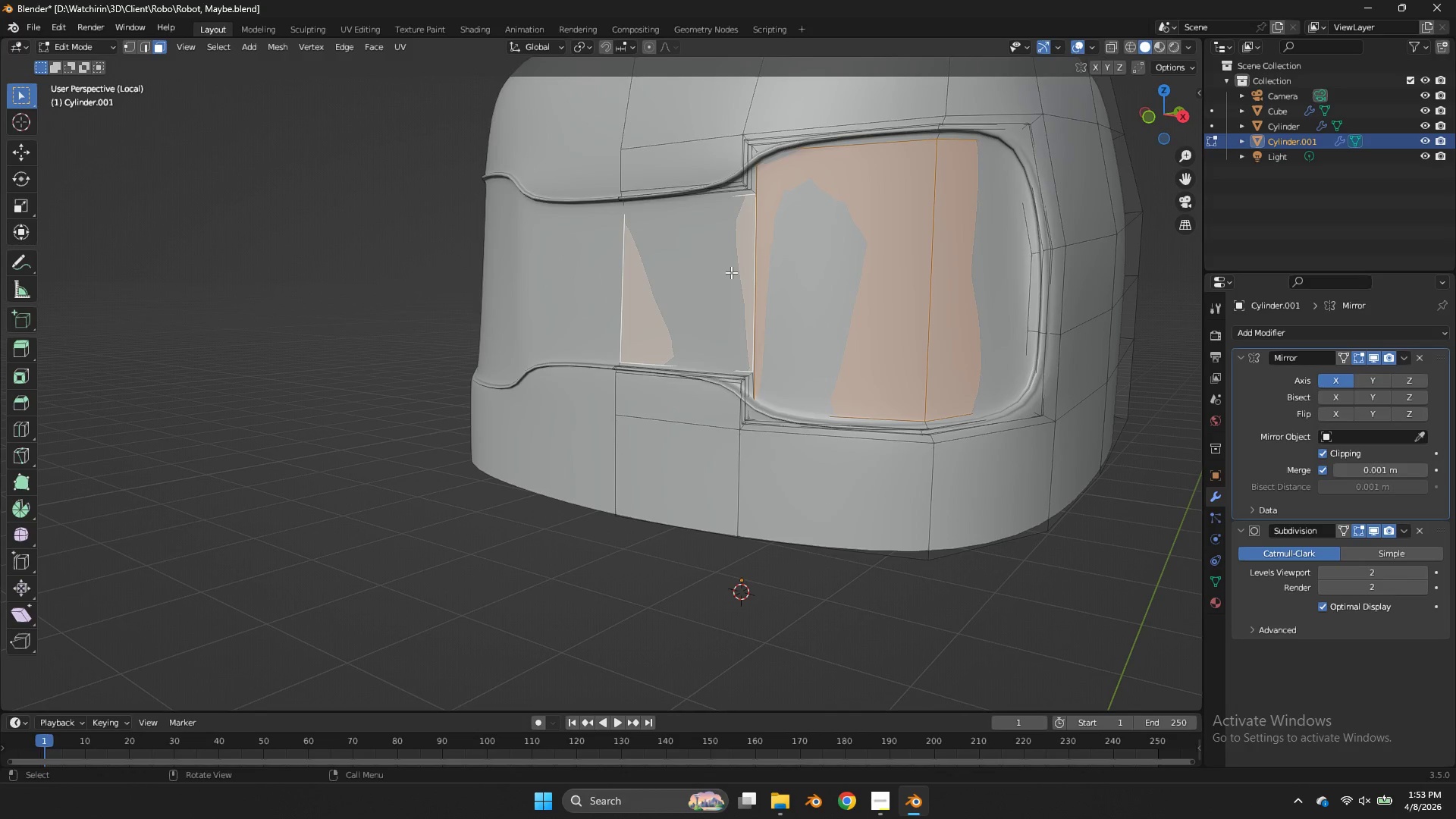 
key(Control+S)
 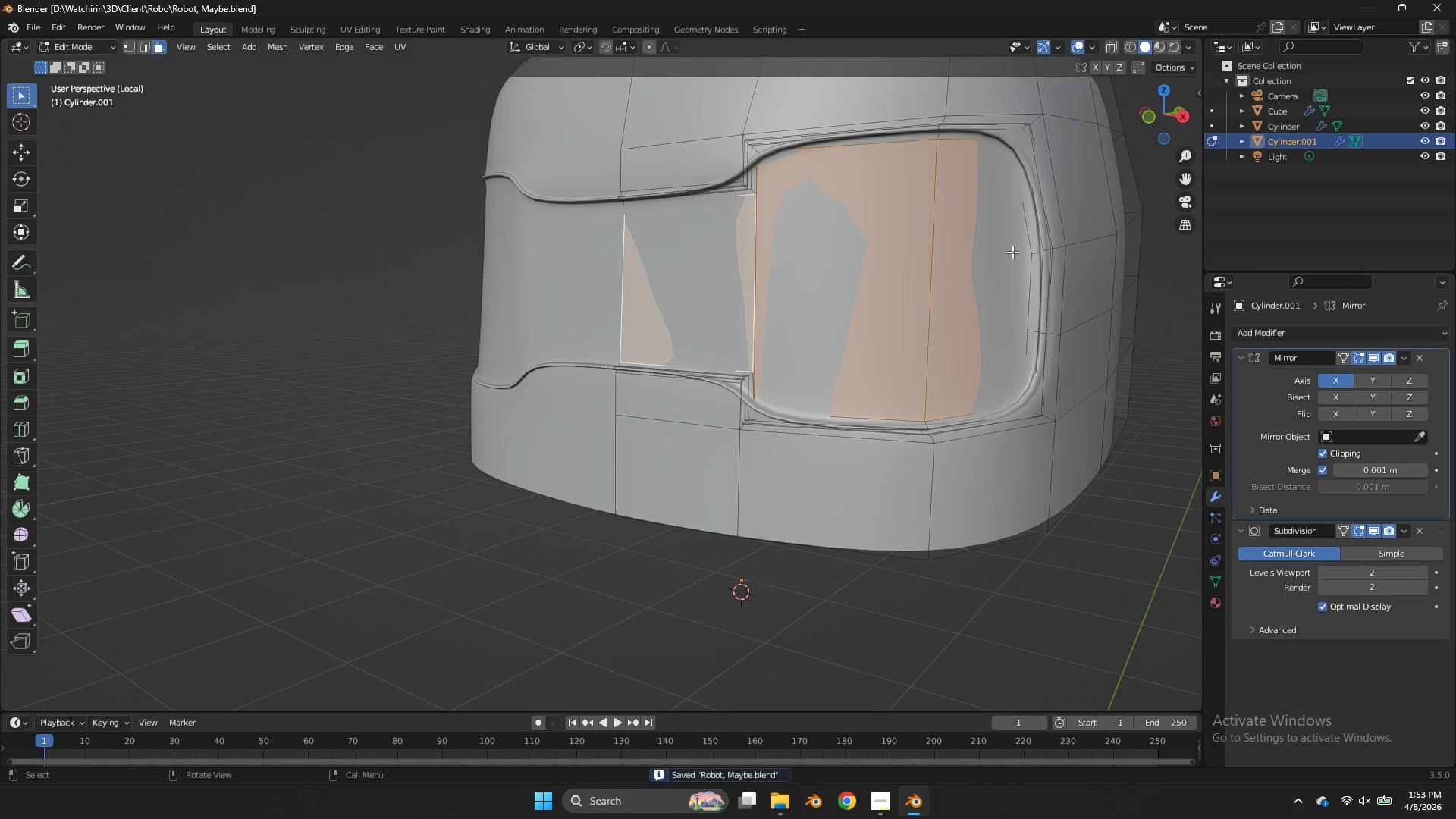 
key(E)
 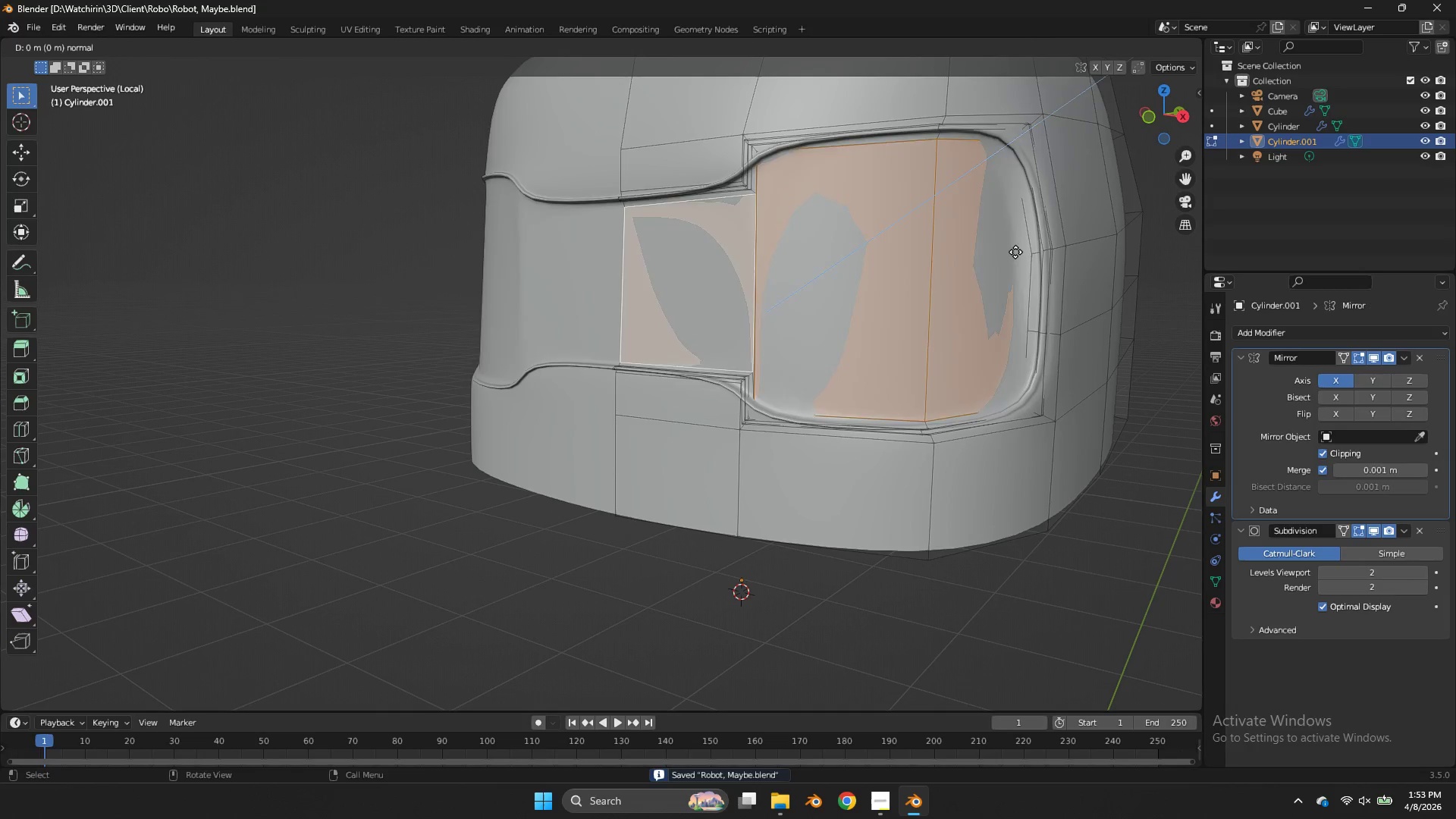 
hold_key(key=ShiftLeft, duration=2.06)
left_click([1165, 241])
 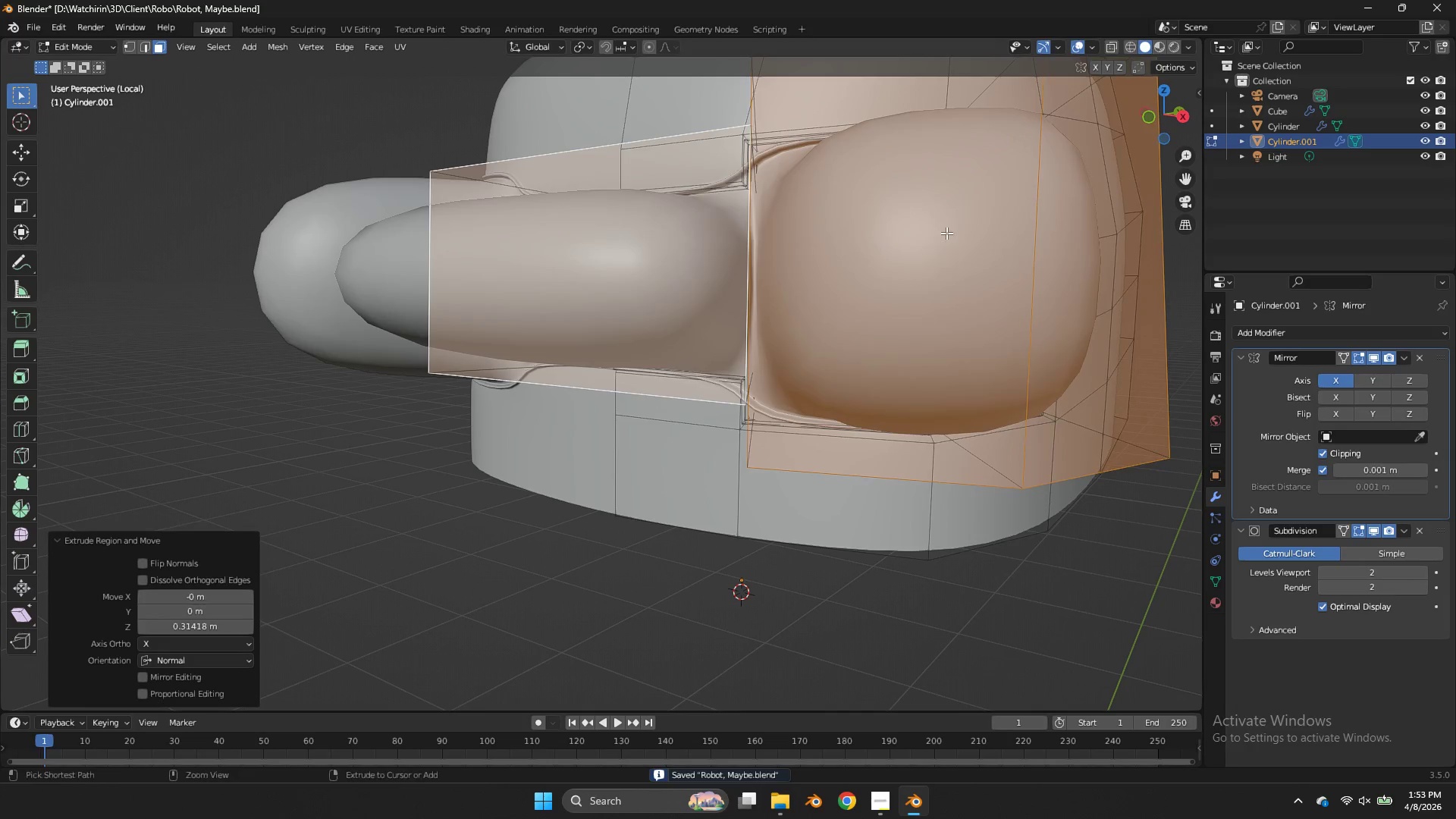 
key(Control+Z)
 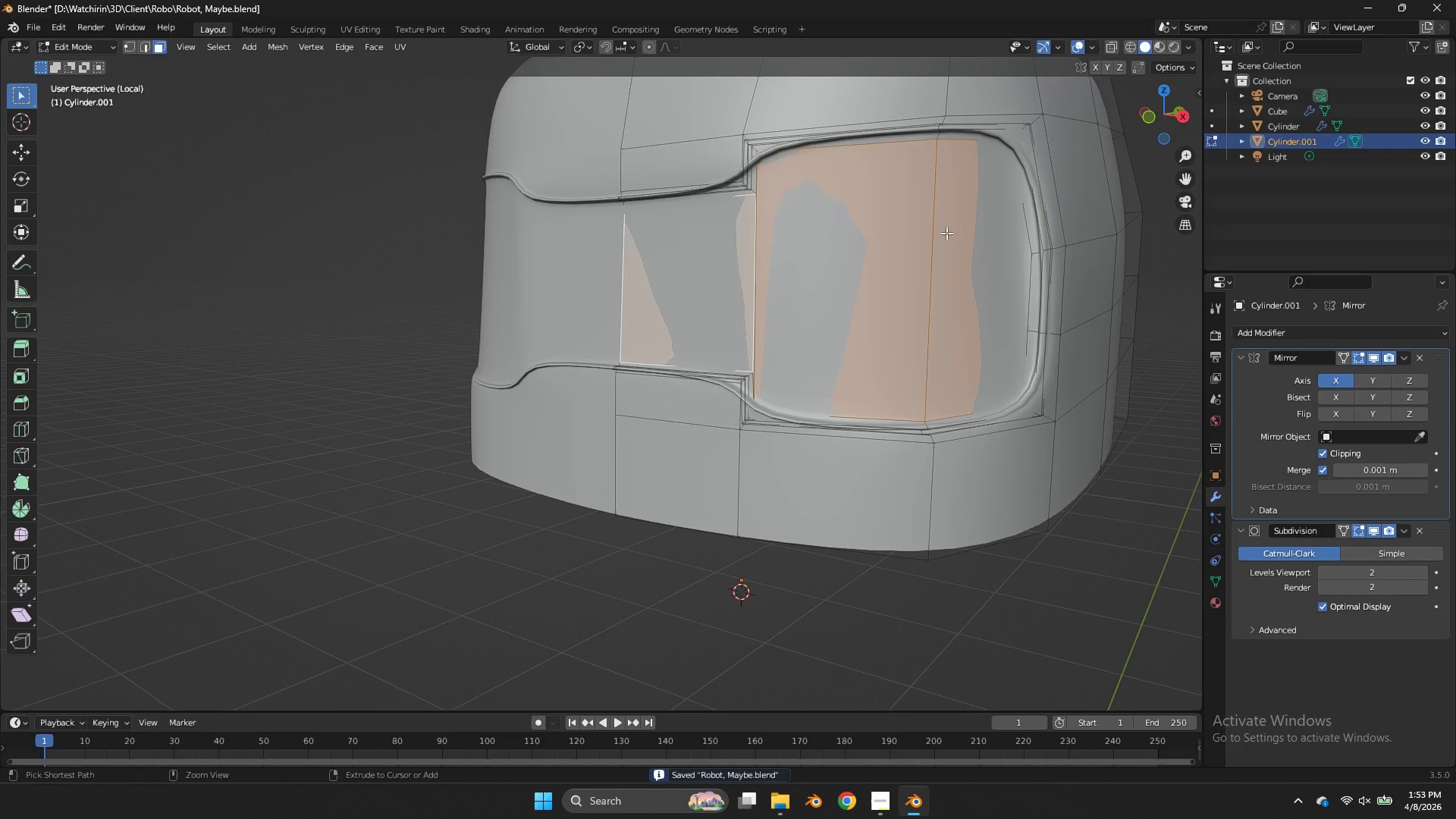 
key(Control+Z)
 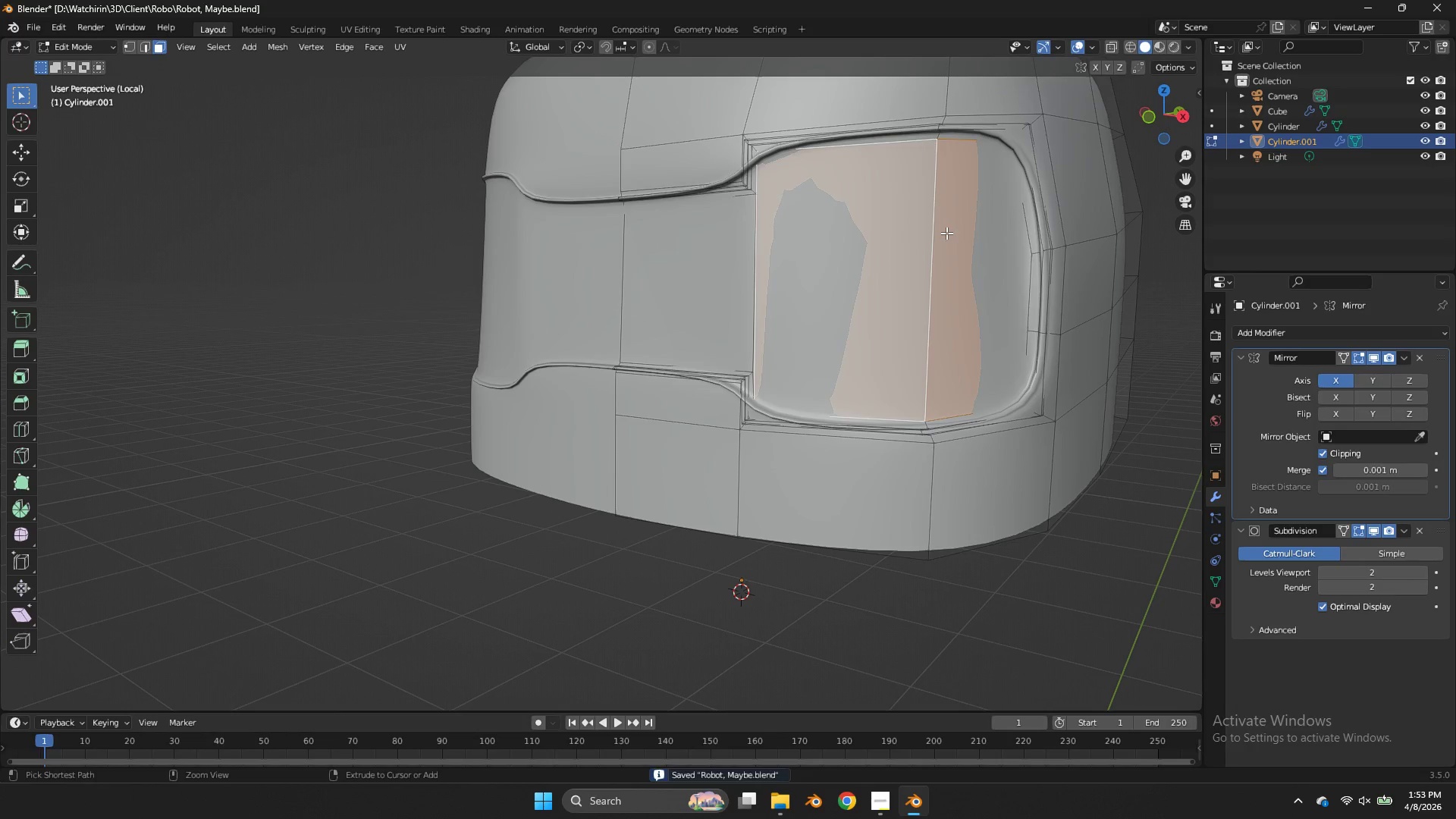 
key(Control+Z)
 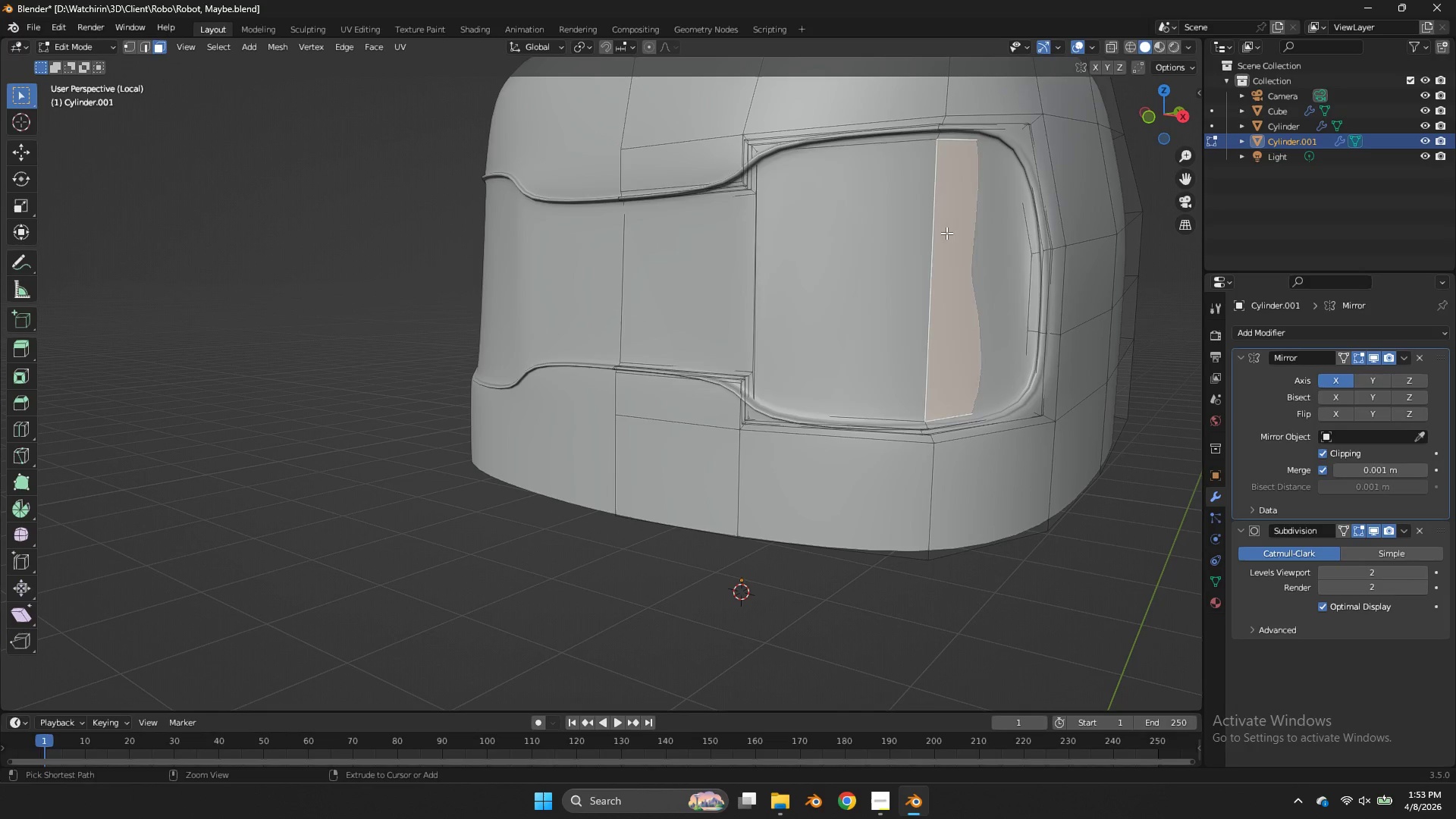 
key(Control+Z)
 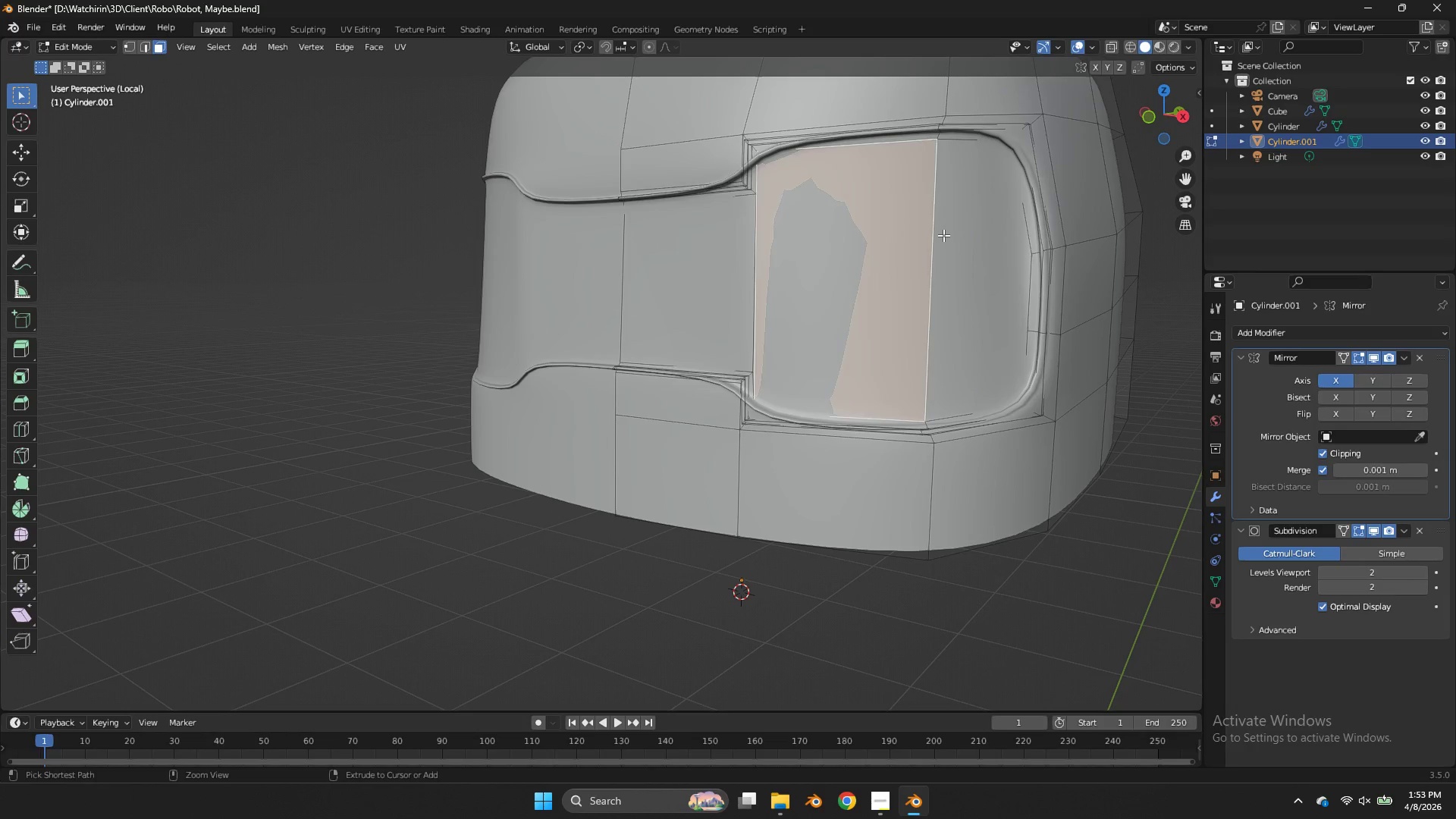 
key(Control+Z)
 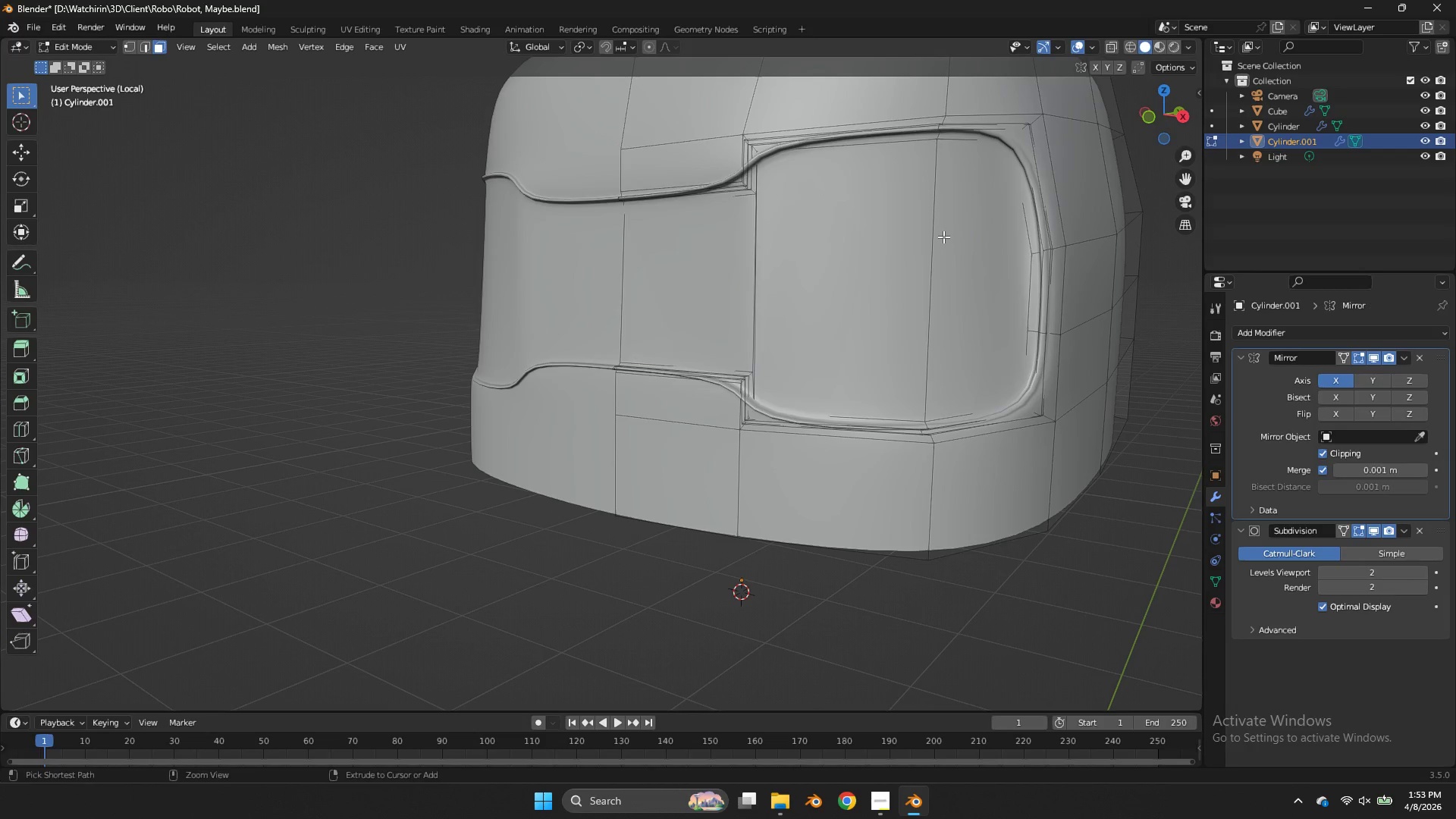 
key(Control+Z)
 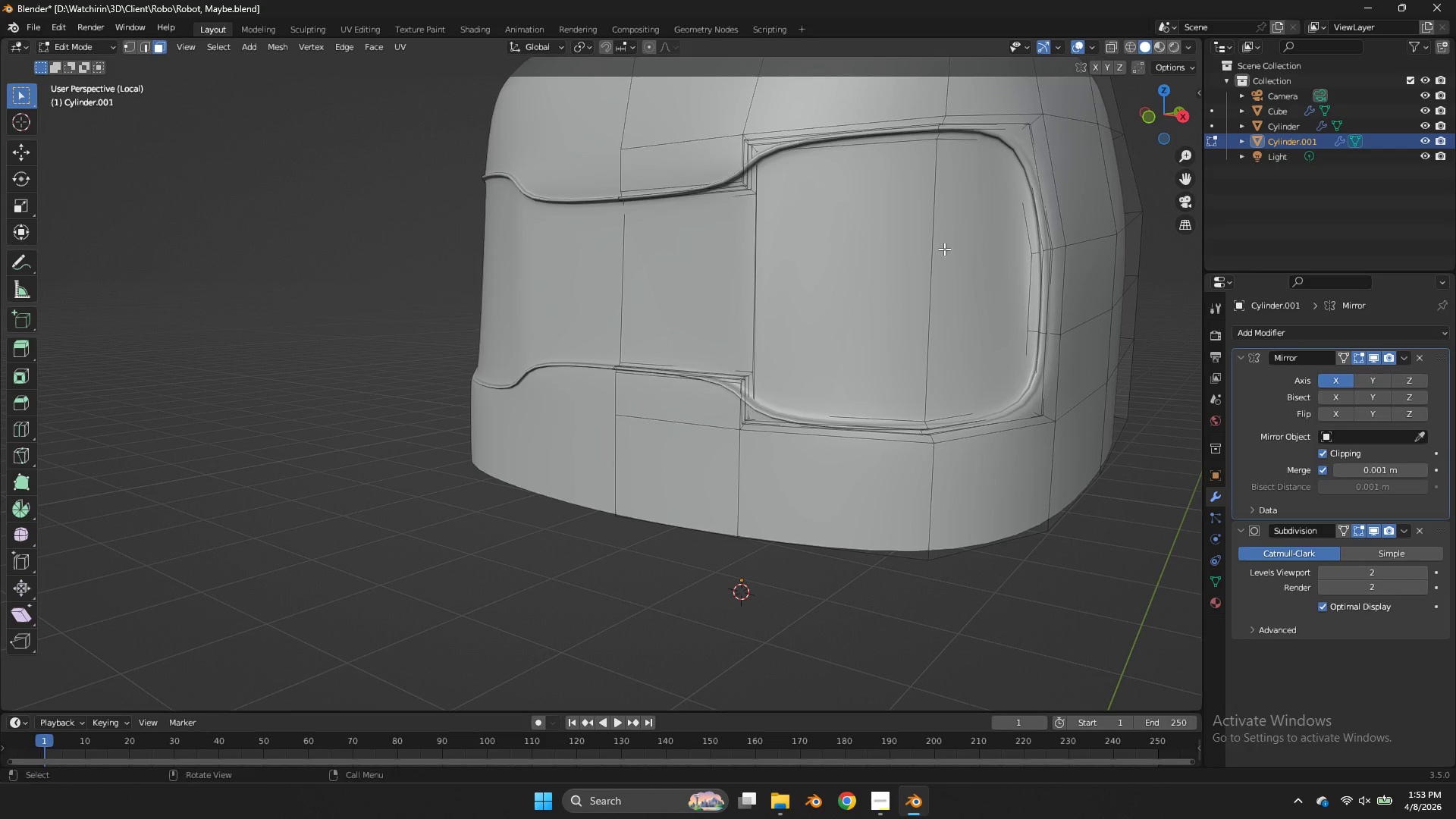 
left_click([939, 252])
 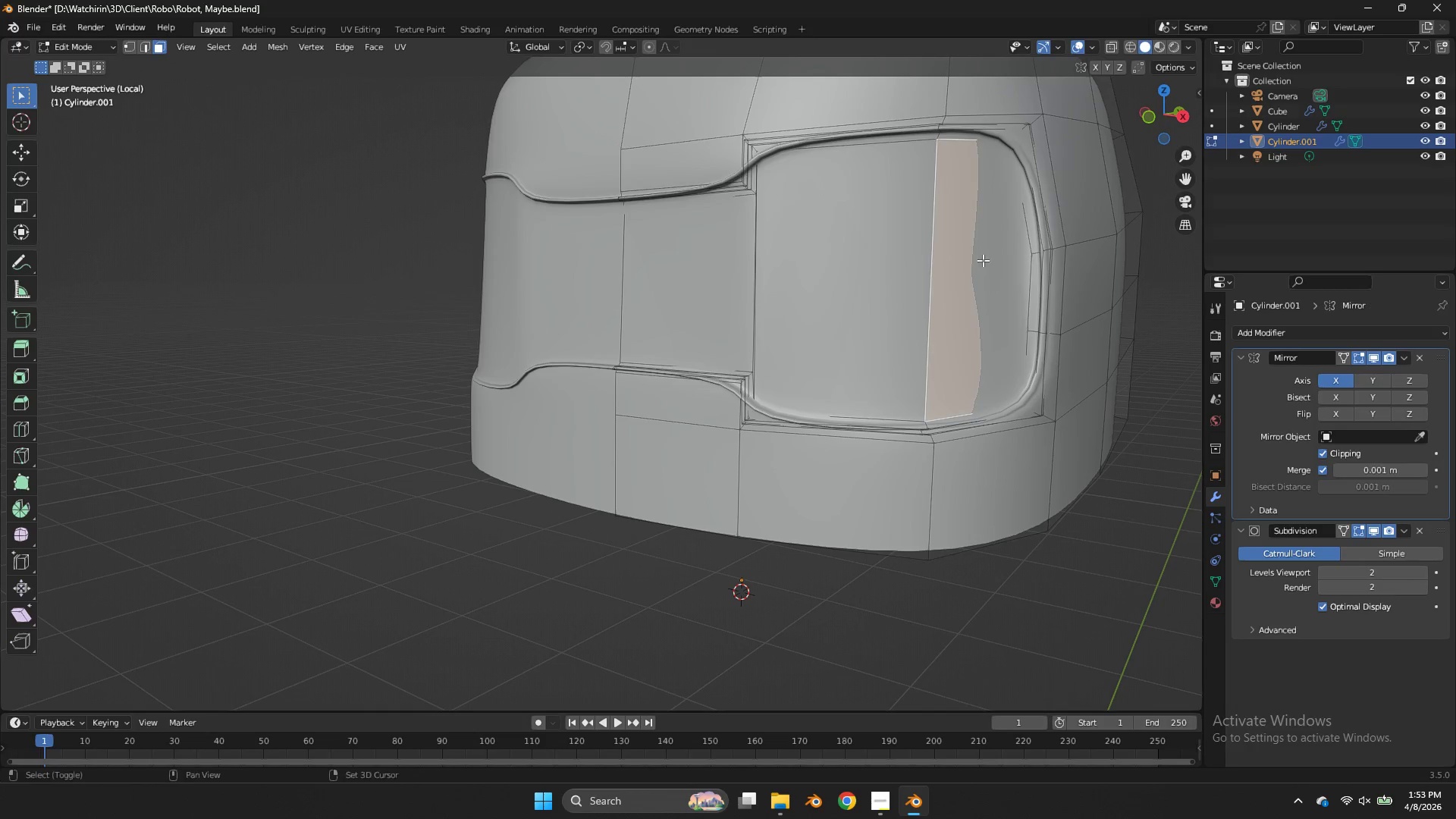 
hold_key(key=ShiftLeft, duration=0.78)
left_click_drag(start_coordinate=[993, 260], to_coordinate=[684, 283])
 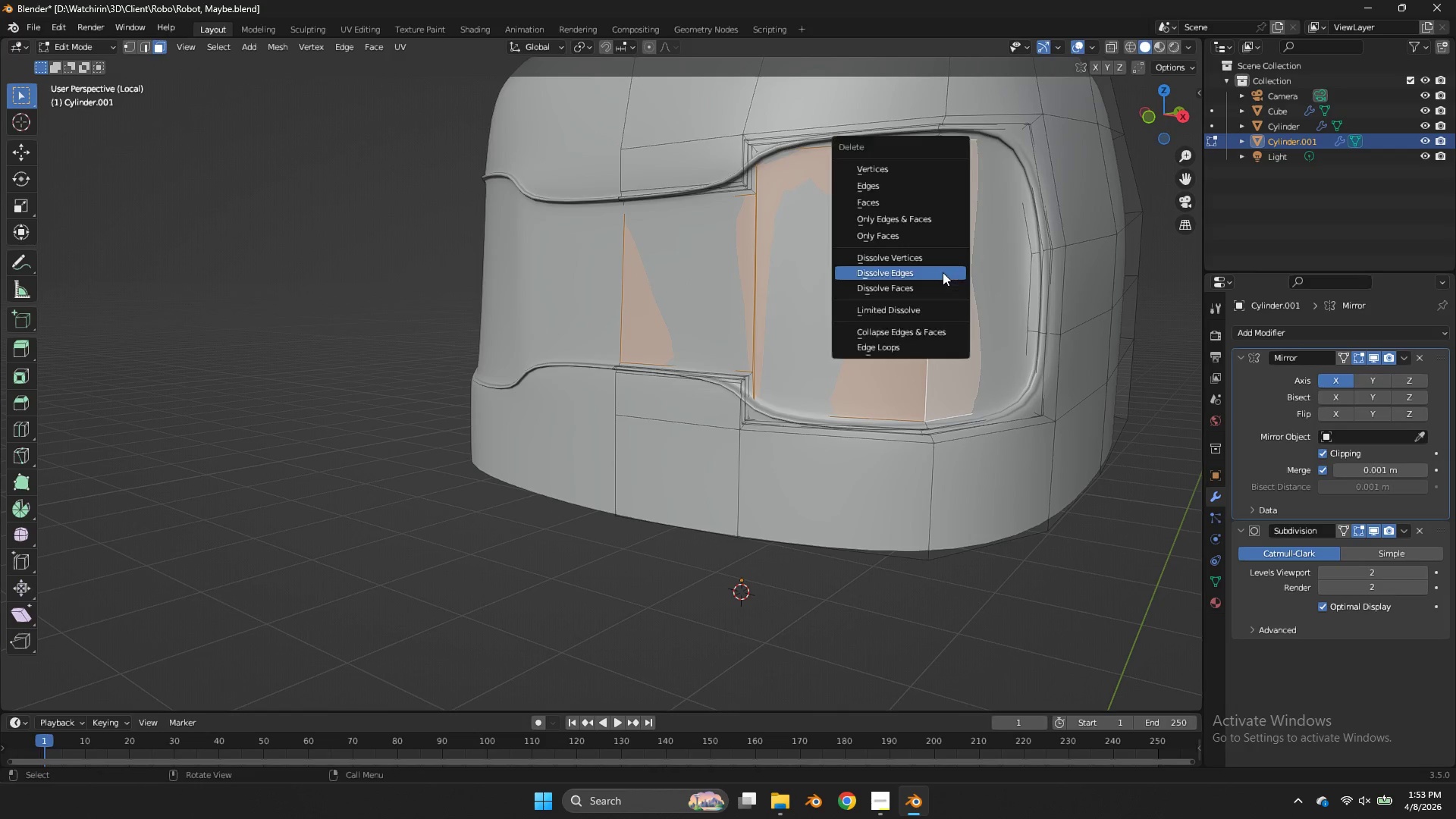 
key(X)
 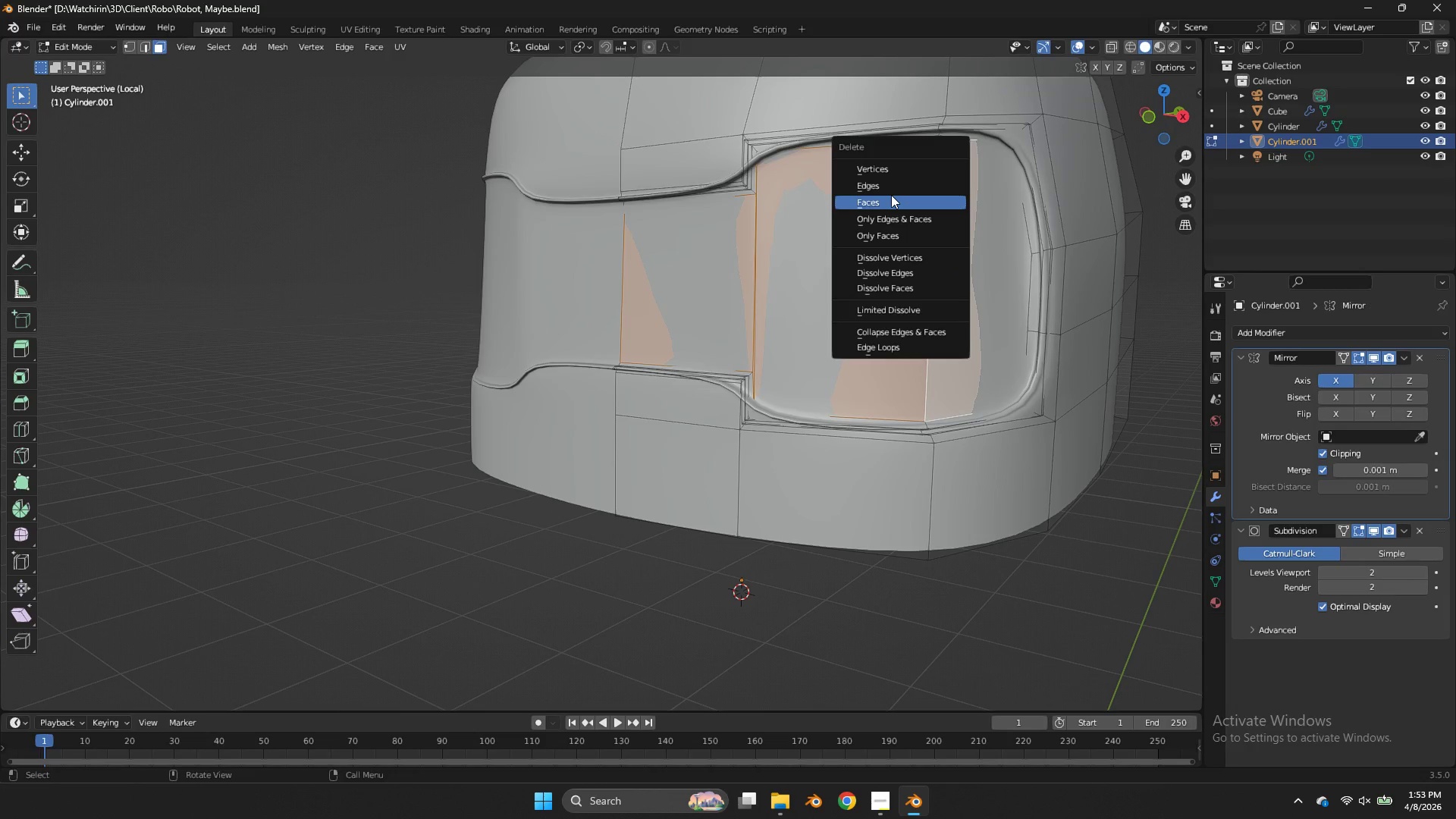 
left_click([893, 197])
 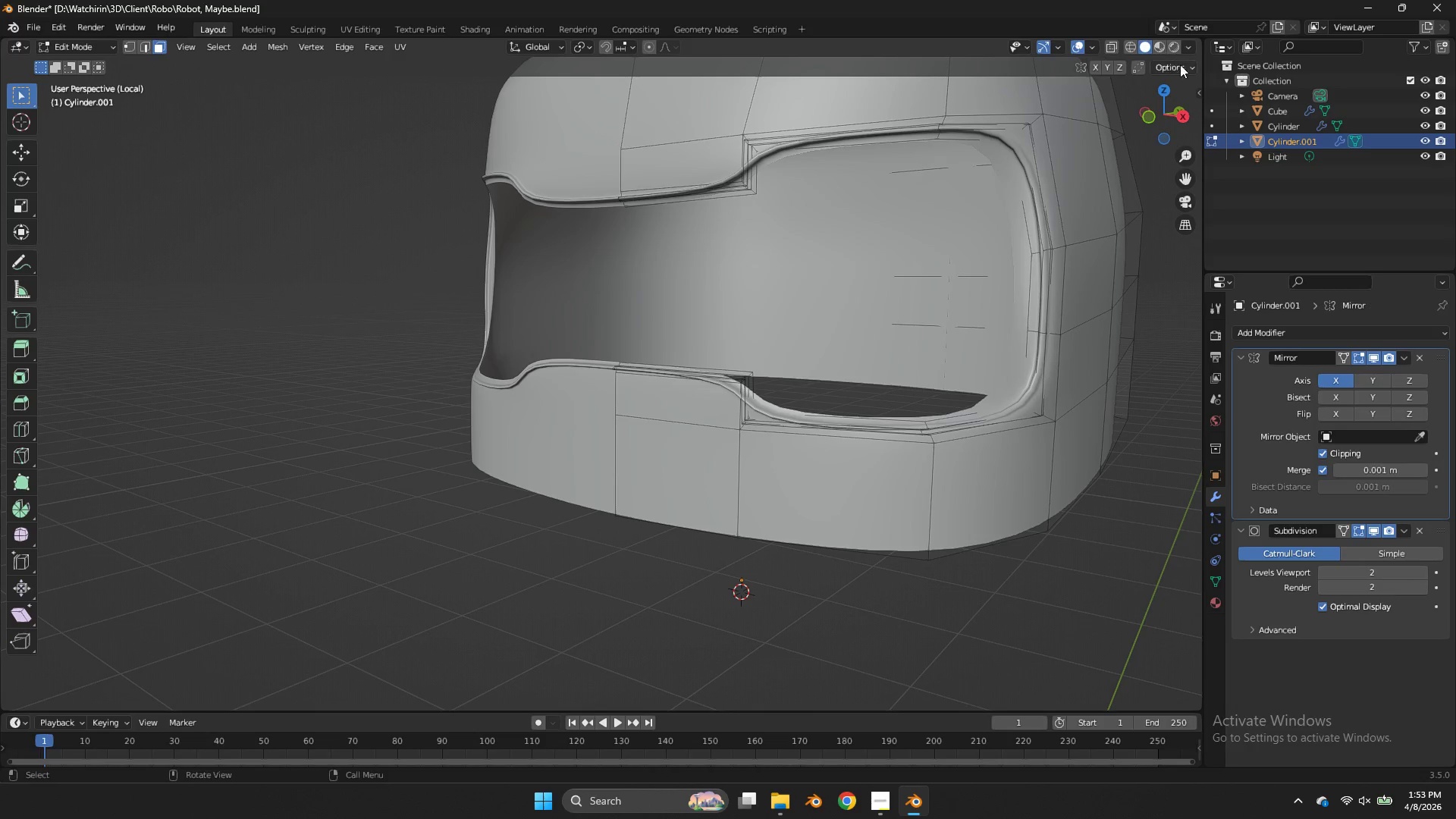 
left_click_drag(start_coordinate=[1161, 103], to_coordinate=[1112, 162])
 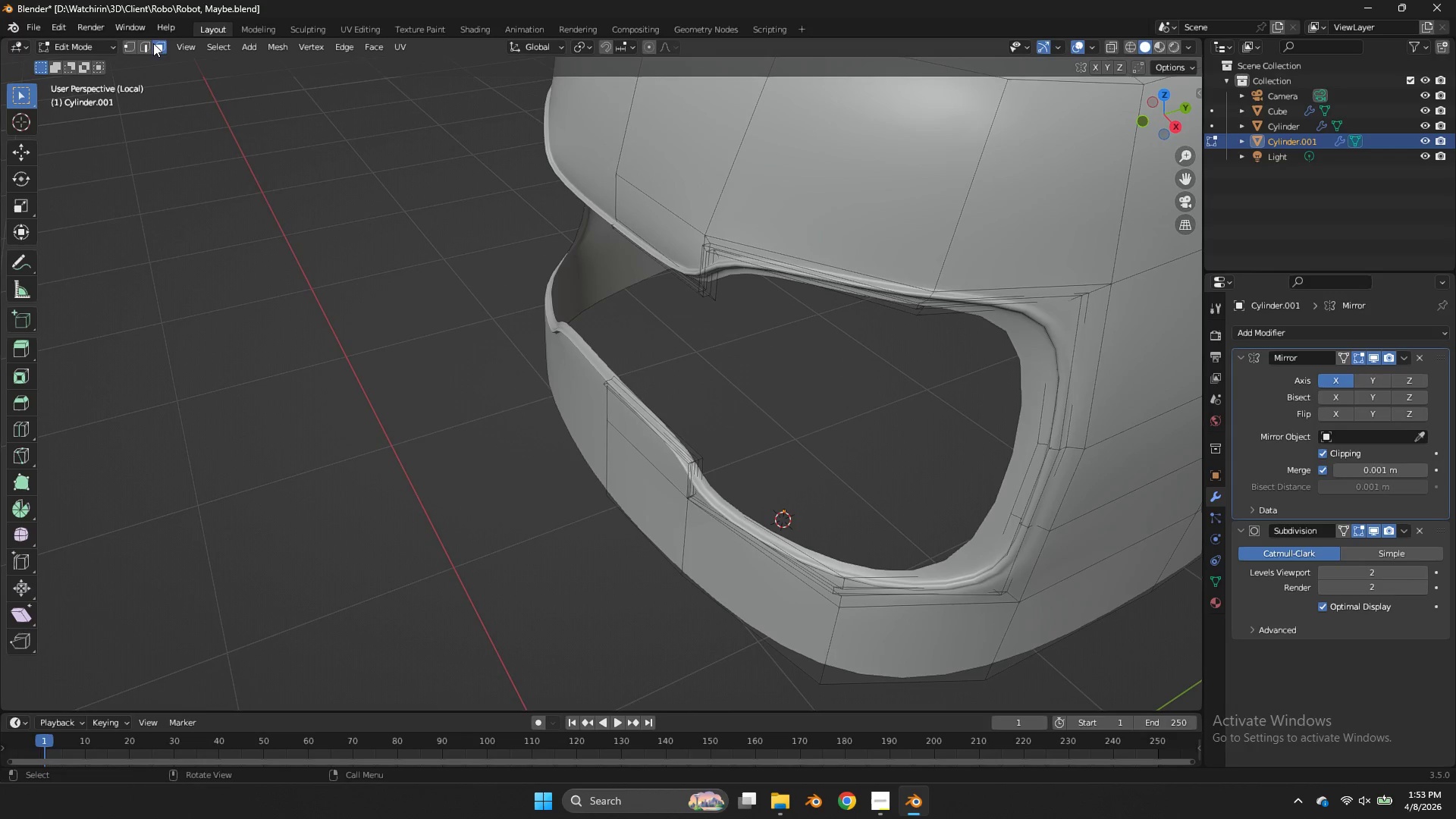 
left_click([150, 47])
 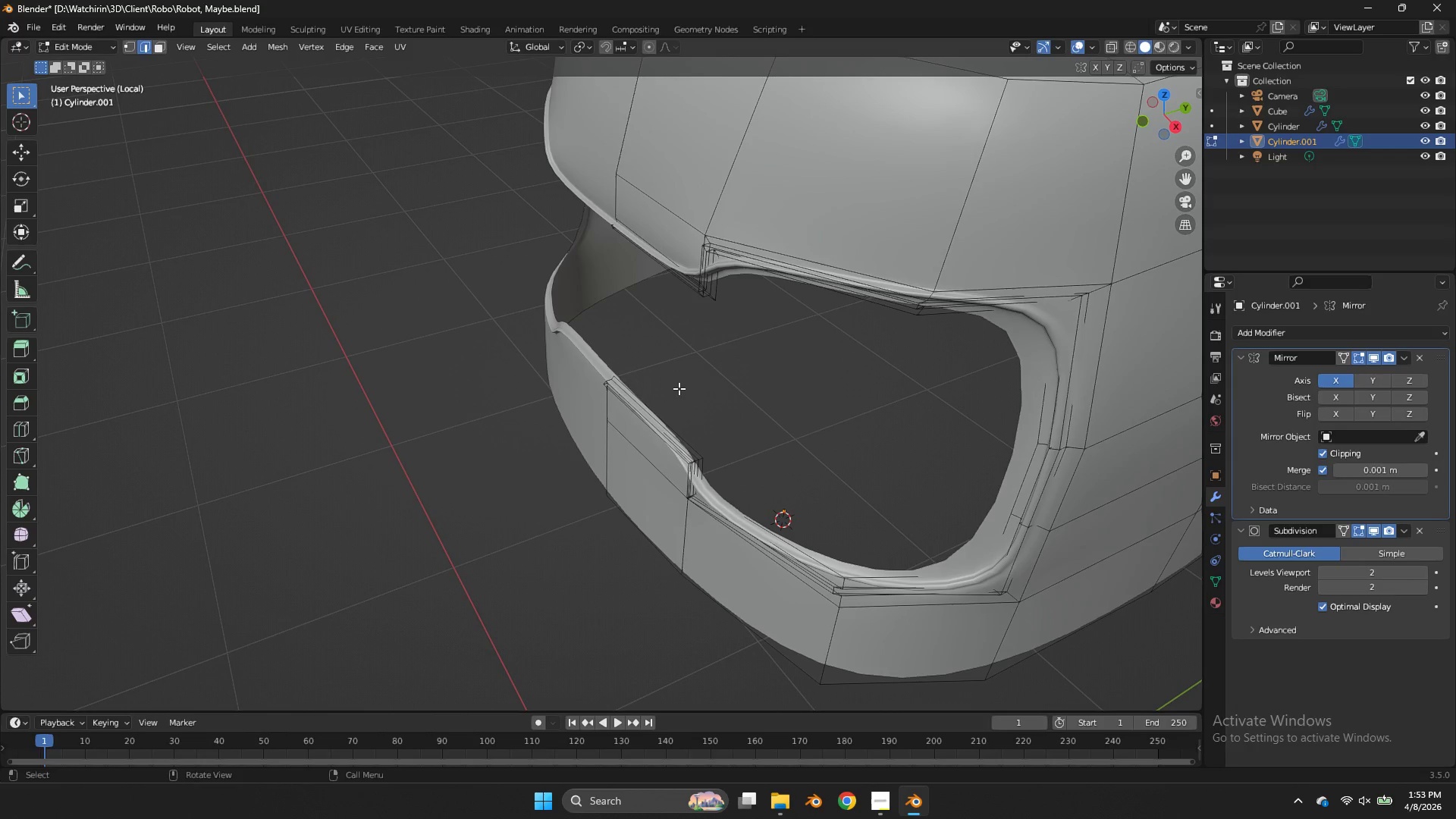 
hold_key(key=AltLeft, duration=0.62)
left_click([658, 408])
 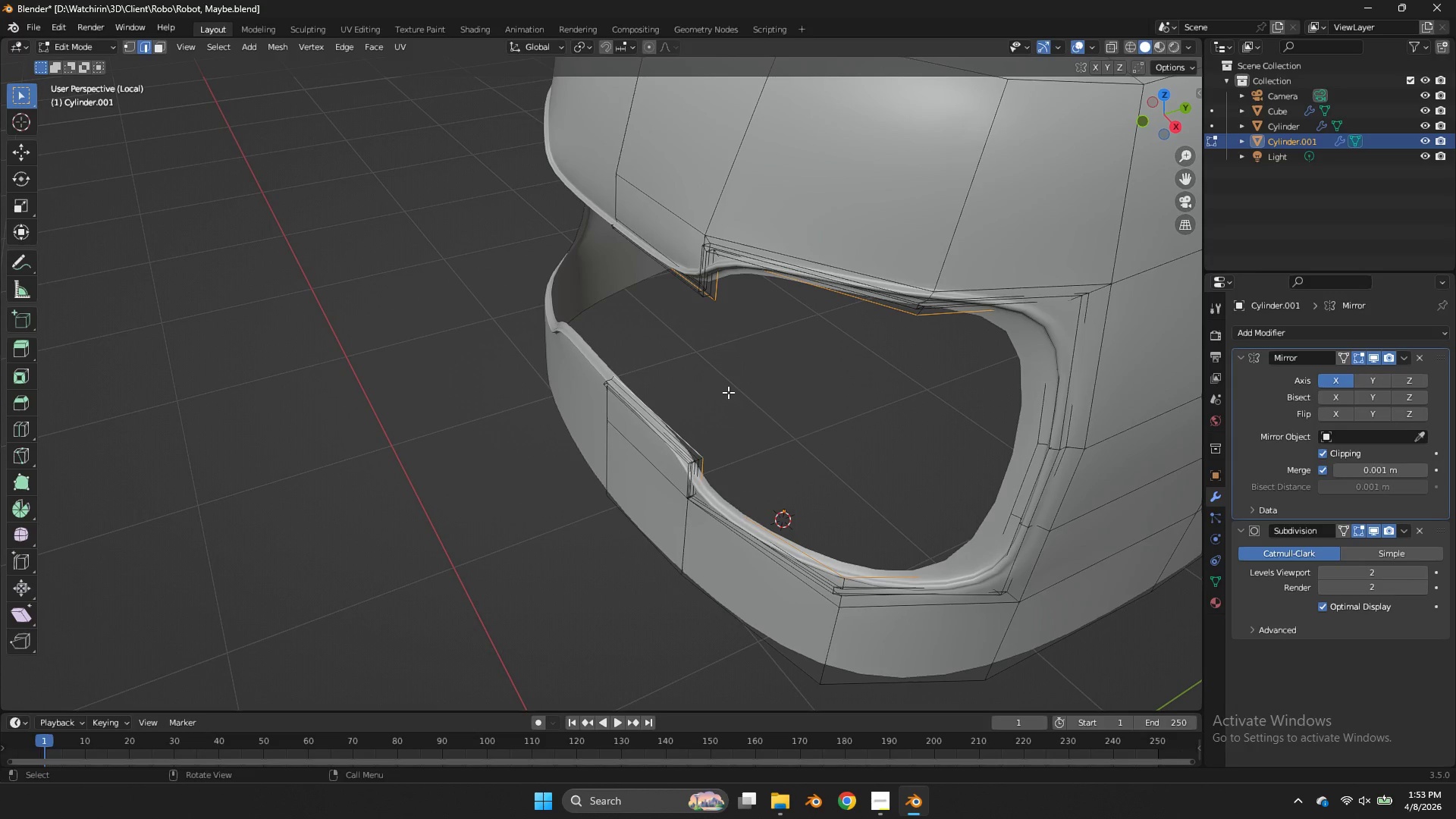 
key(F)
 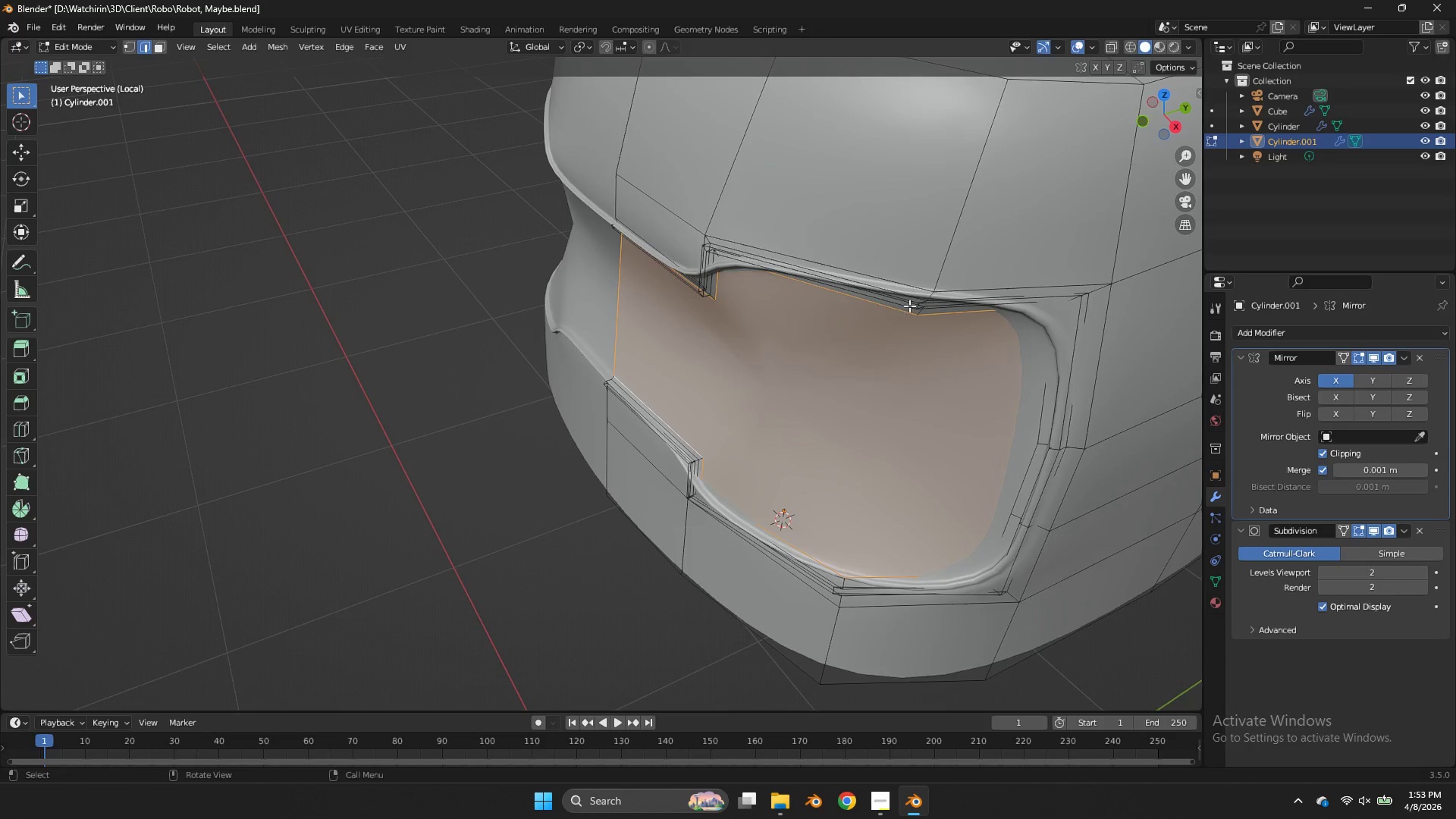 
key(Control+Z)
 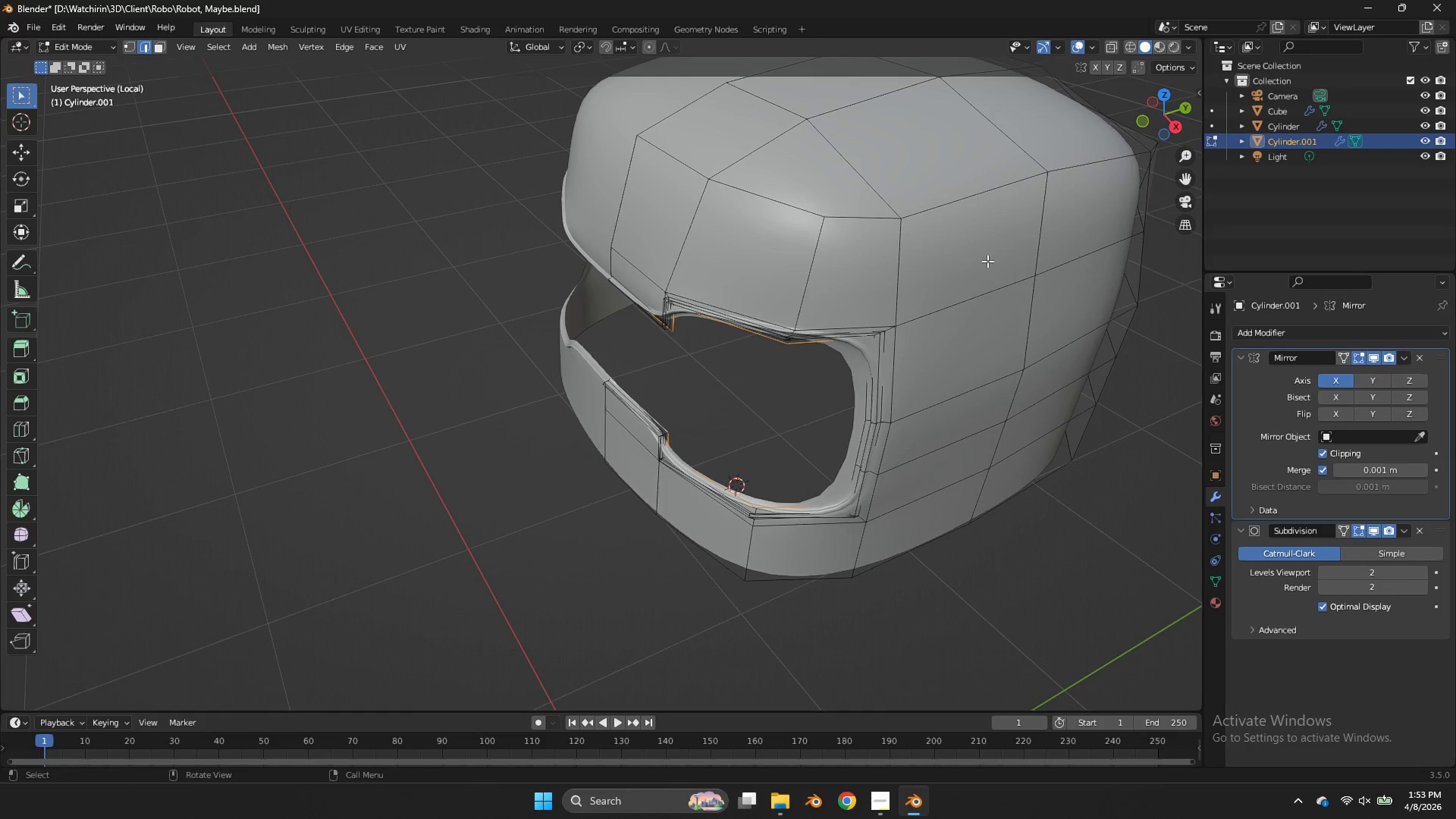 
scroll: coordinate [909, 306], scroll_direction: down, amount: 2.0
 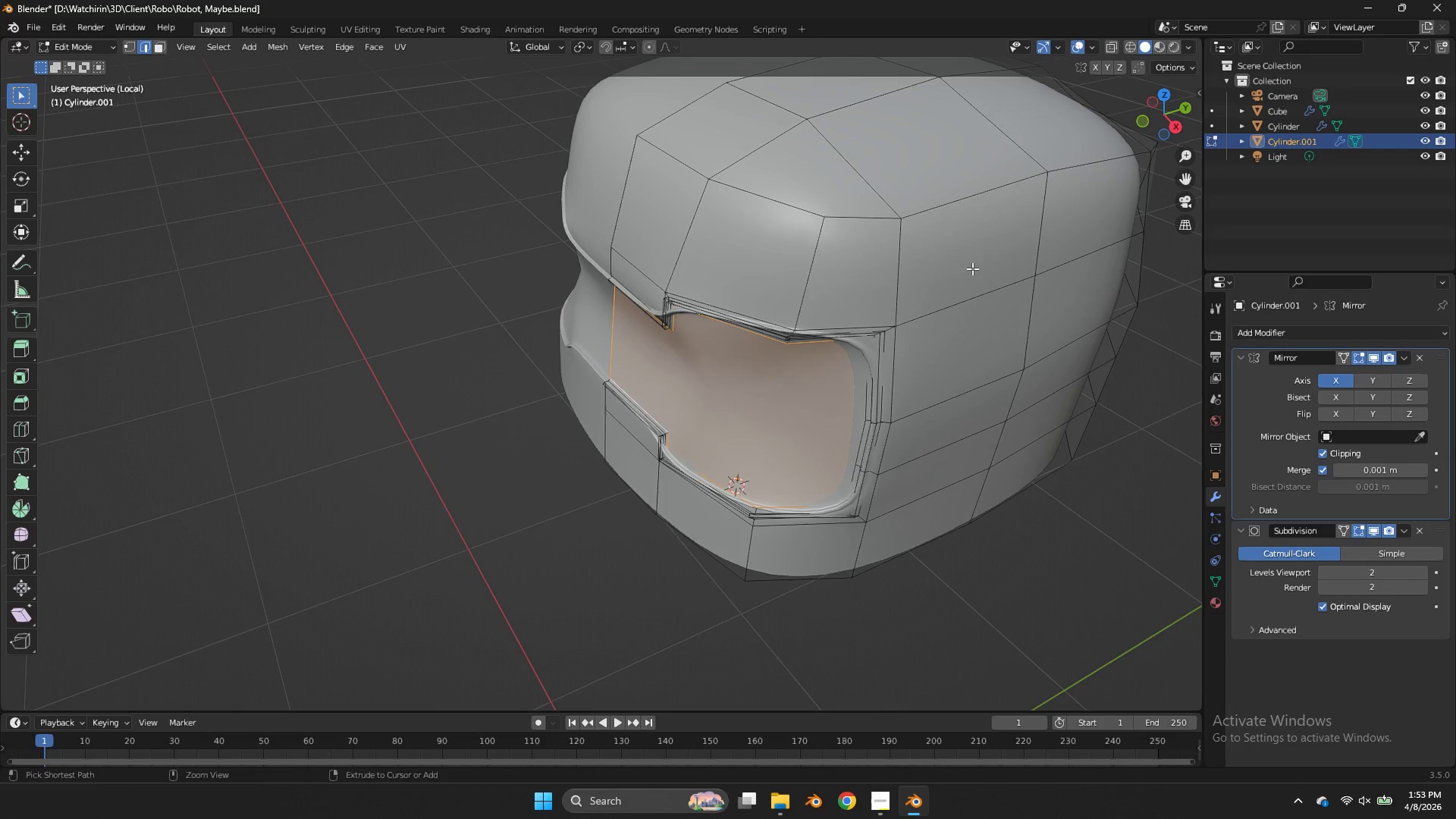 
key(Control+ControlLeft)
 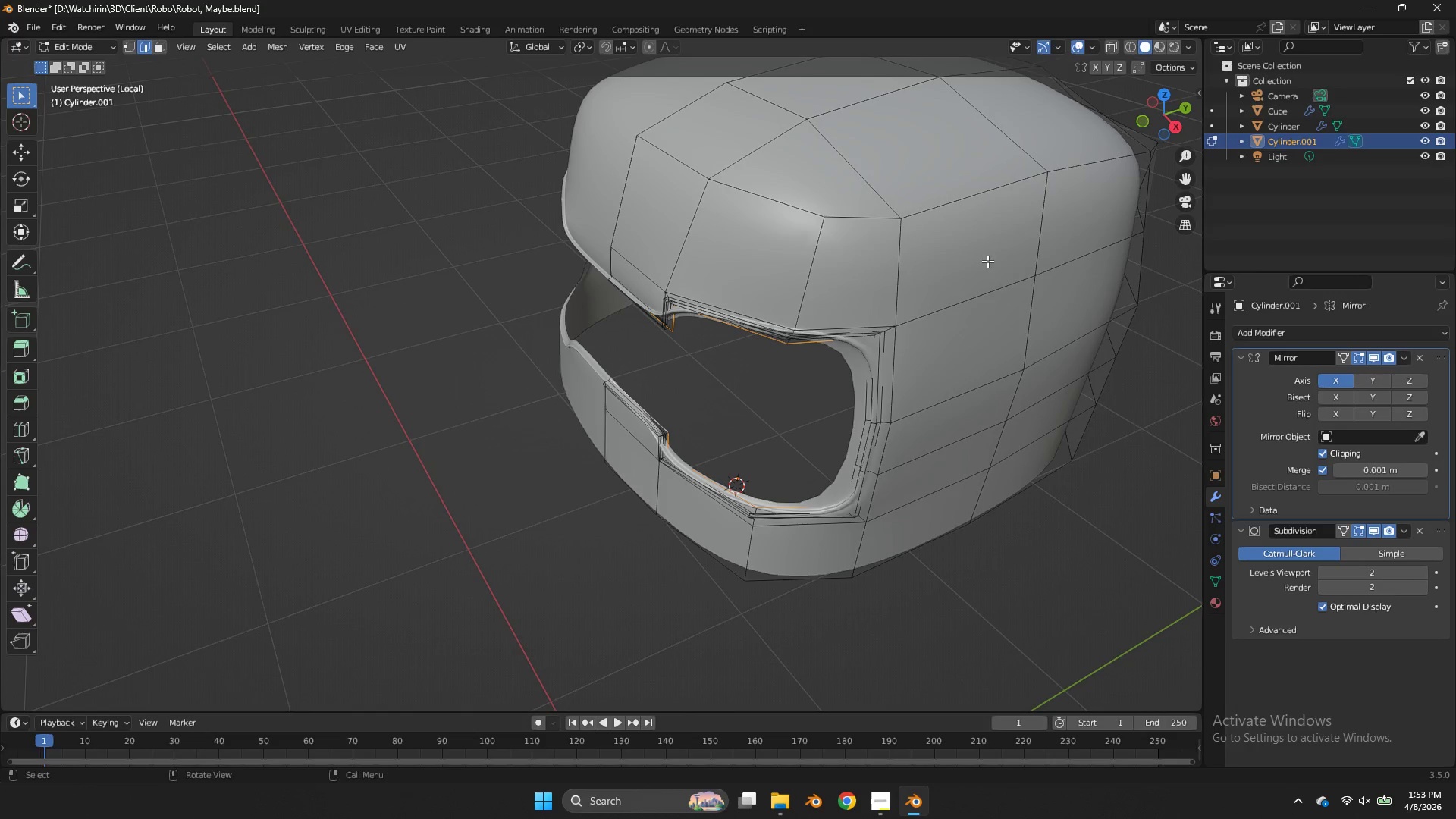 
key(Shift+E)
 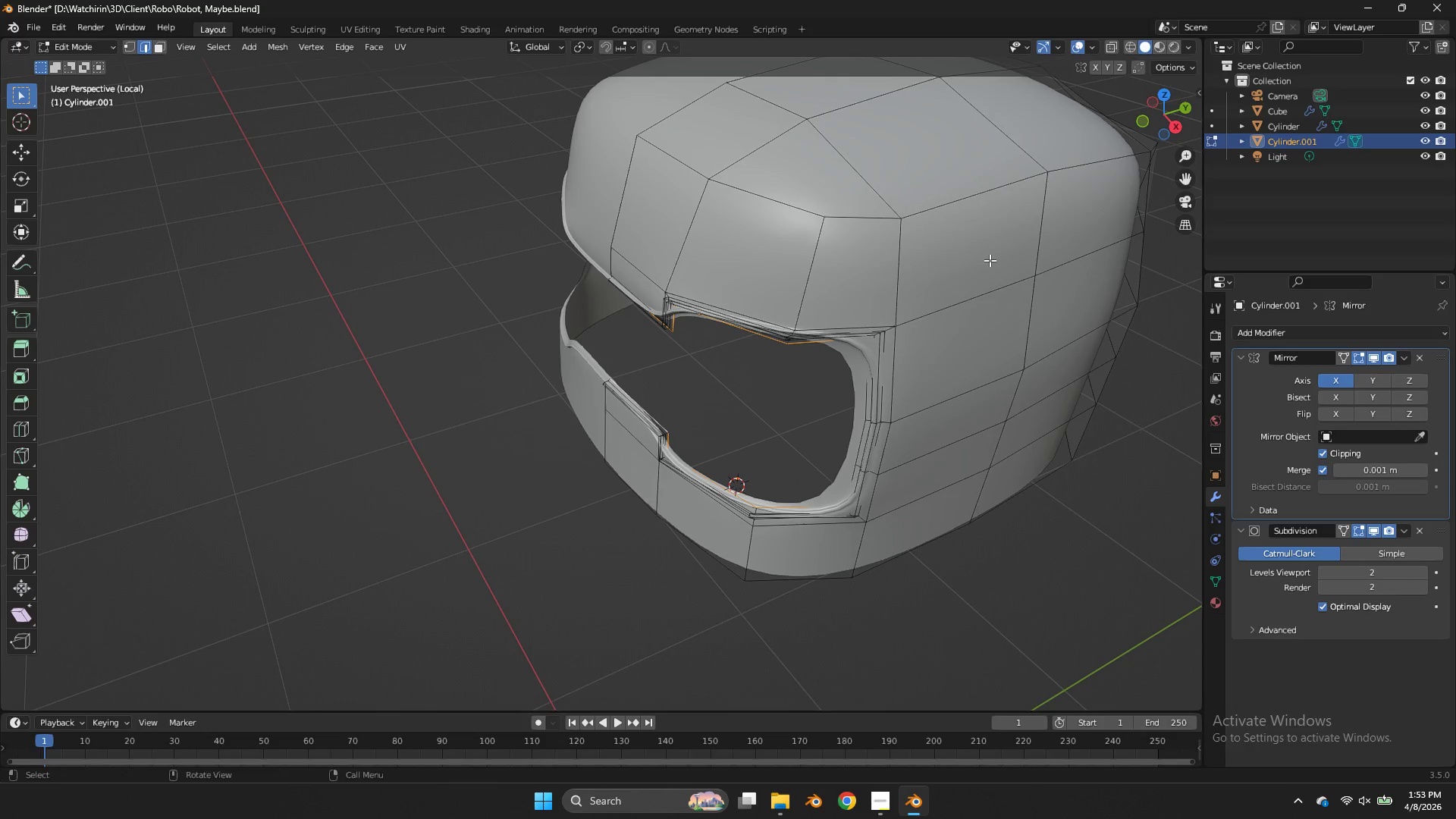 
key(Control+F)
 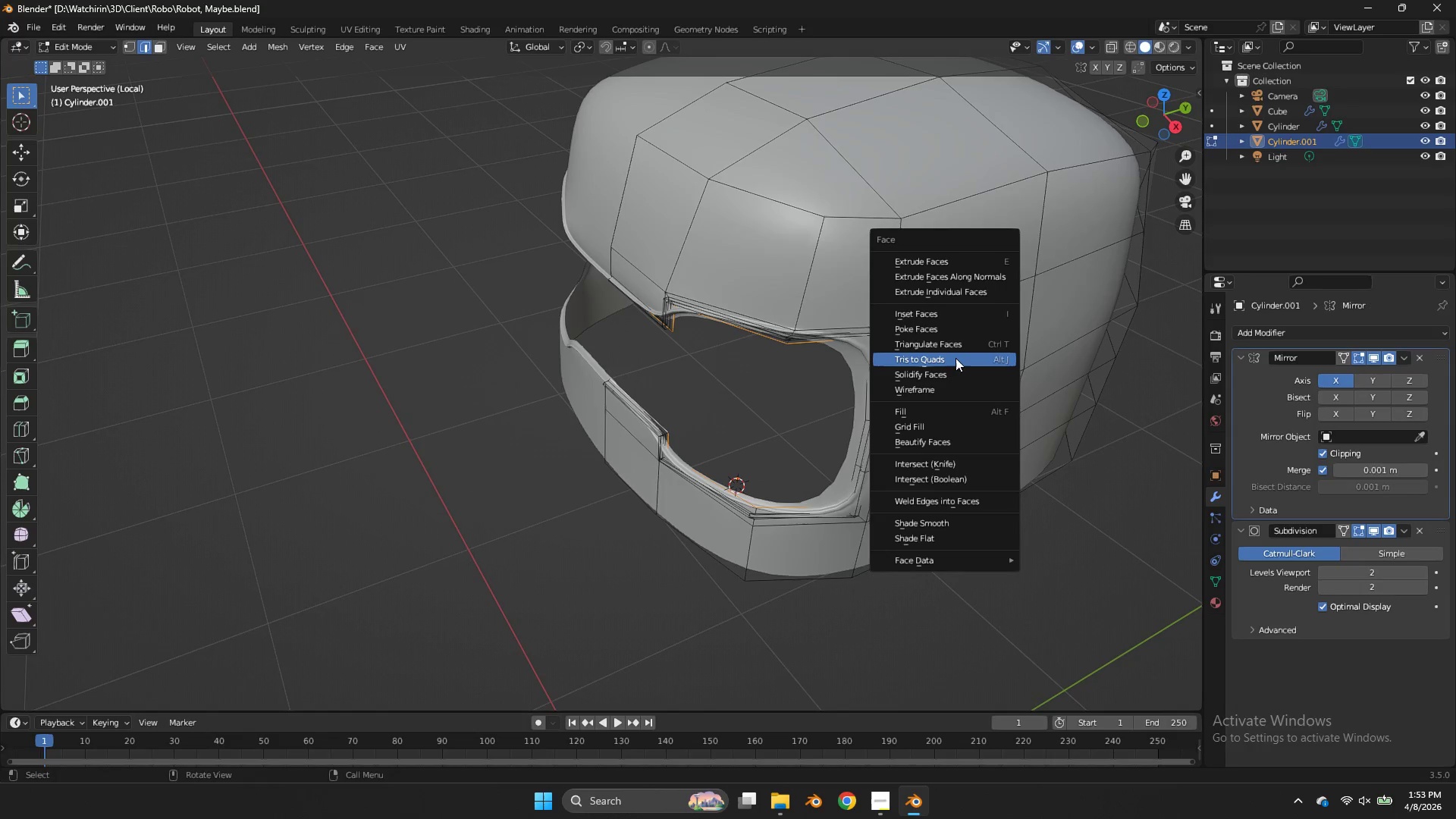 
key(Control+E)
 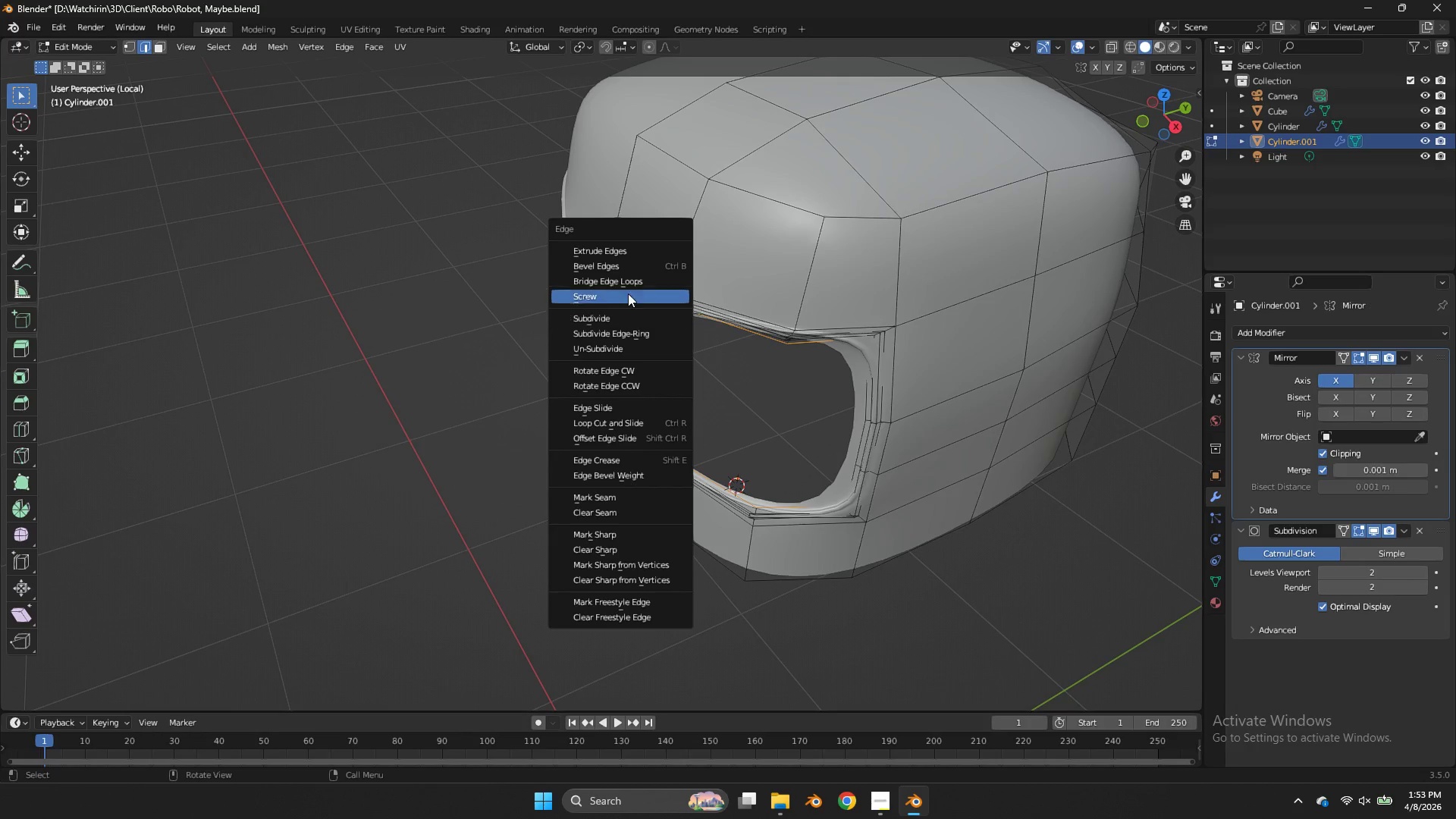 
left_click([628, 282])
 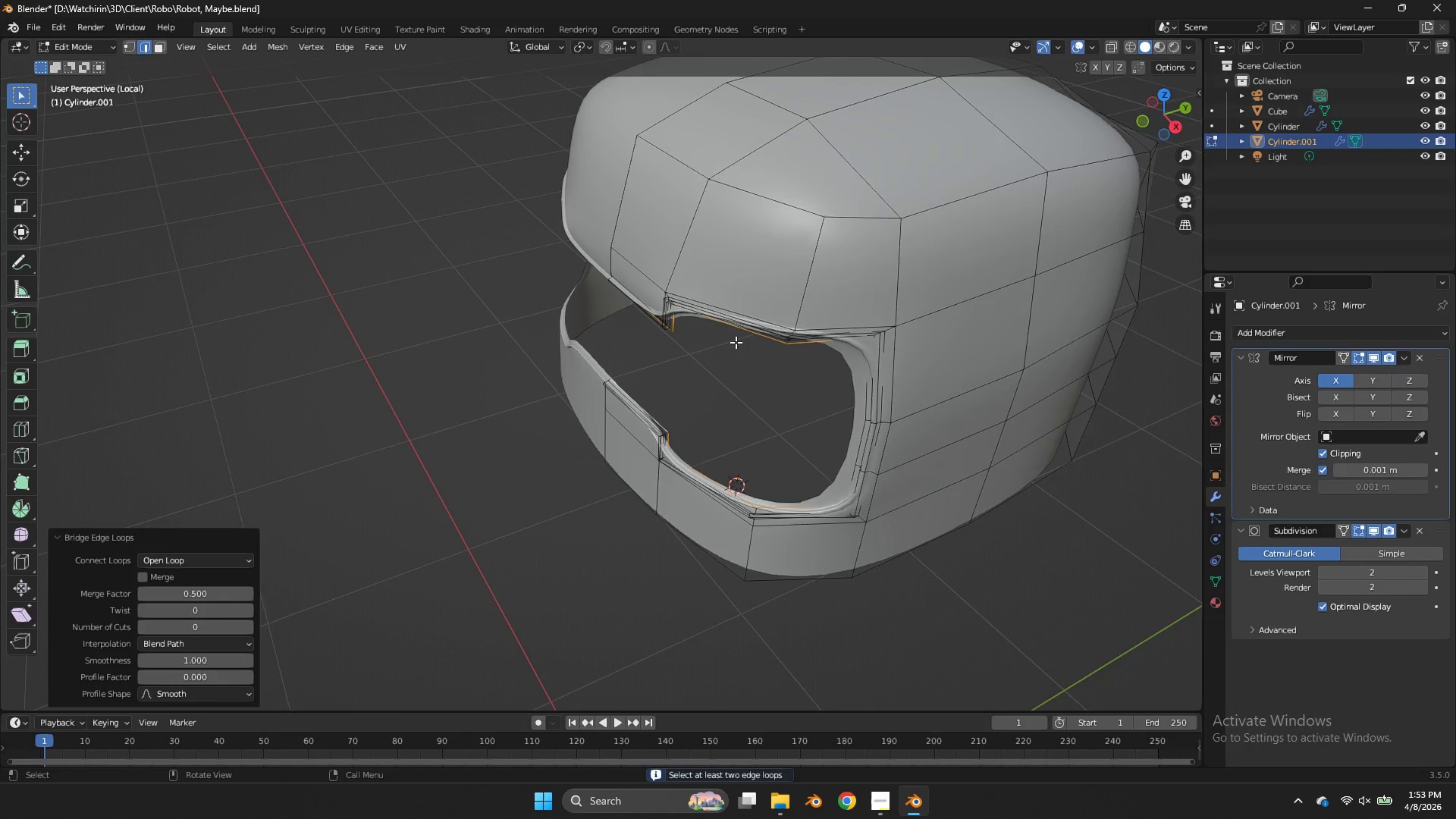 
scroll: coordinate [1114, 177], scroll_direction: up, amount: 3.0
 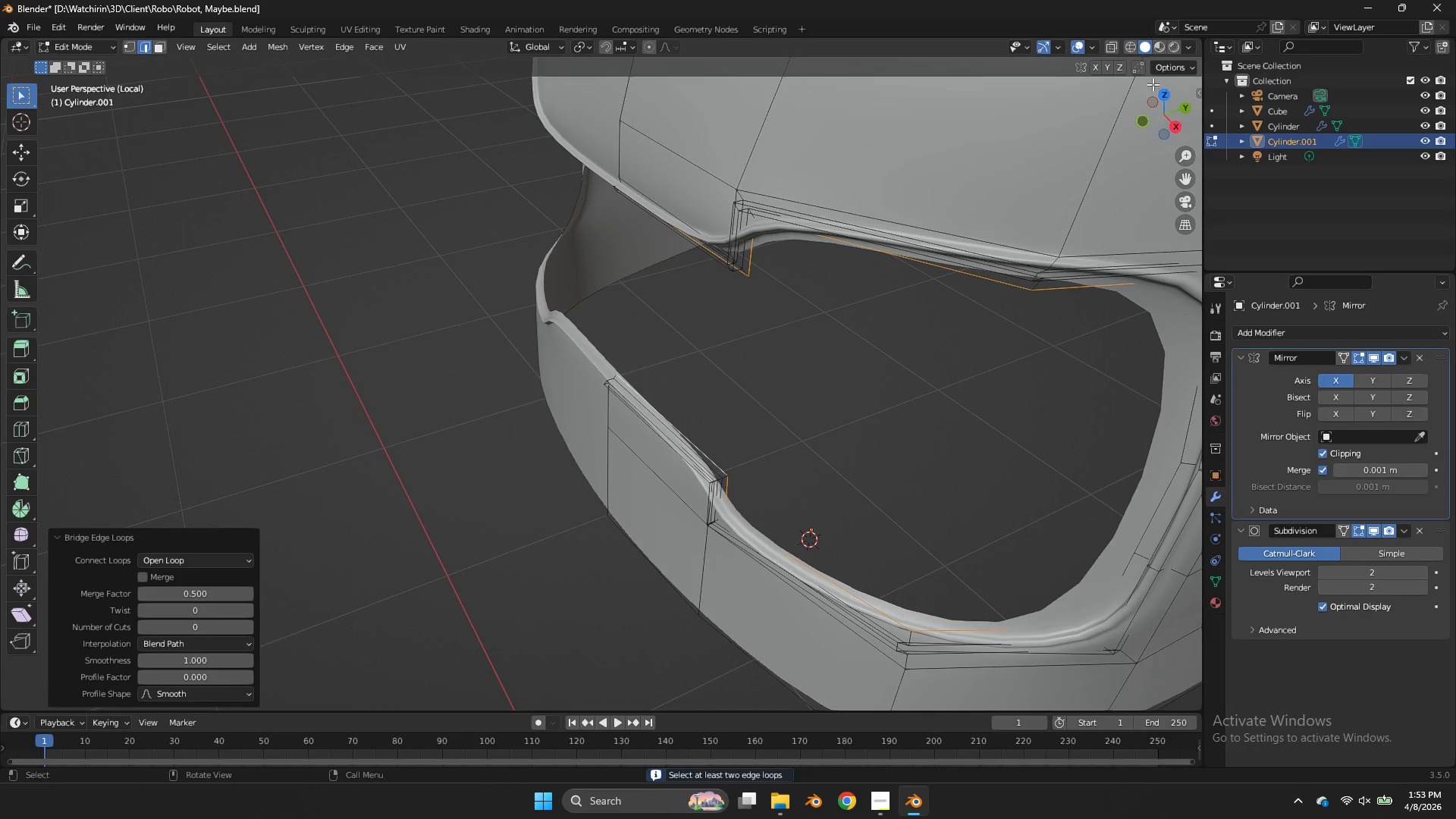 
left_click_drag(start_coordinate=[1154, 83], to_coordinate=[1175, 75])
 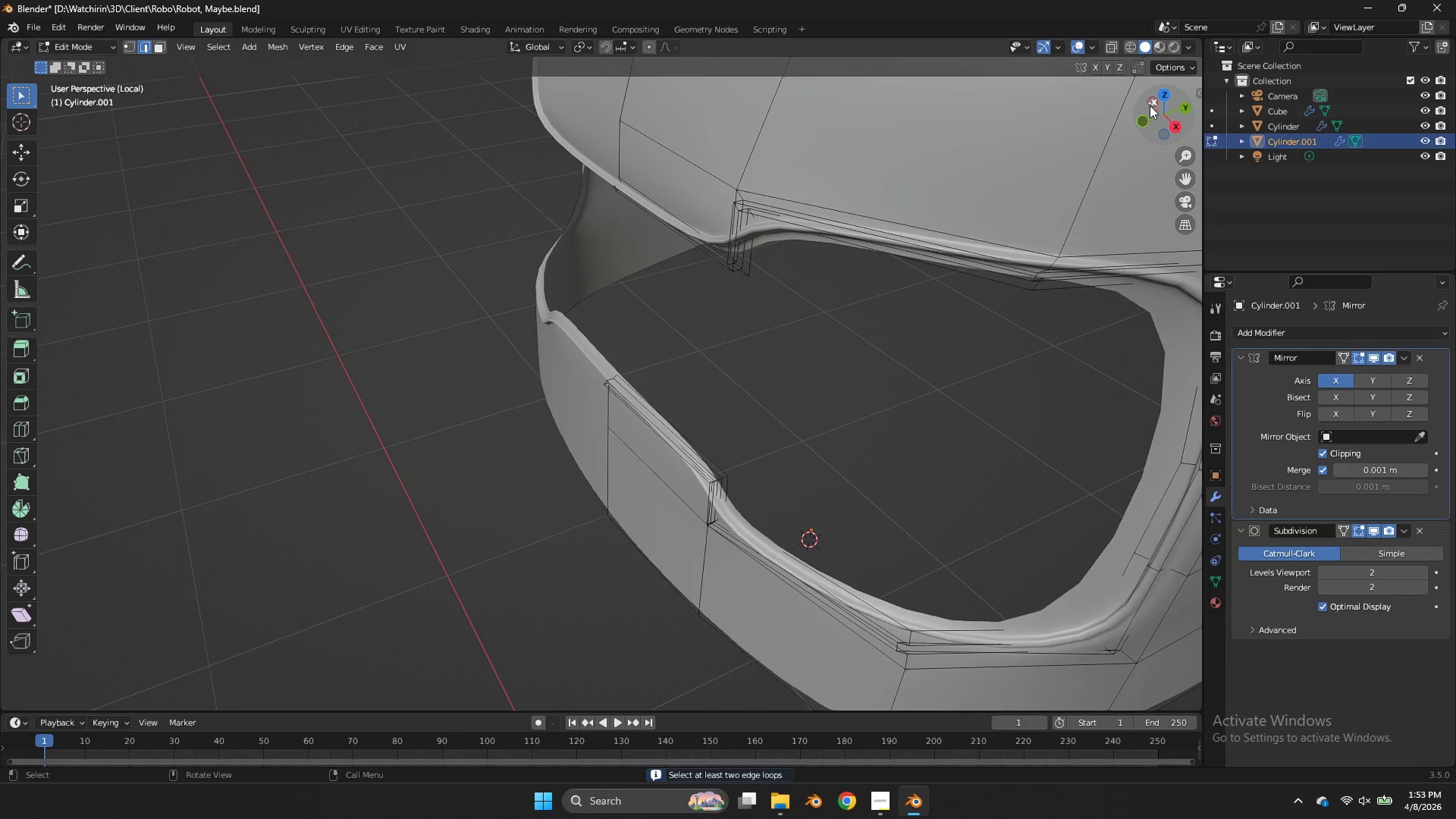 
left_click_drag(start_coordinate=[1150, 105], to_coordinate=[1100, 67])
 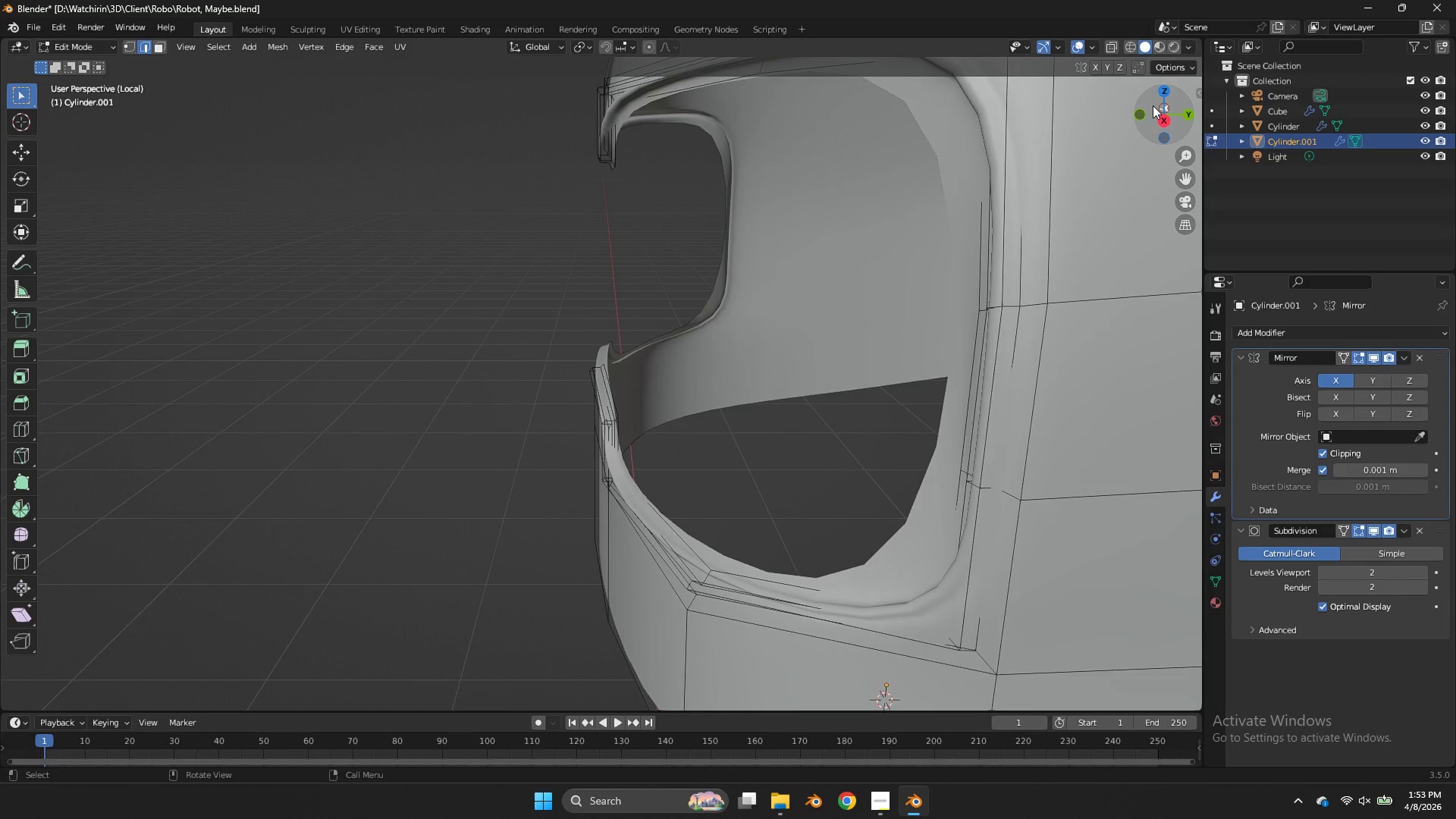 
left_click_drag(start_coordinate=[1153, 105], to_coordinate=[1200, 105])
 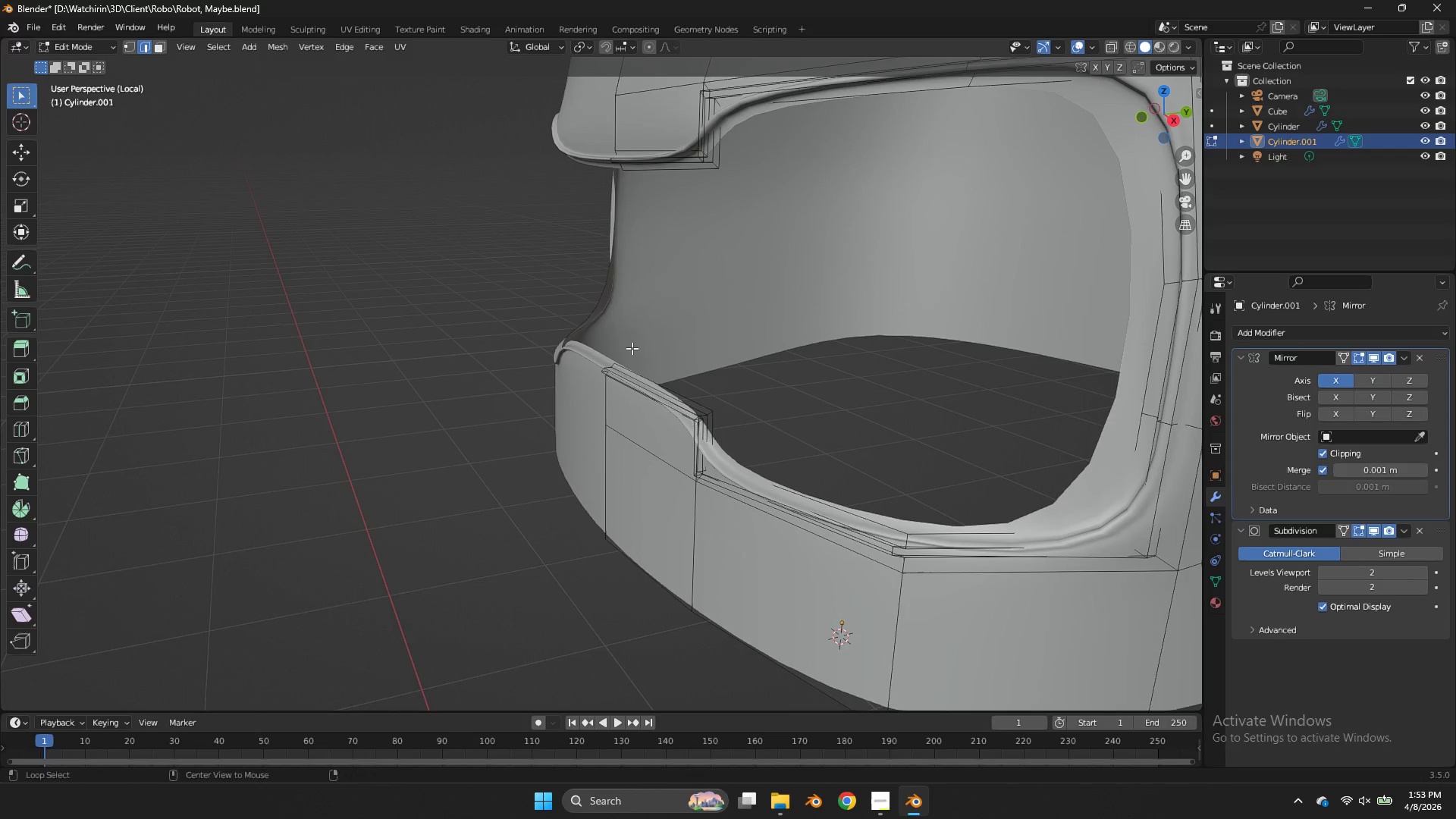 
hold_key(key=AltLeft, duration=0.73)
left_click([637, 369])
 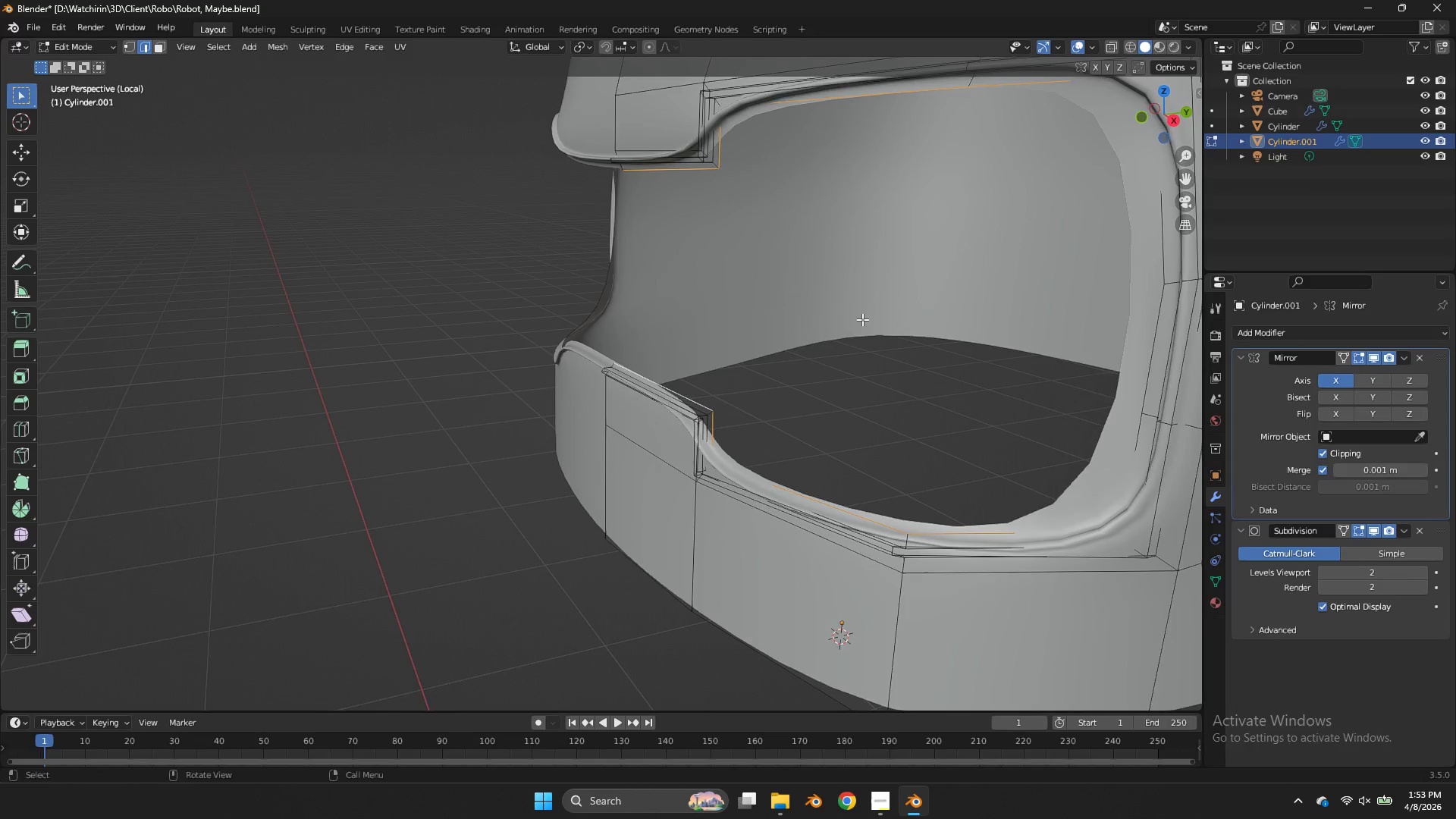 
scroll: coordinate [862, 319], scroll_direction: down, amount: 2.0
 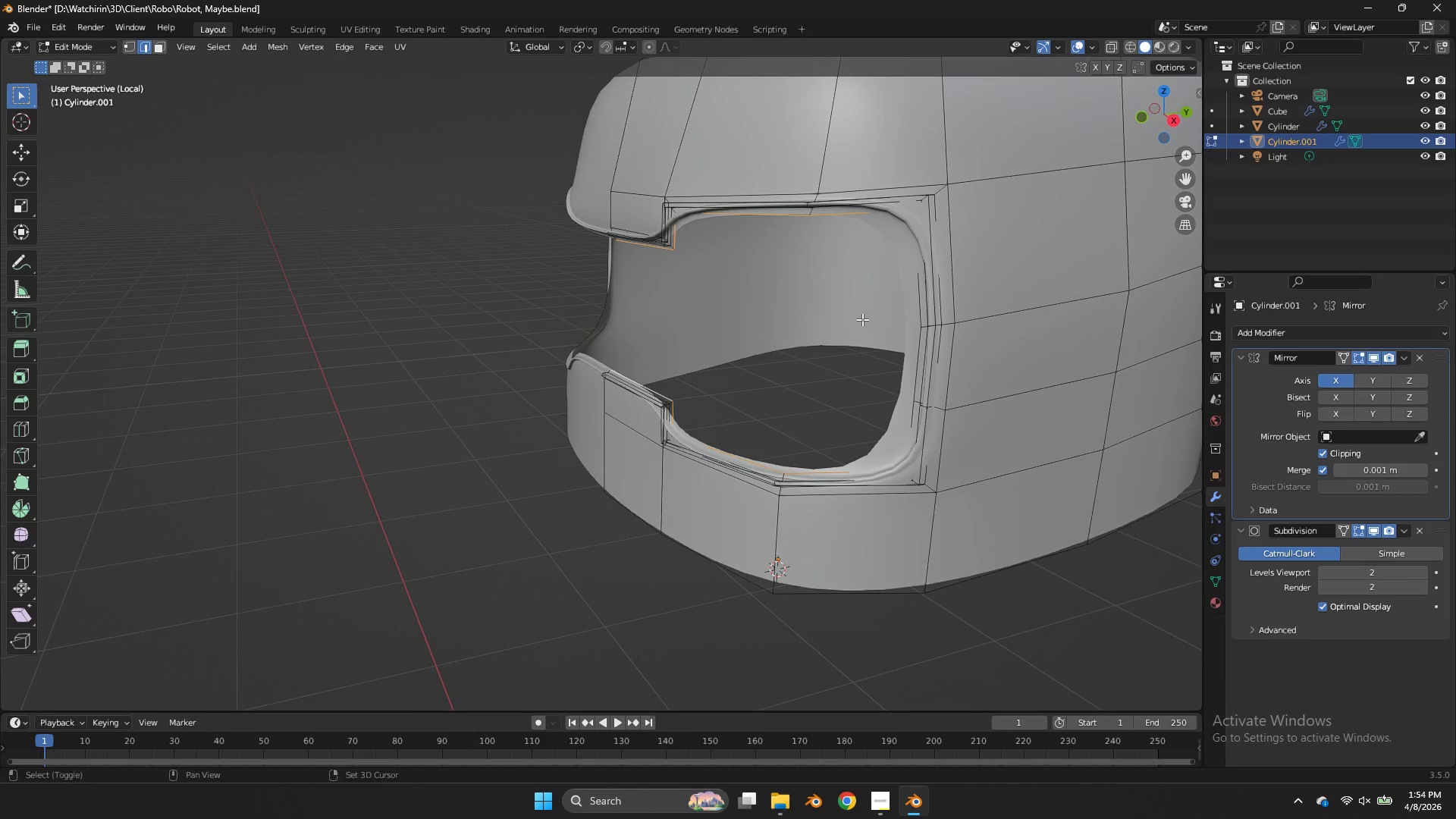 
type(Dy)
 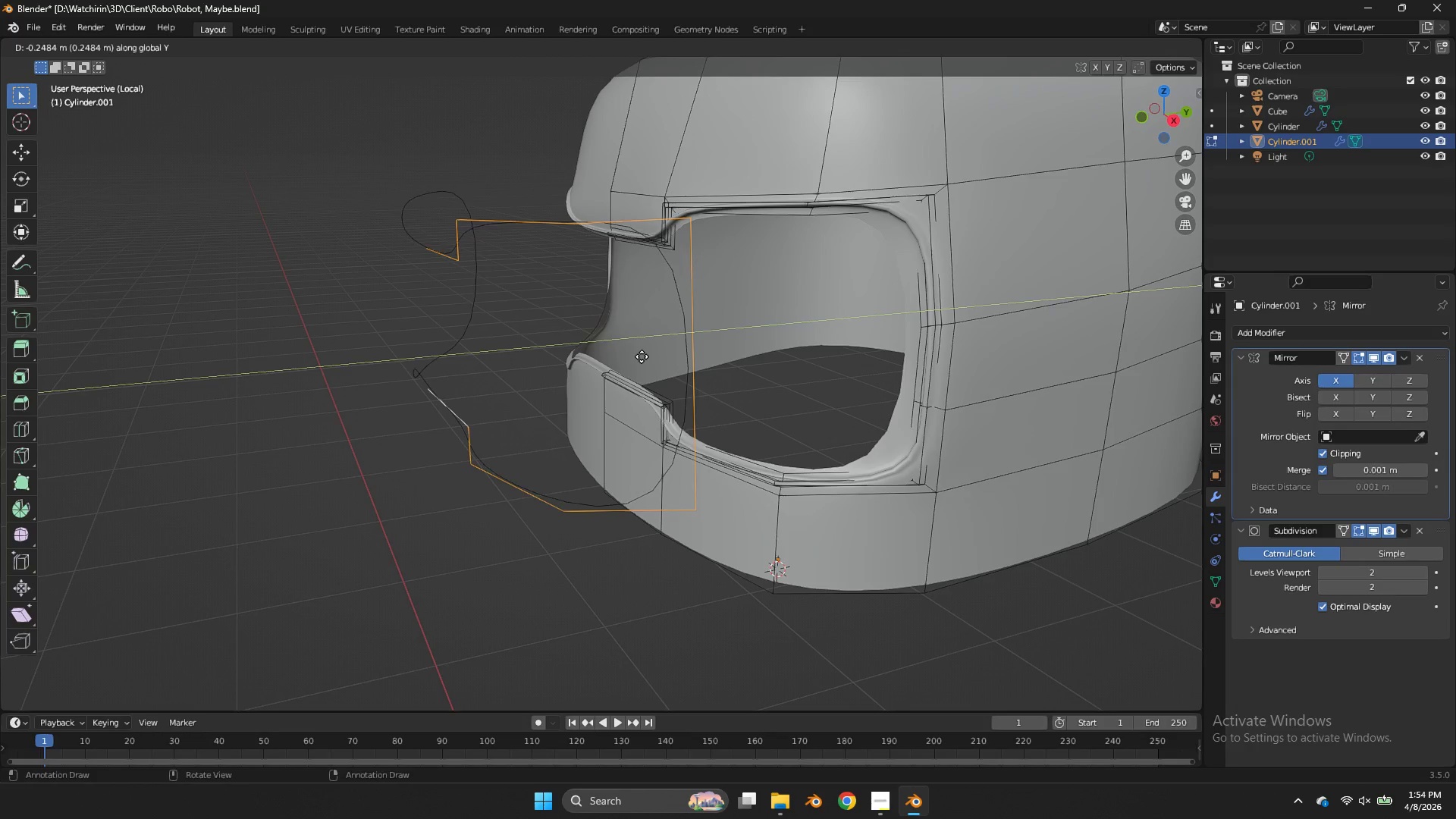 
left_click([637, 357])
 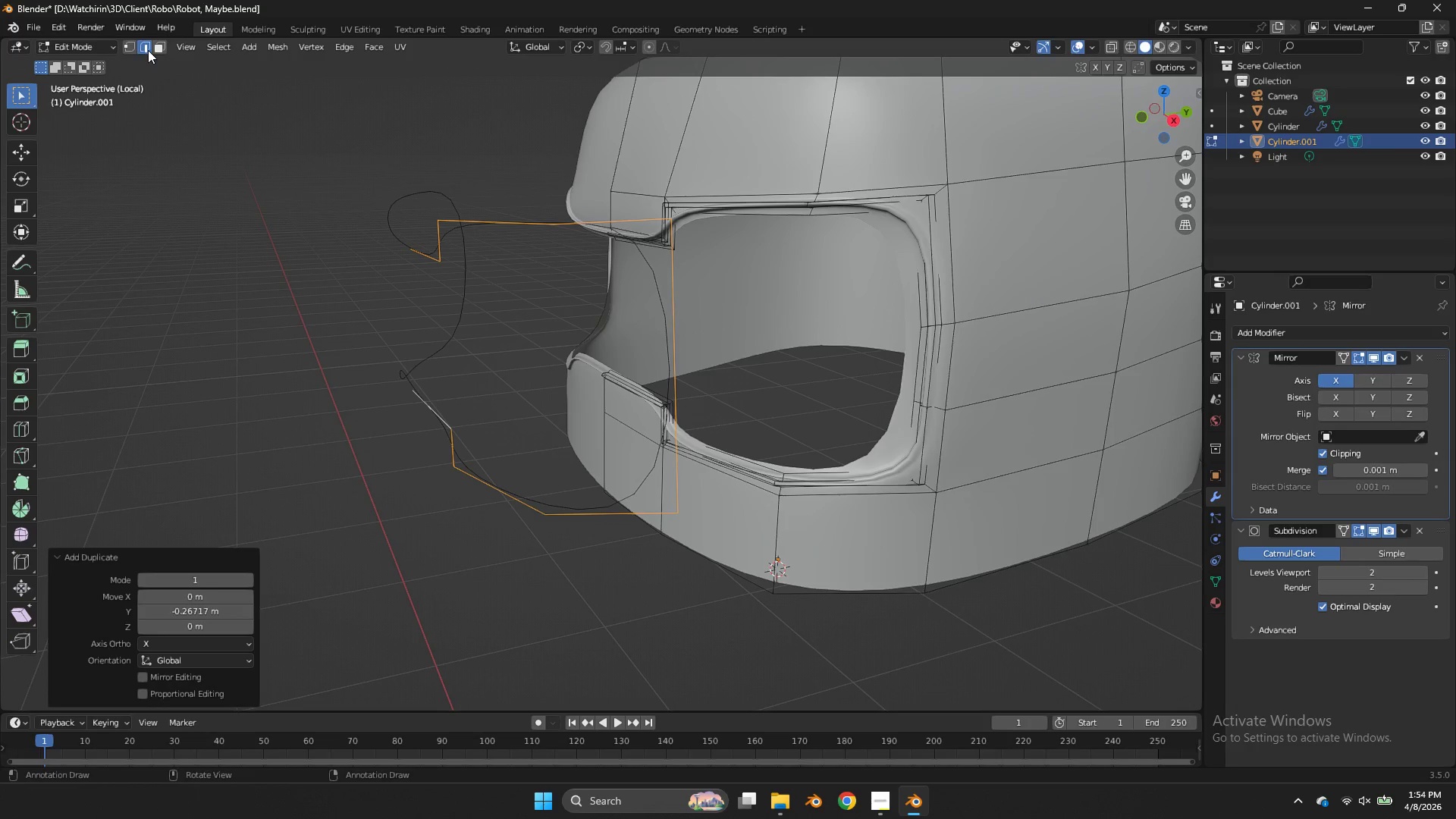 
left_click([130, 41])
 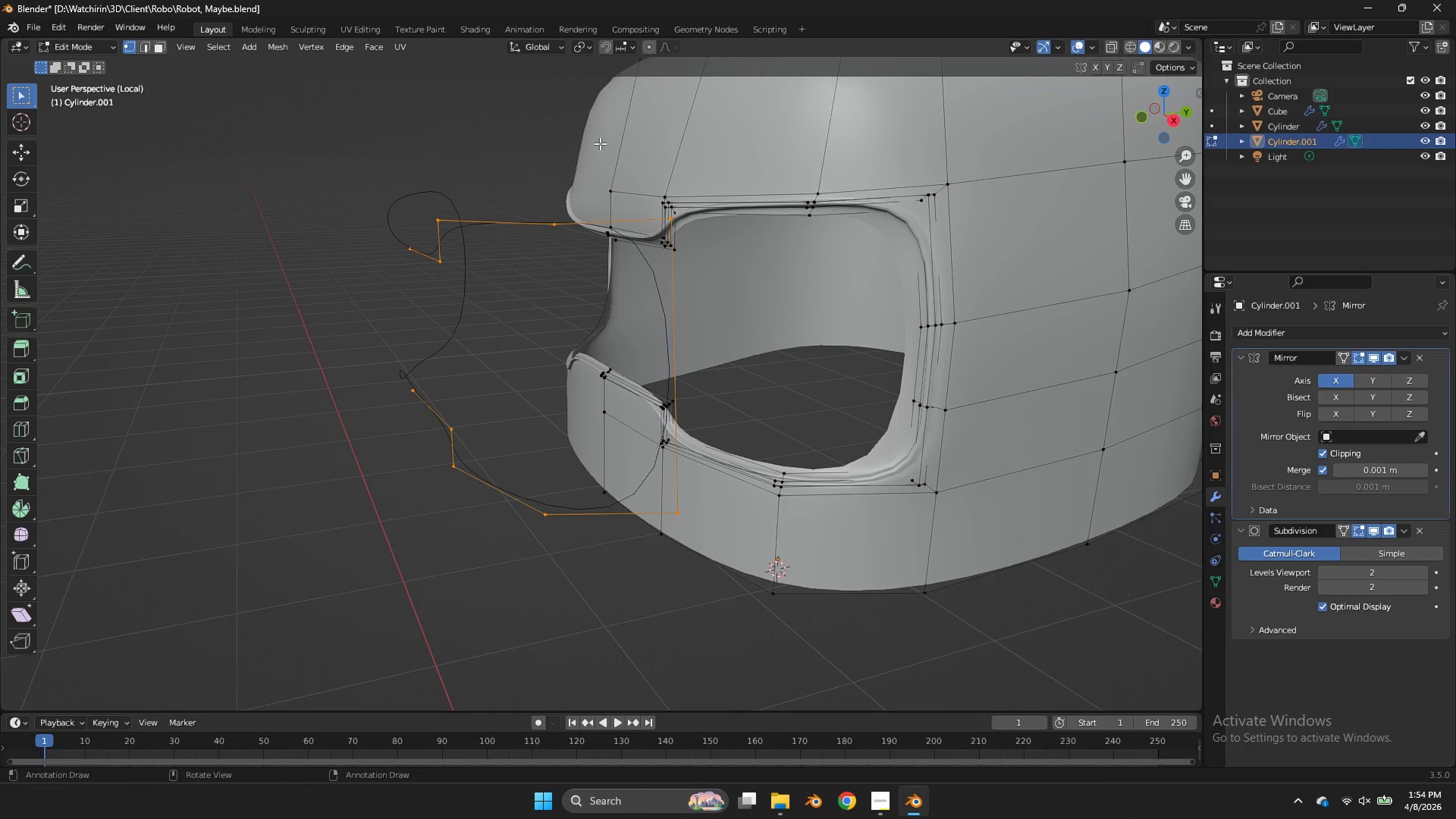 
key(Z)
 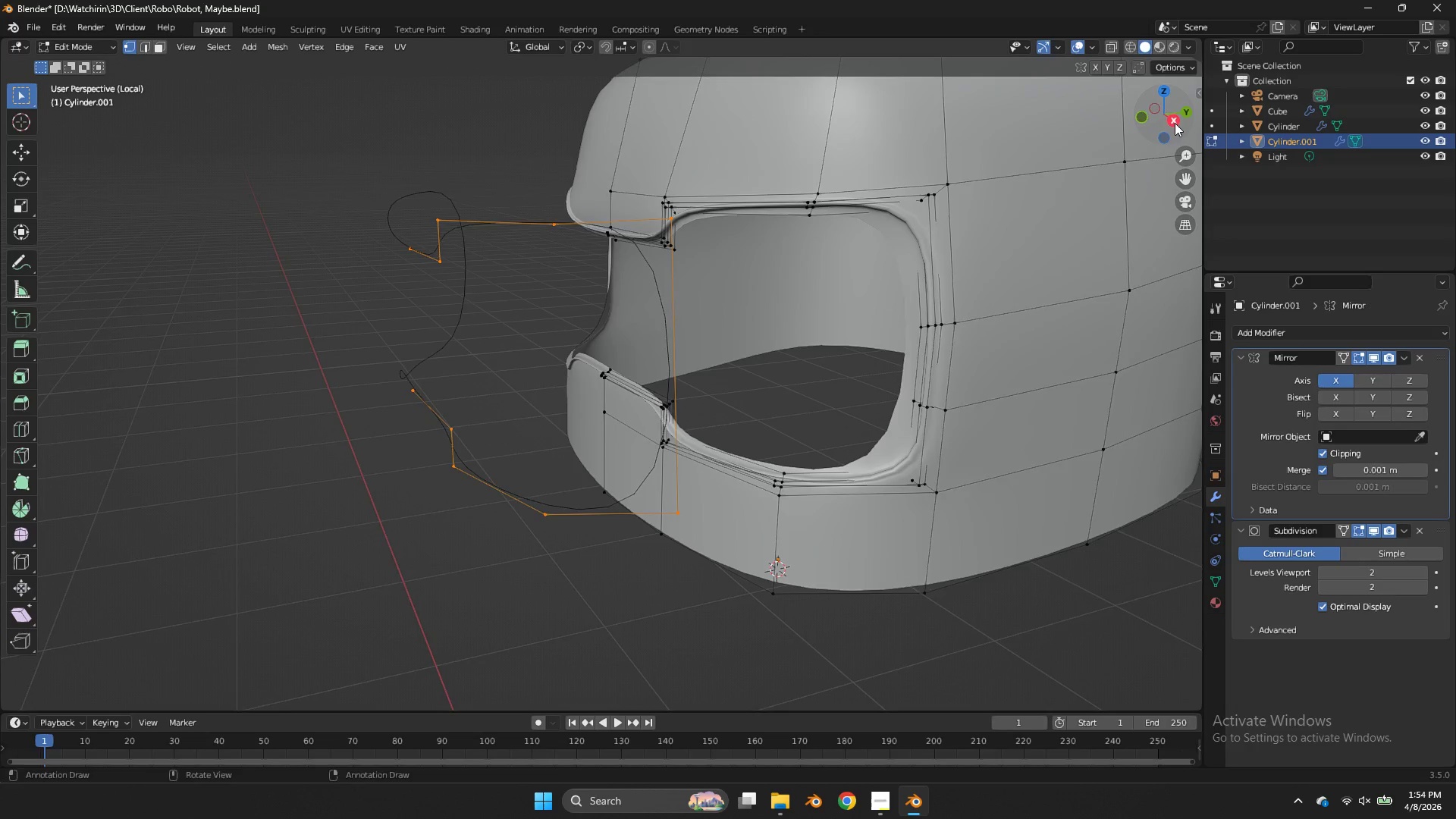 
left_click_drag(start_coordinate=[1173, 122], to_coordinate=[99, 151])
 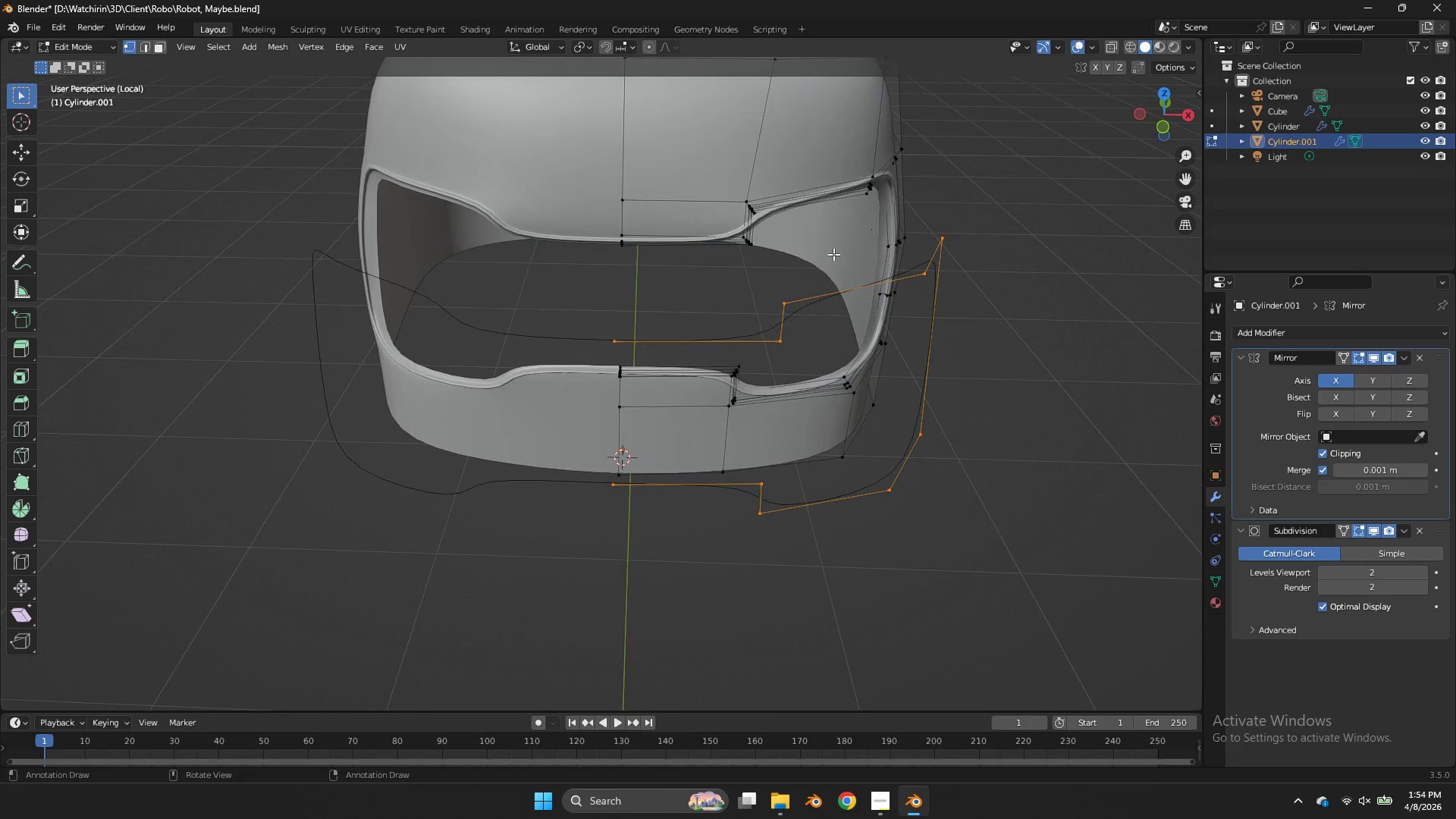 
key(Z)
 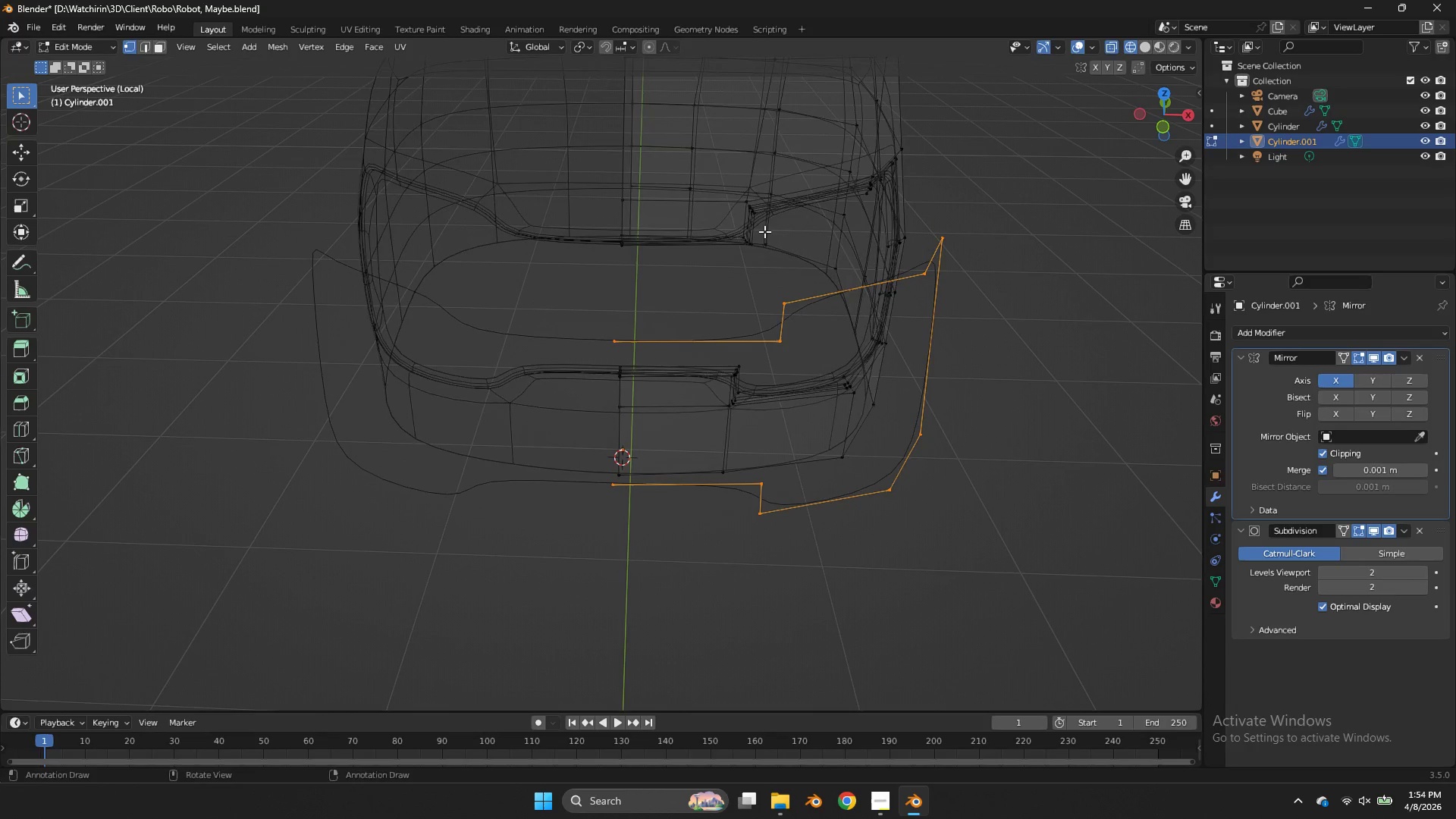 
left_click_drag(start_coordinate=[764, 231], to_coordinate=[728, 259])
 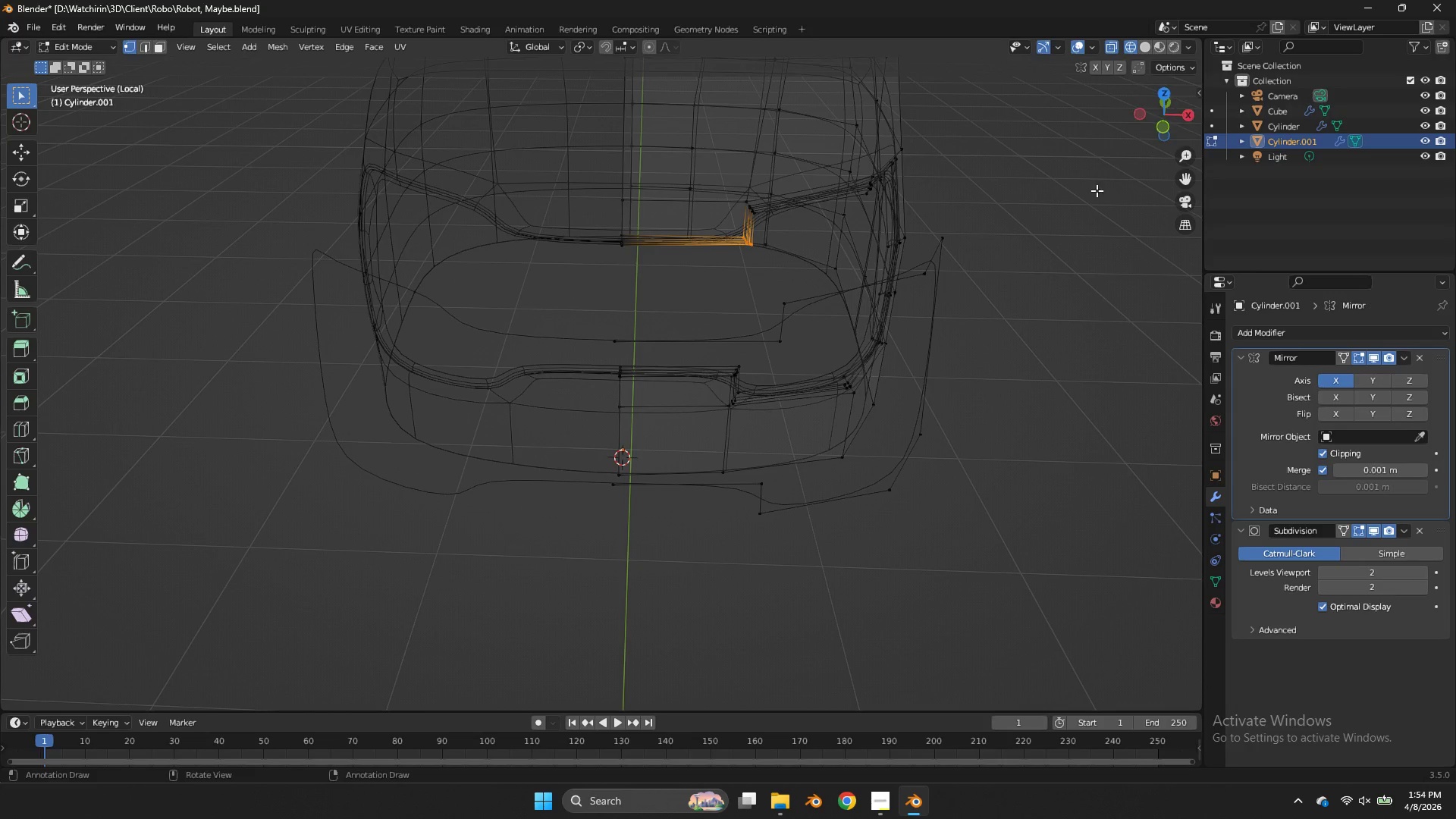 
hold_key(key=ShiftLeft, duration=0.64)
left_click_drag(start_coordinate=[829, 350], to_coordinate=[744, 410])
 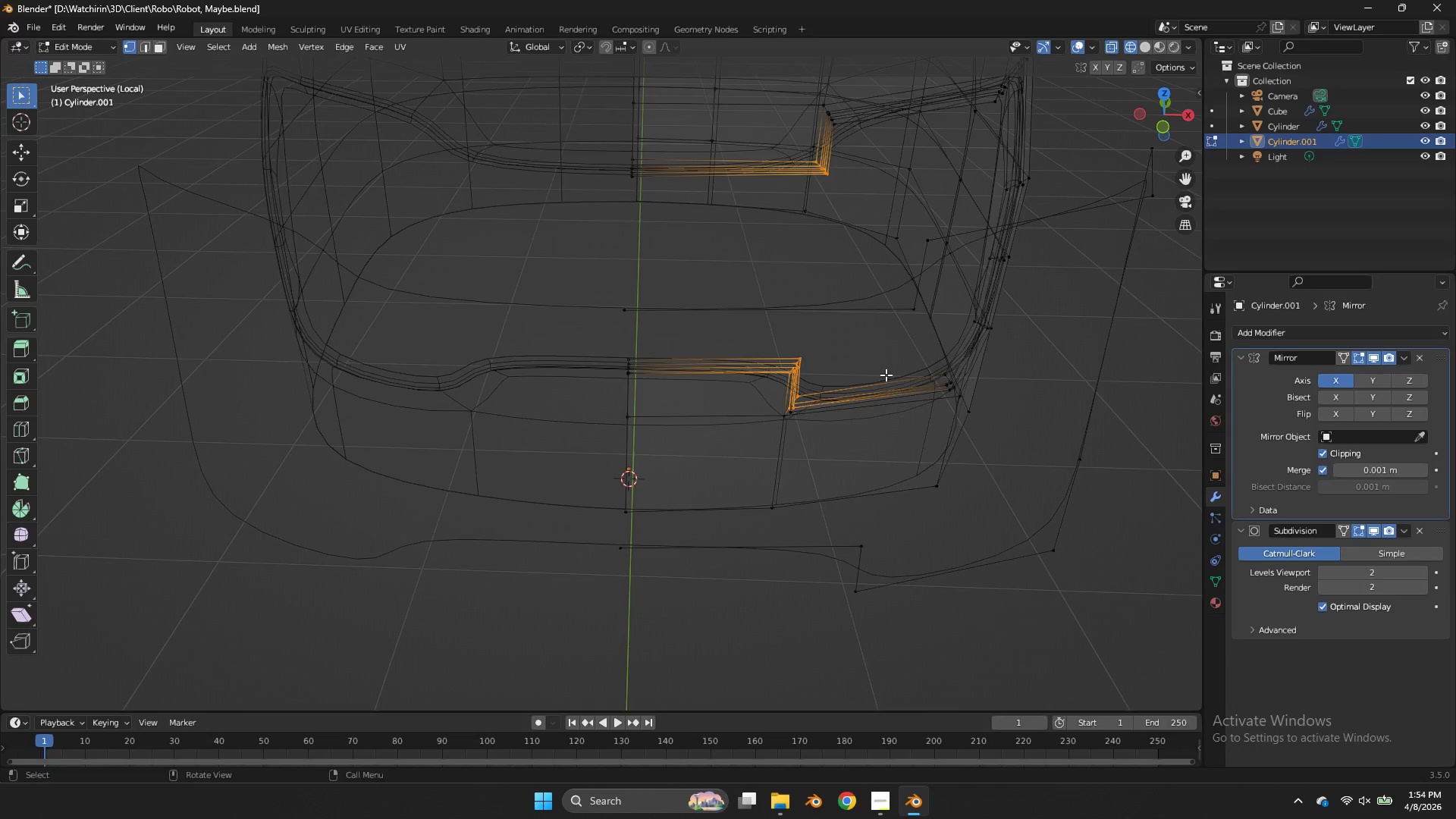 
scroll: coordinate [872, 338], scroll_direction: up, amount: 2.0
 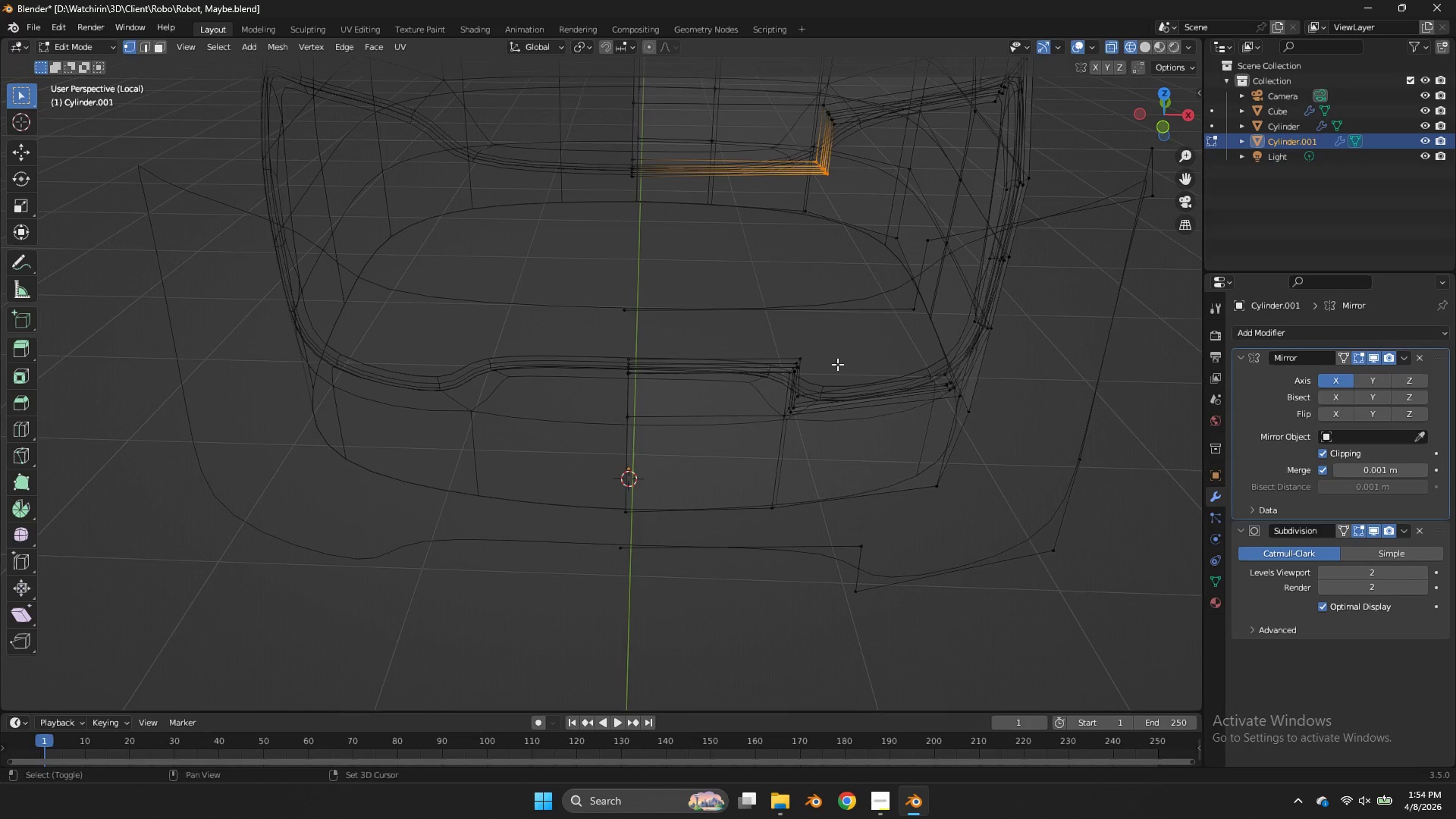 
key(Control+Z)
 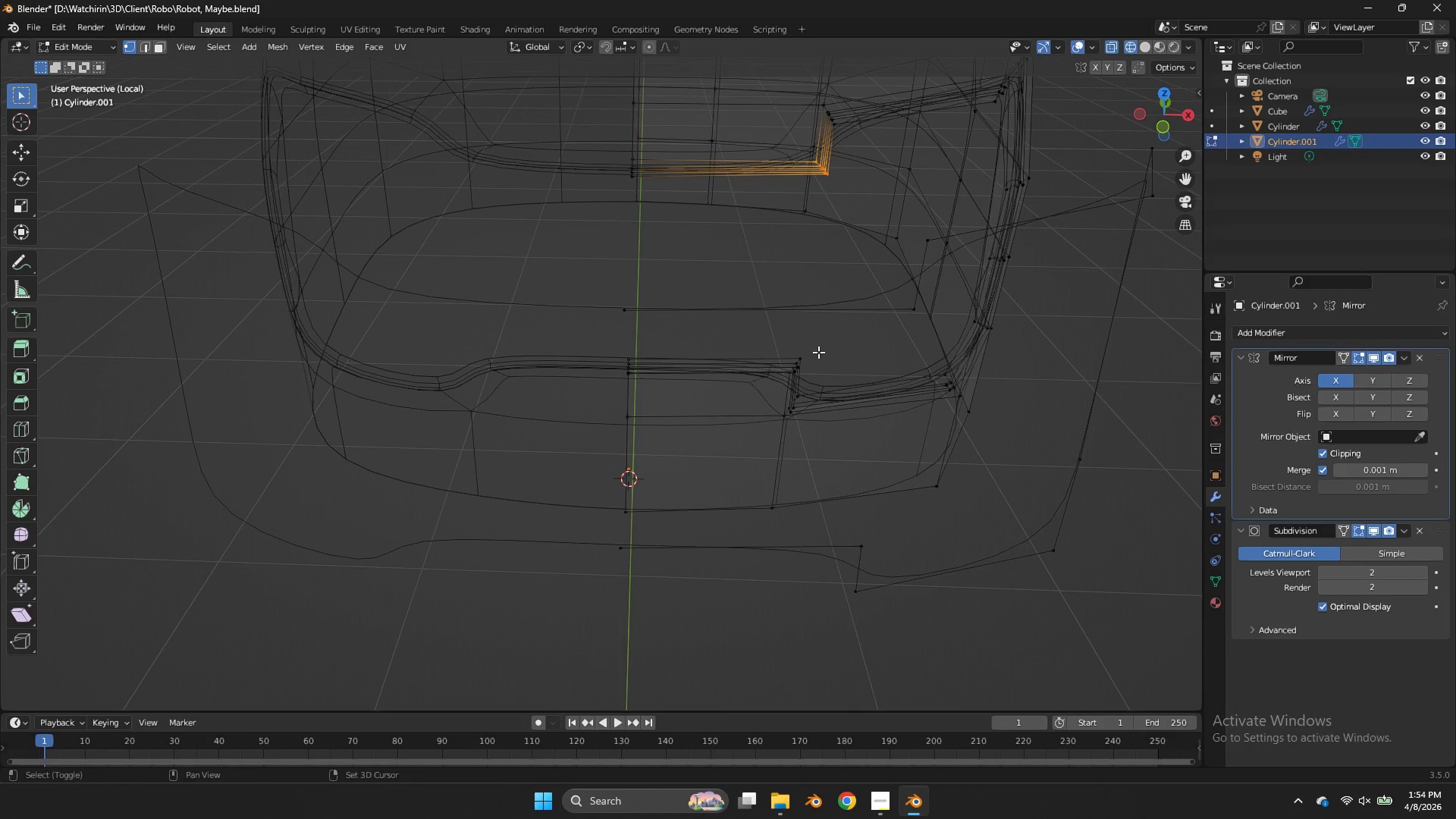 
hold_key(key=ShiftLeft, duration=0.83)
left_click_drag(start_coordinate=[811, 352], to_coordinate=[770, 383])
 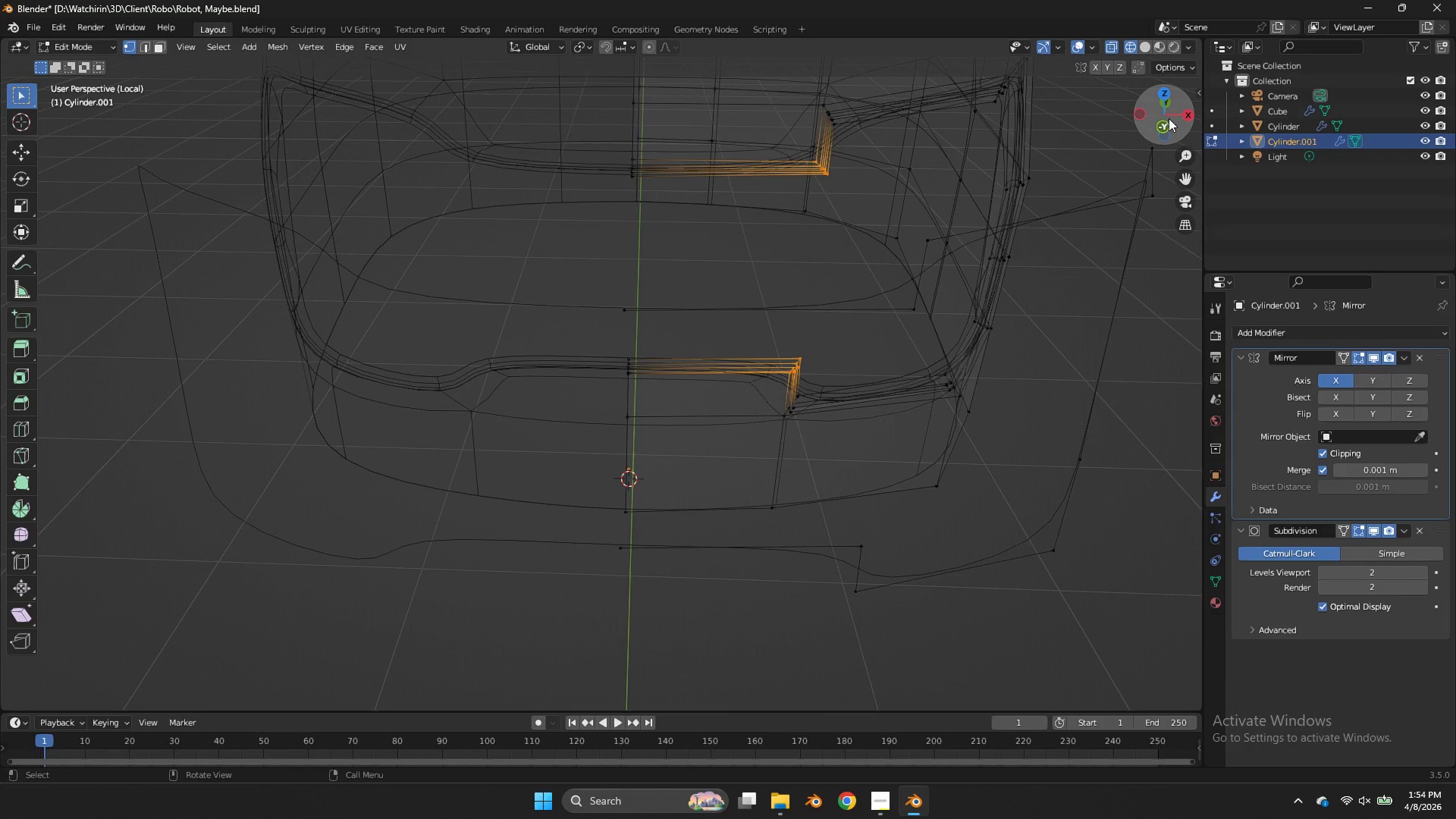 
left_click([1166, 121])
 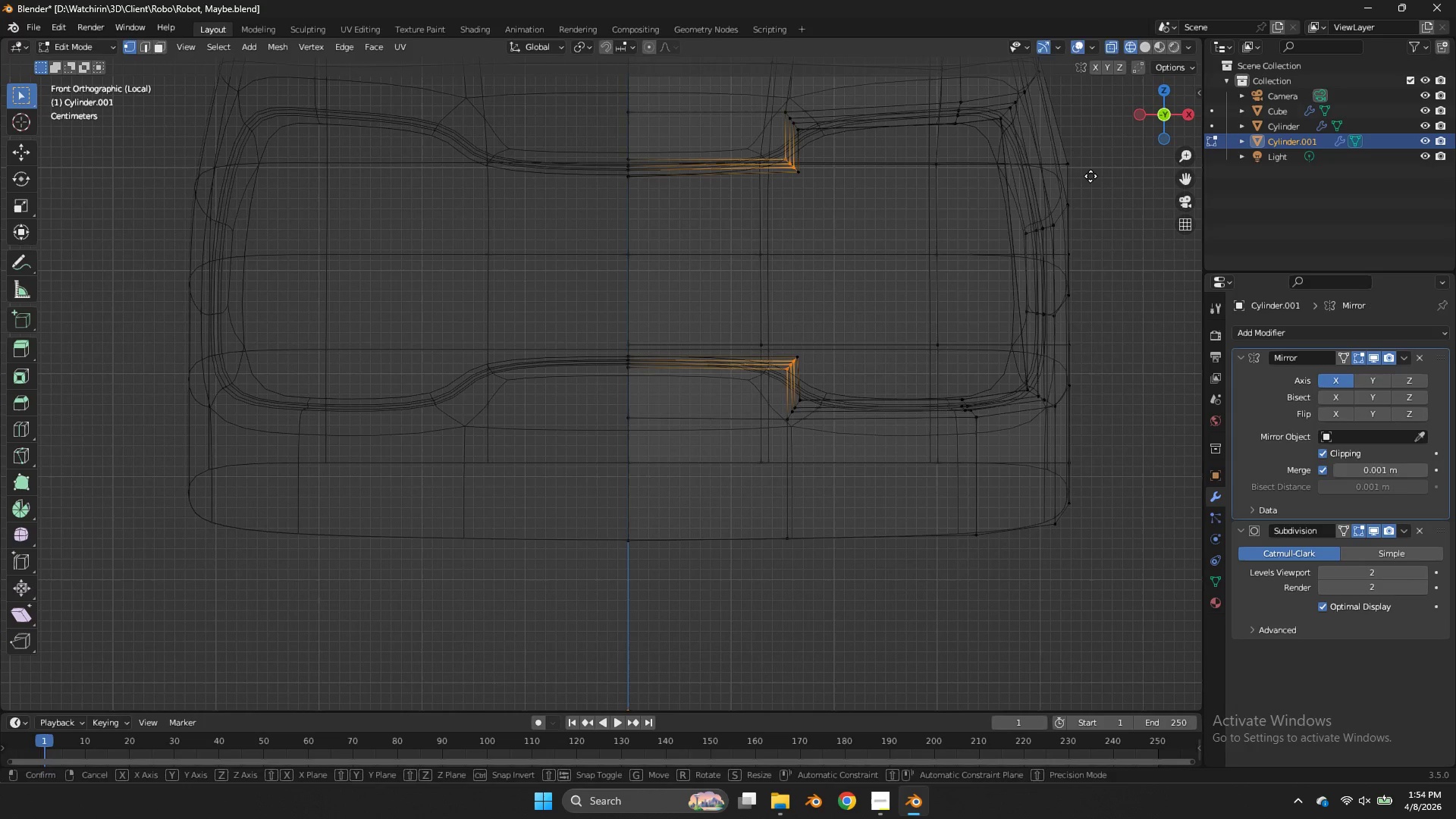 
type(gx)
 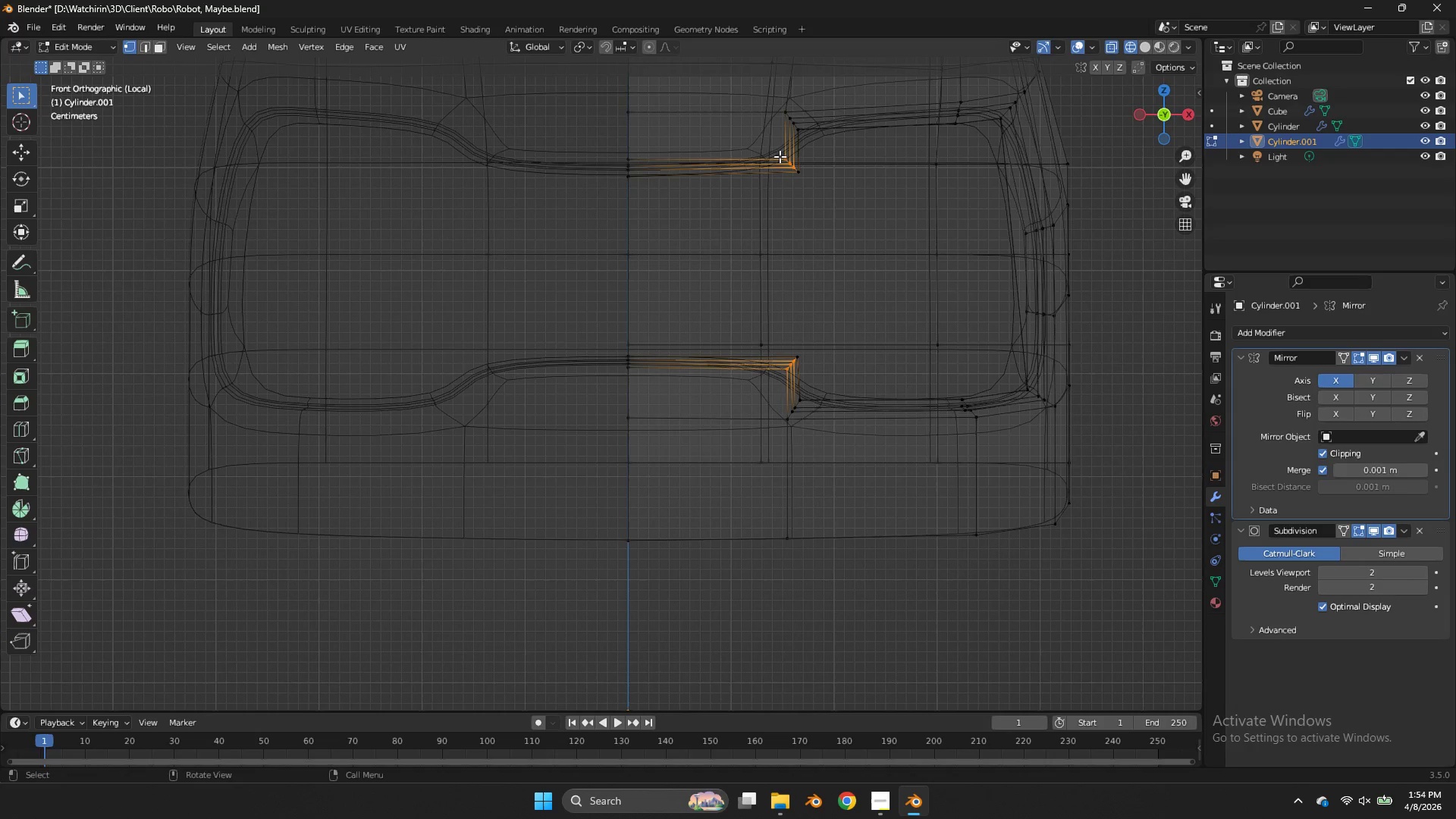 
hold_key(key=ShiftLeft, duration=1.53)
left_click_drag(start_coordinate=[807, 159], to_coordinate=[789, 177])
 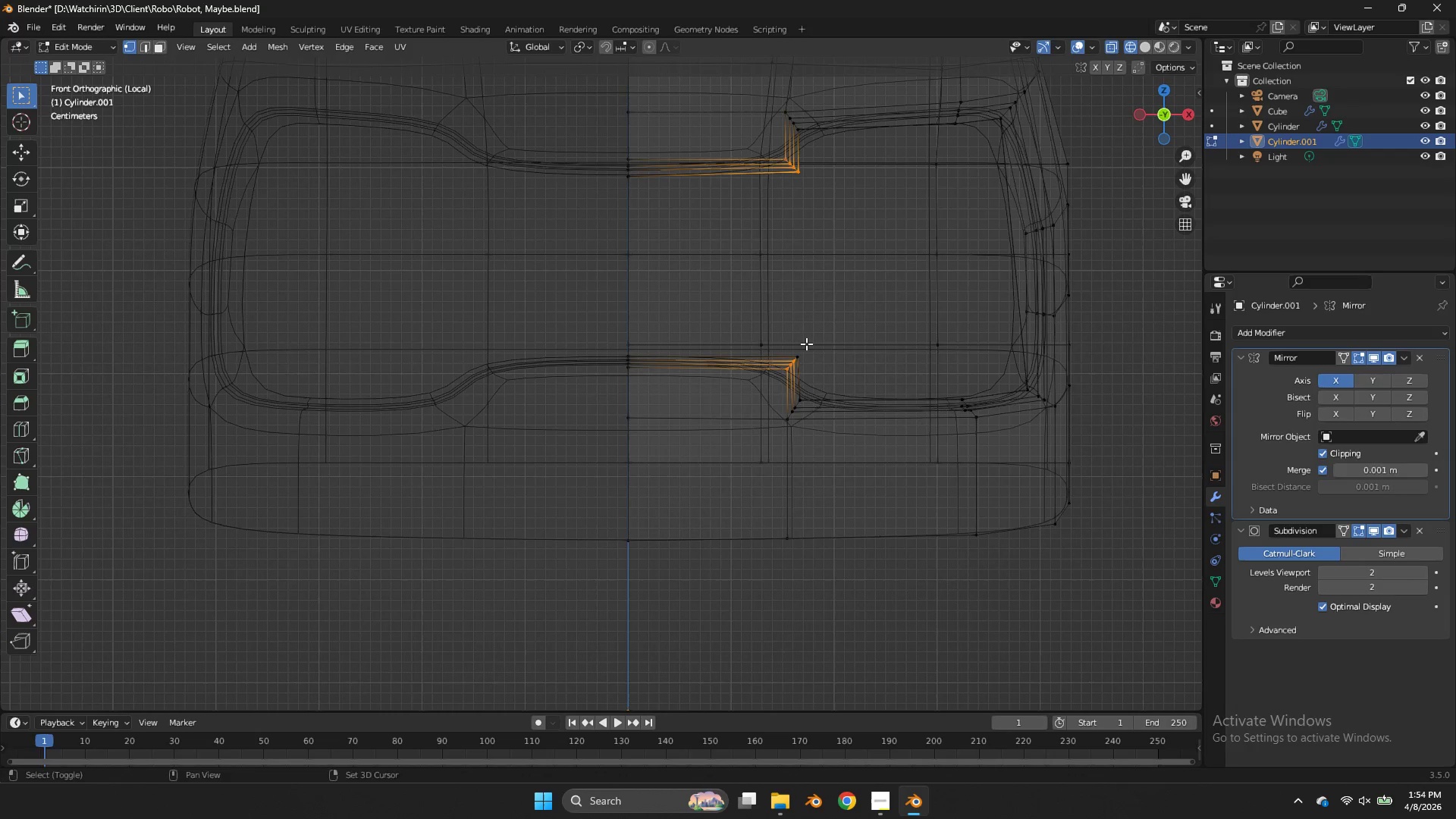 
left_click_drag(start_coordinate=[806, 344], to_coordinate=[790, 366])
 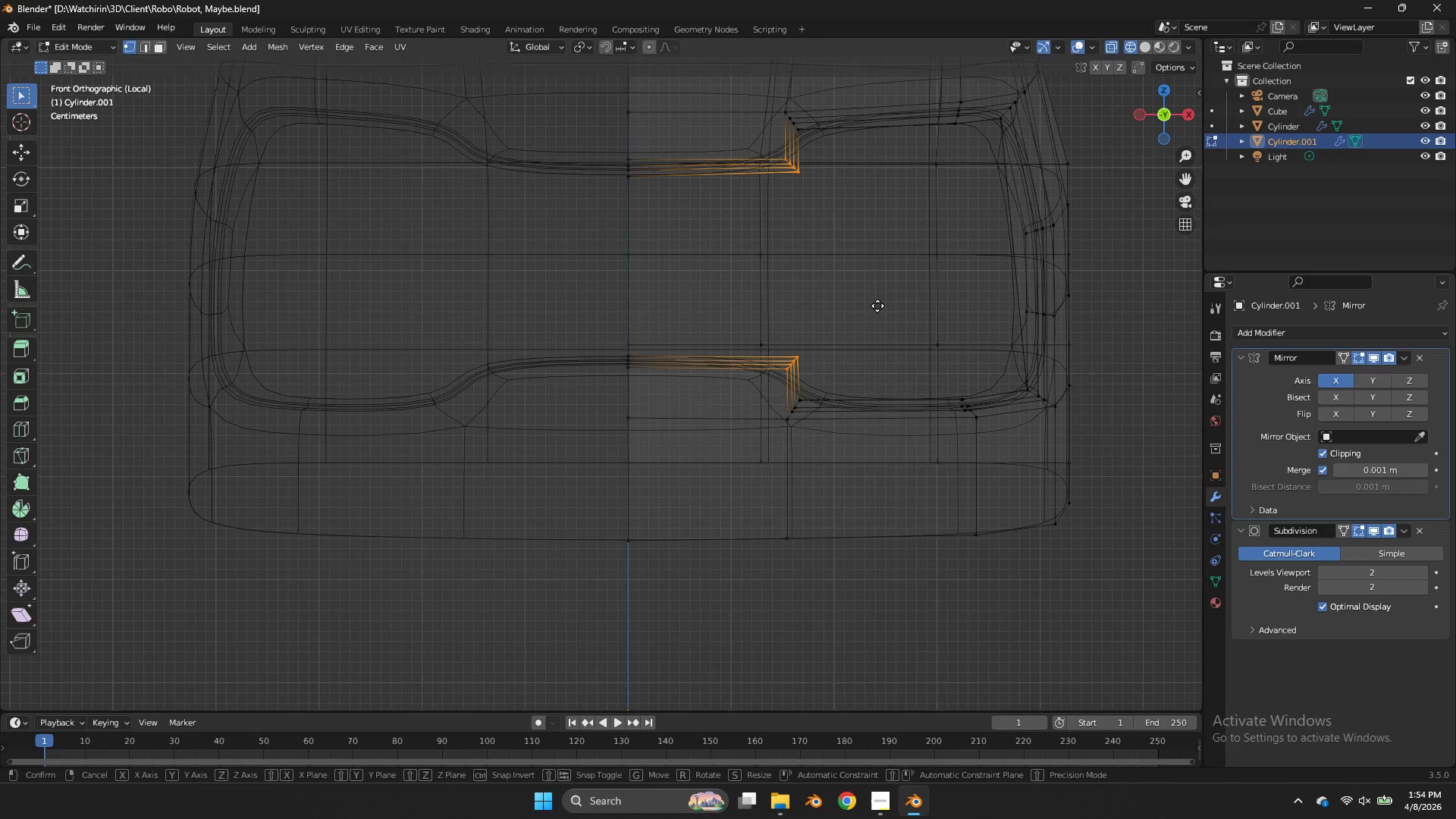 
type(gx)
 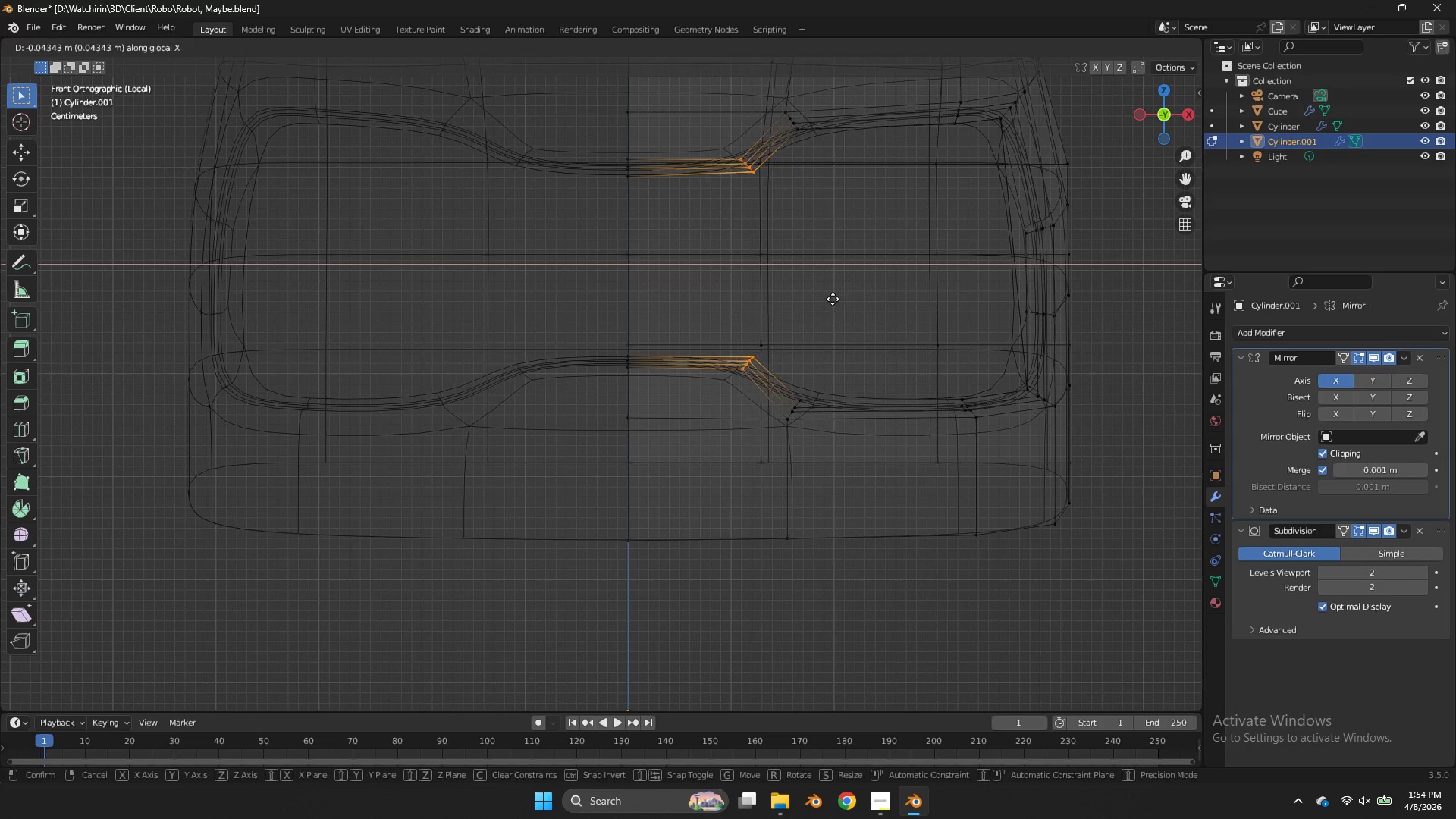 
left_click([833, 299])
 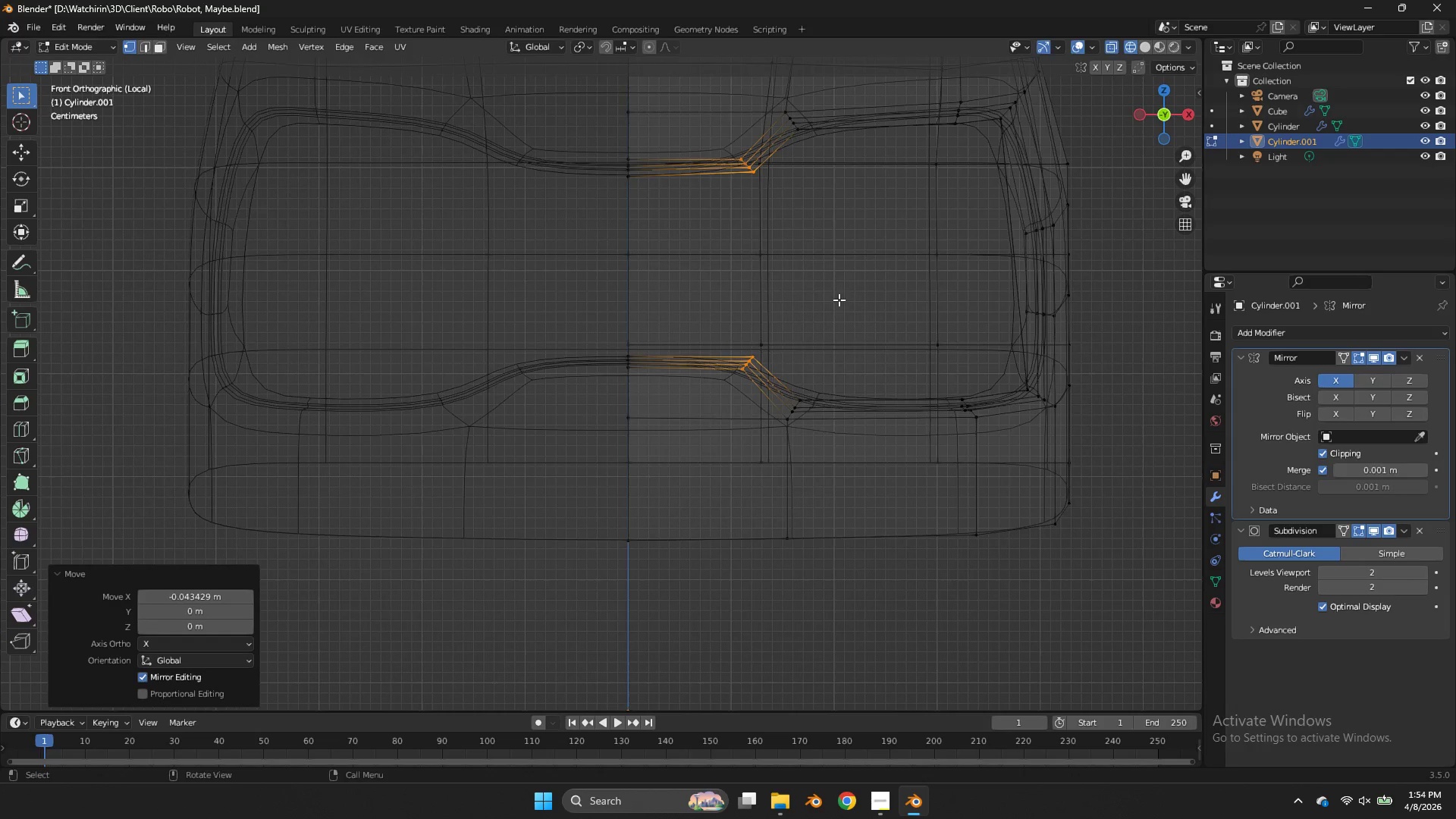 
key(Z)
 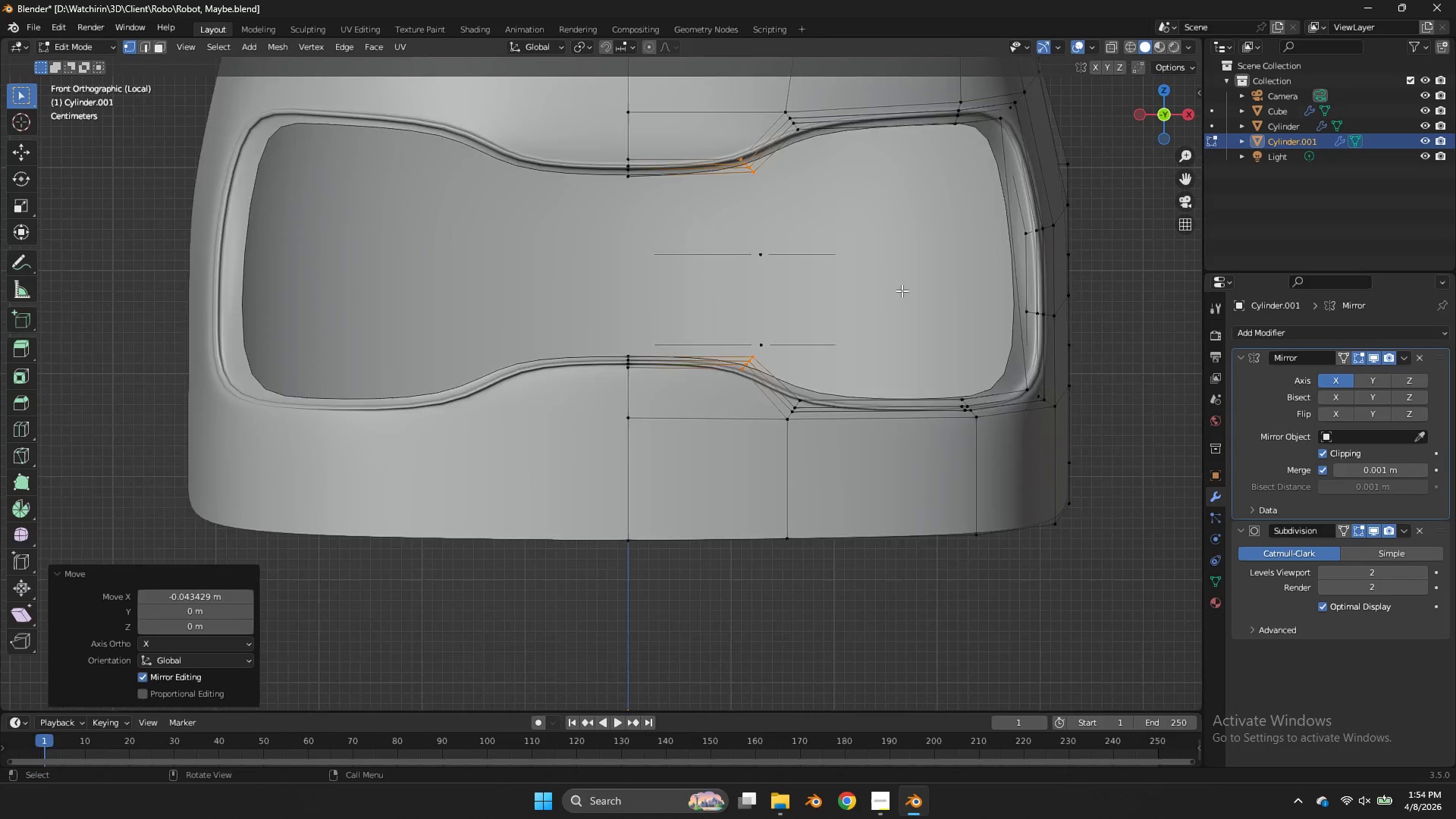 
scroll: coordinate [902, 290], scroll_direction: down, amount: 2.0
 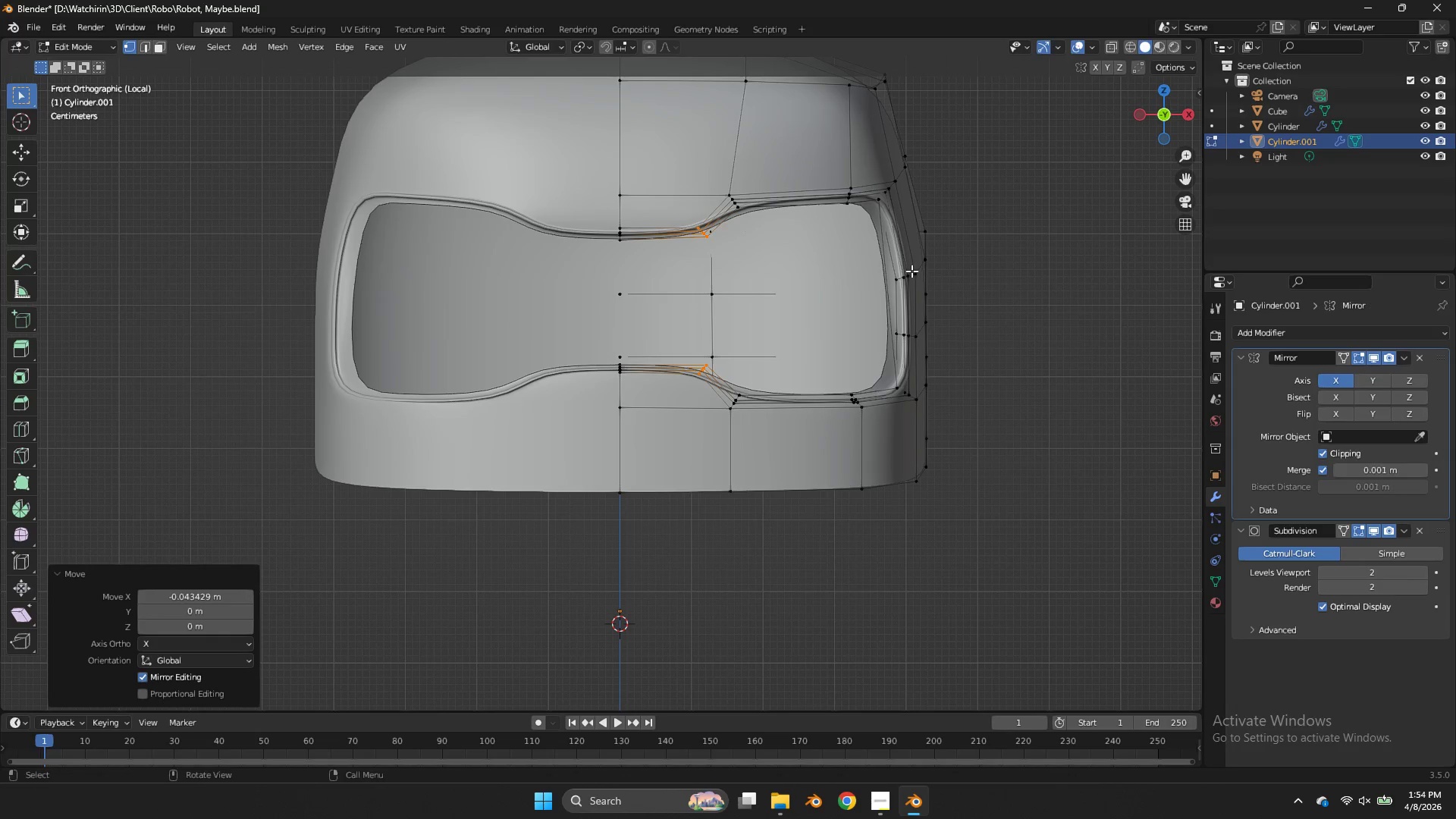 
key(Z)
 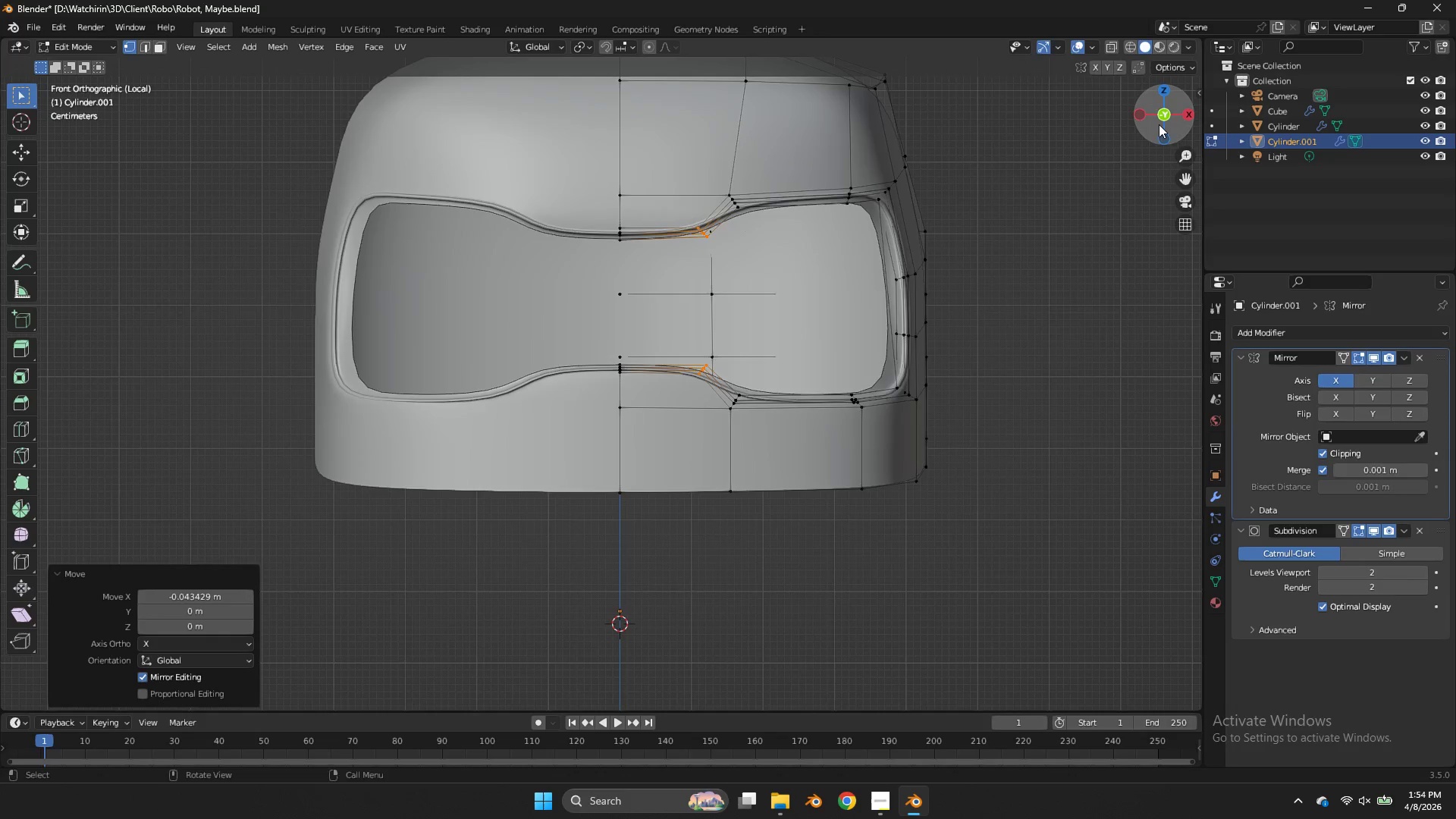 
left_click_drag(start_coordinate=[1159, 124], to_coordinate=[1094, 175])
 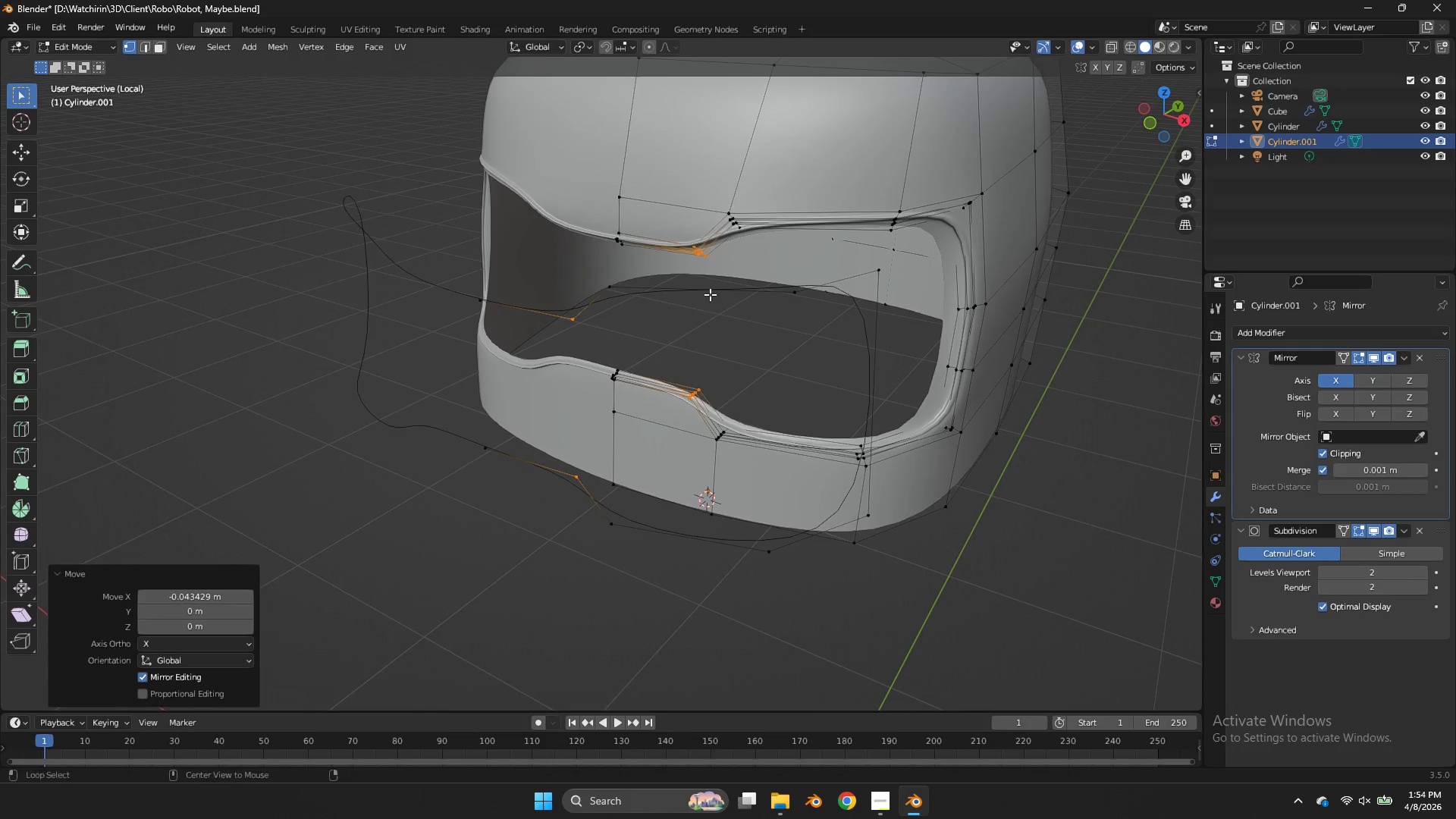 
hold_key(key=AltLeft, duration=0.62)
left_click([707, 284])
 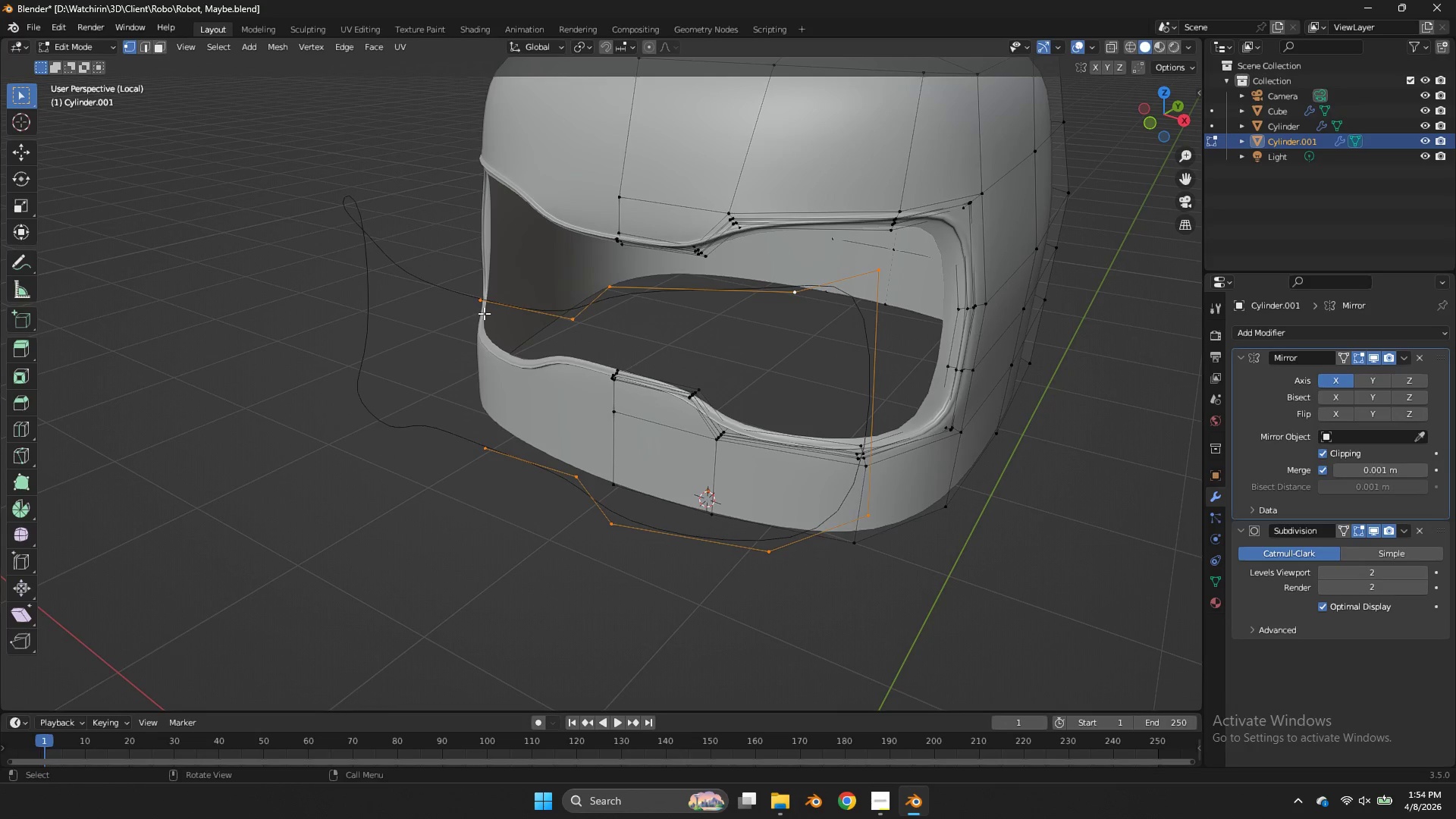 
left_click([485, 309])
 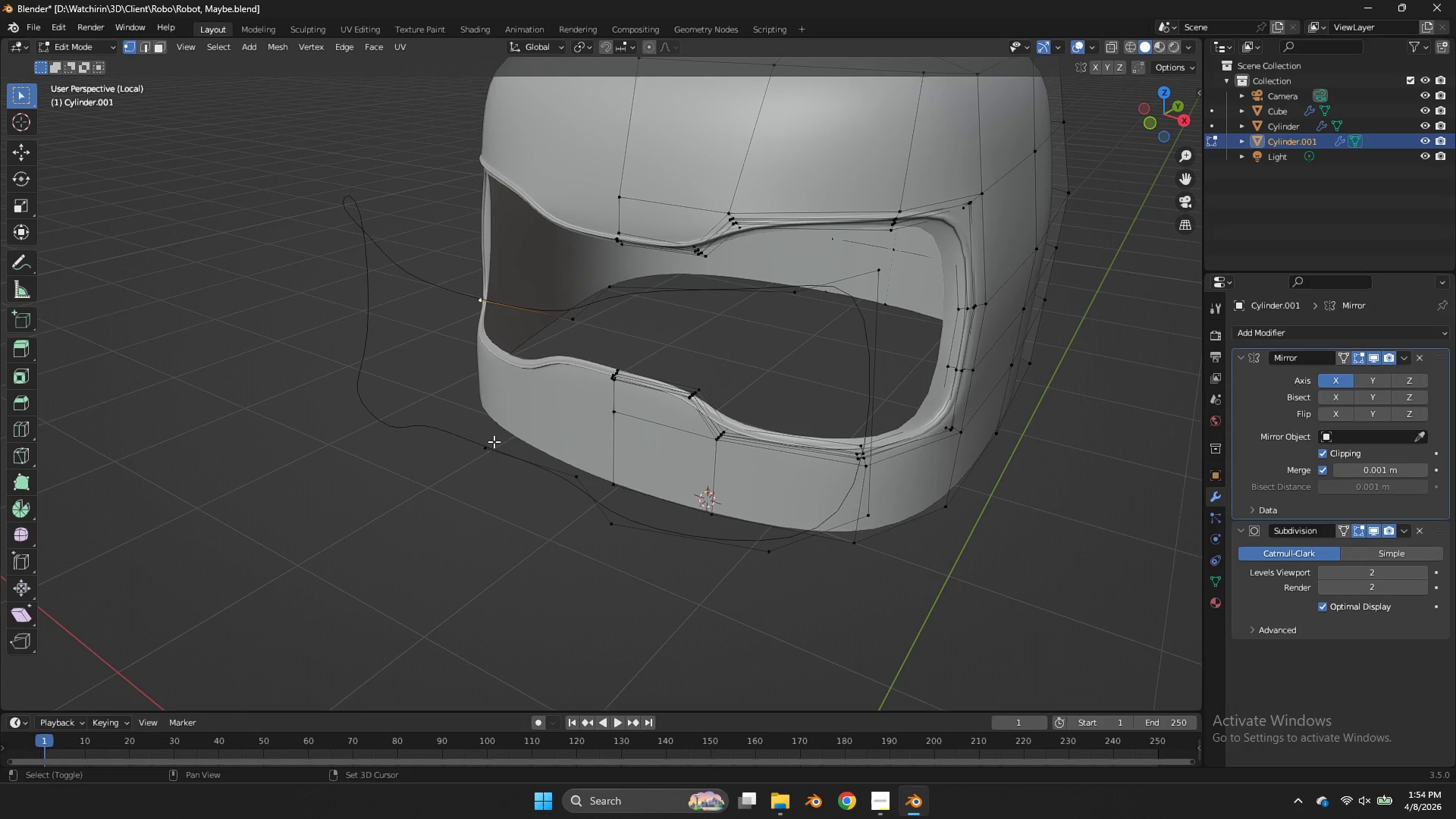 
hold_key(key=ShiftLeft, duration=1.38)
triple_click([581, 336])
 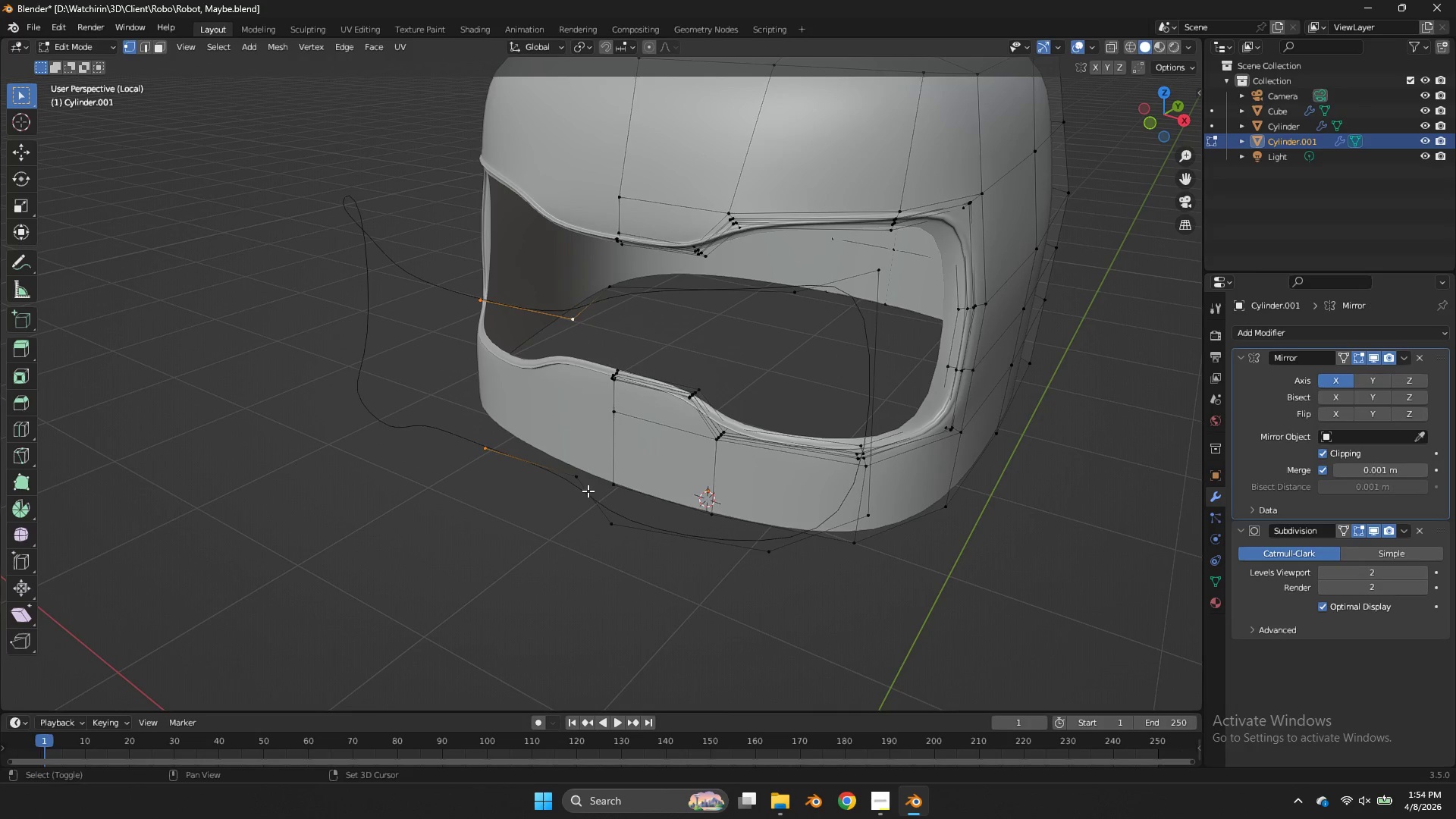 
triple_click([588, 491])
 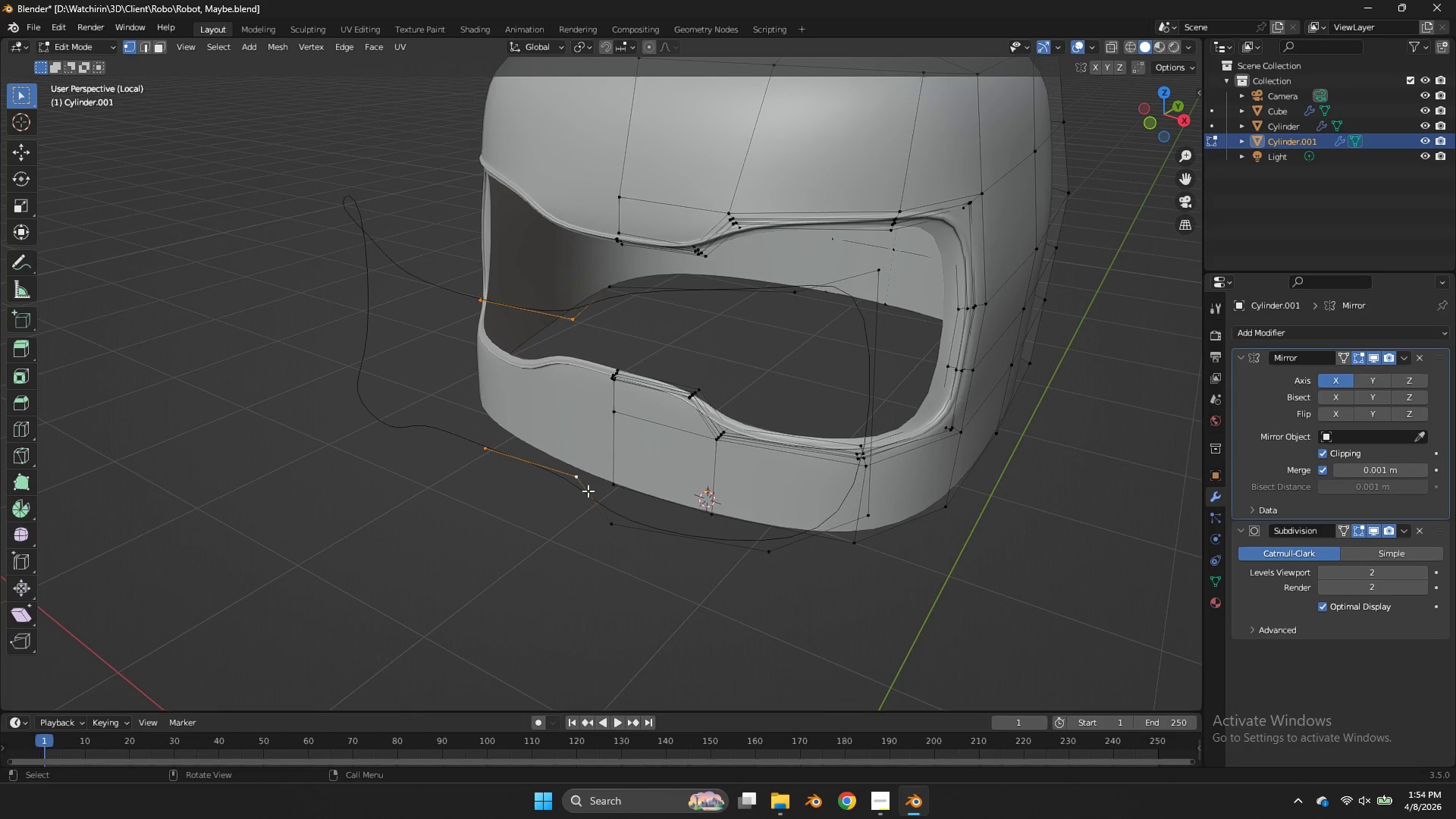 
key(F)
 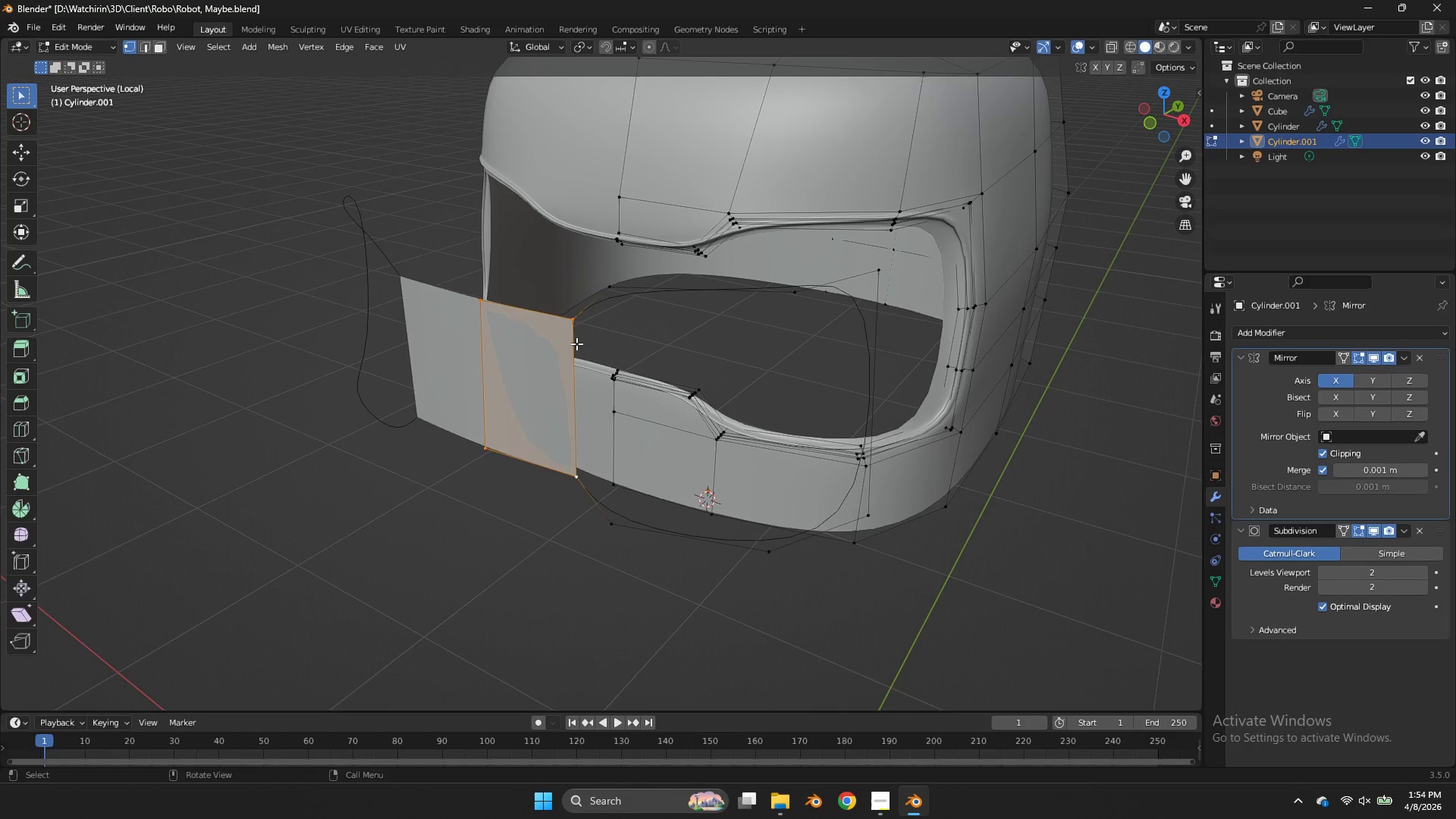 
left_click([576, 343])
 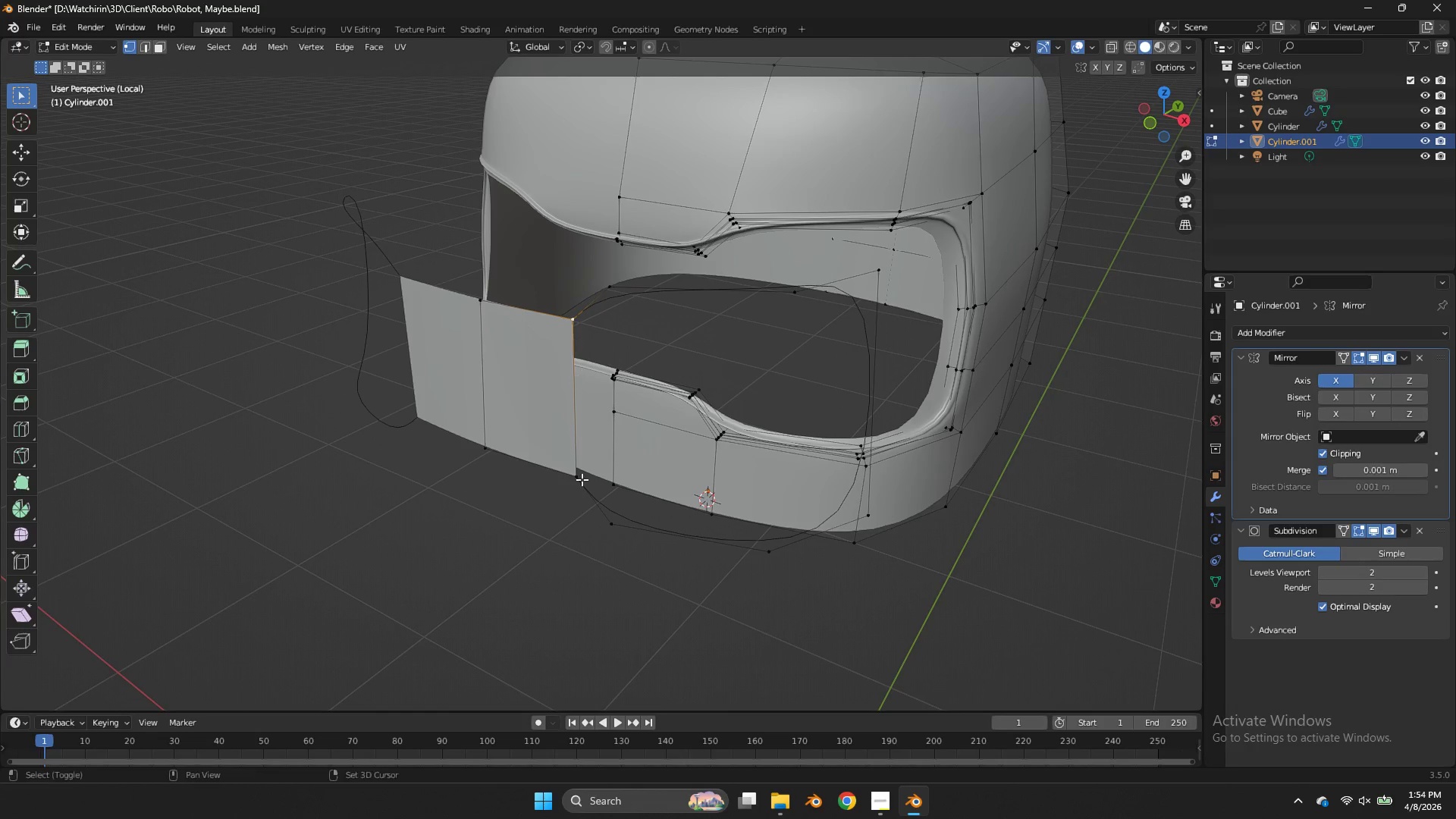 
hold_key(key=ShiftLeft, duration=0.33)
left_click([579, 497])
 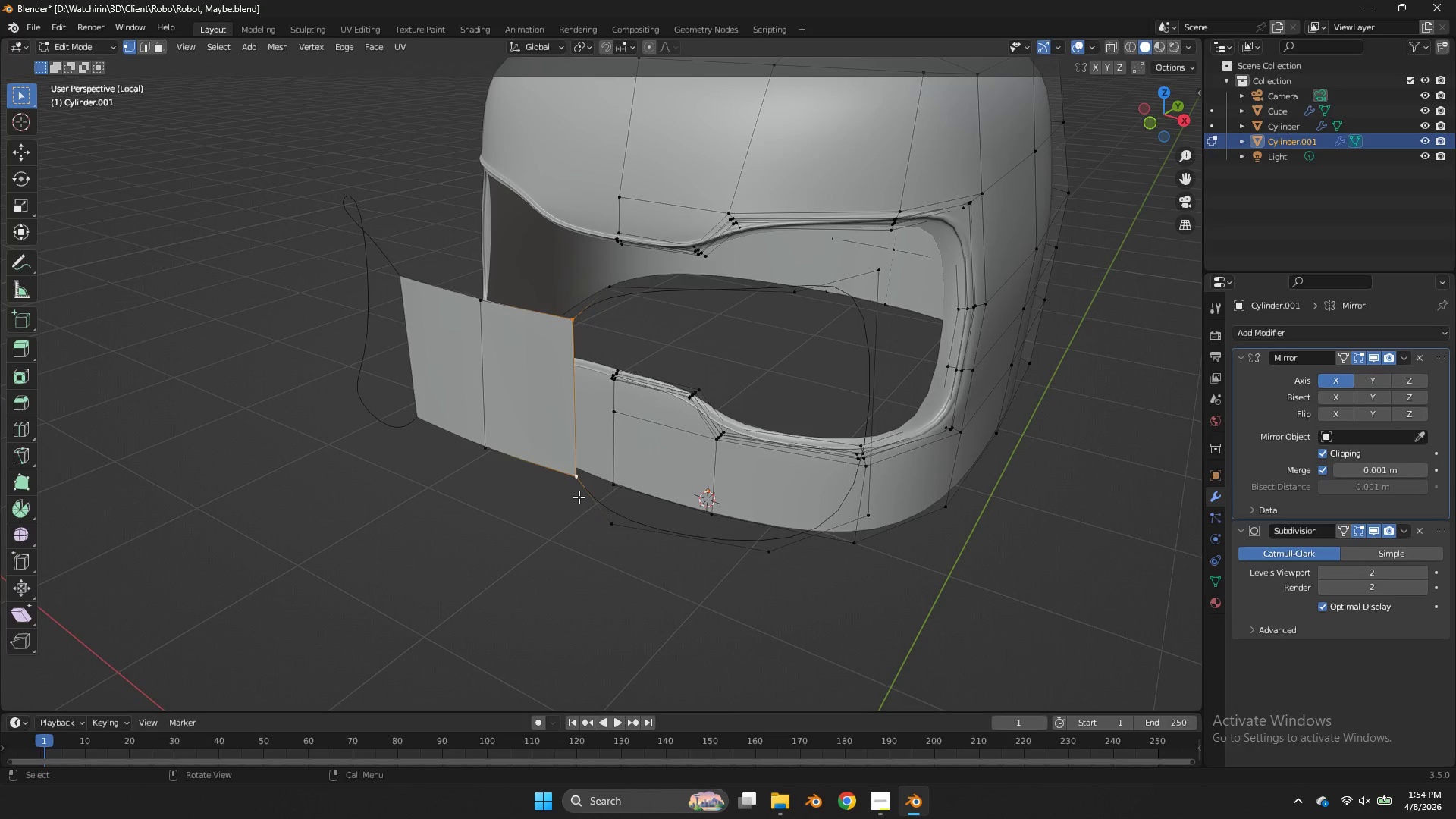 
type(ffff)
 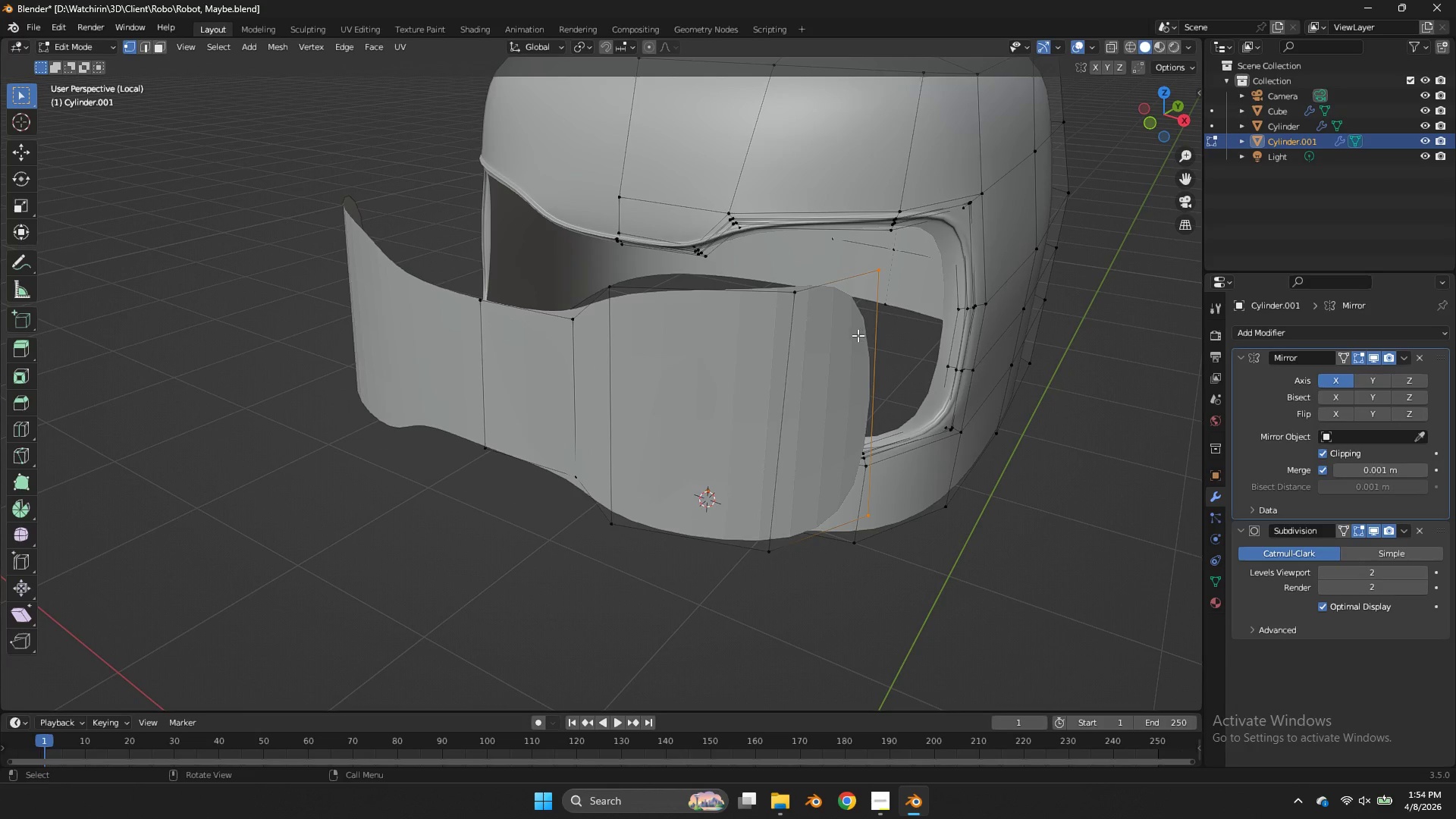 
key(Tab)
 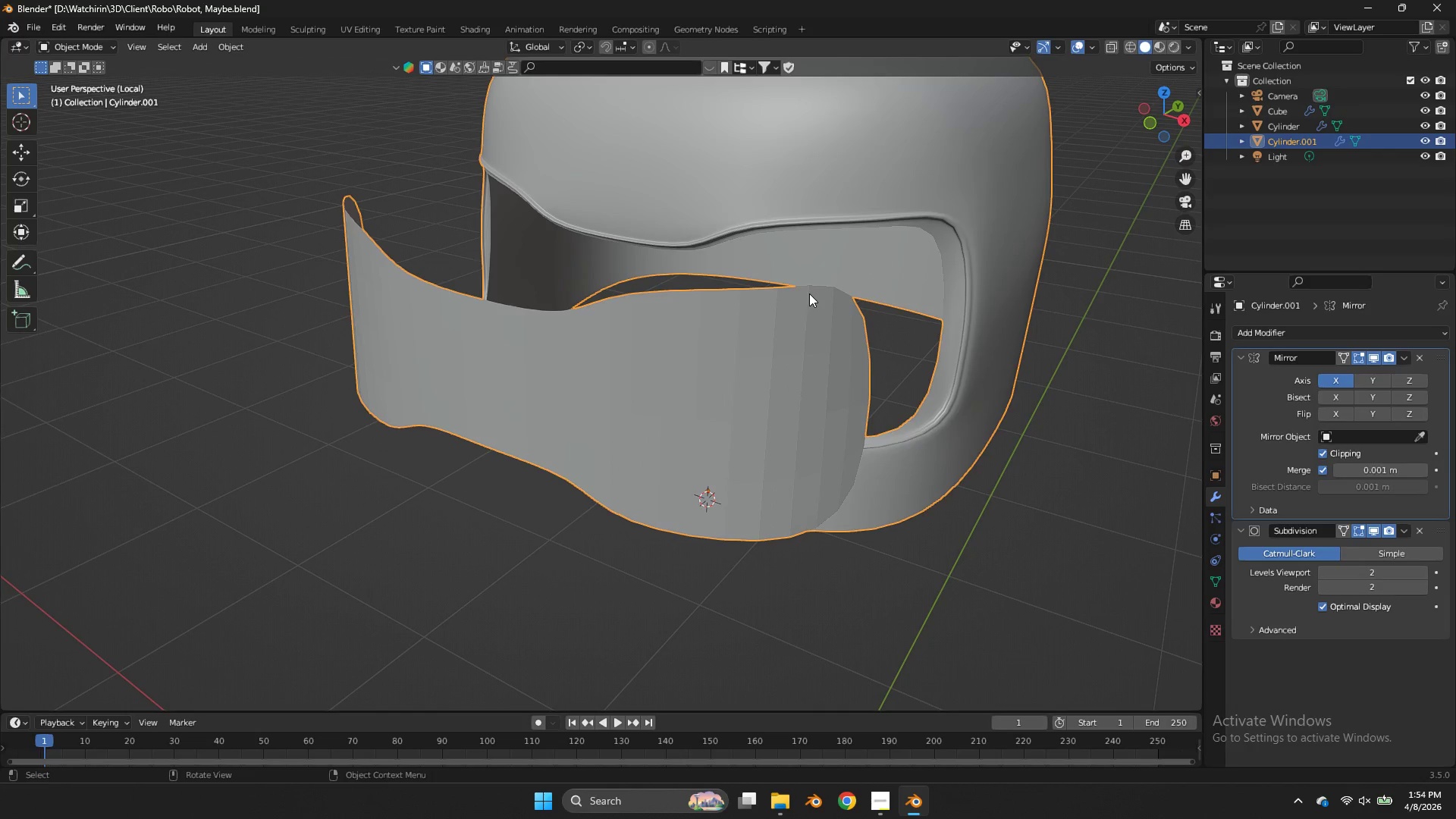 
key(Tab)
 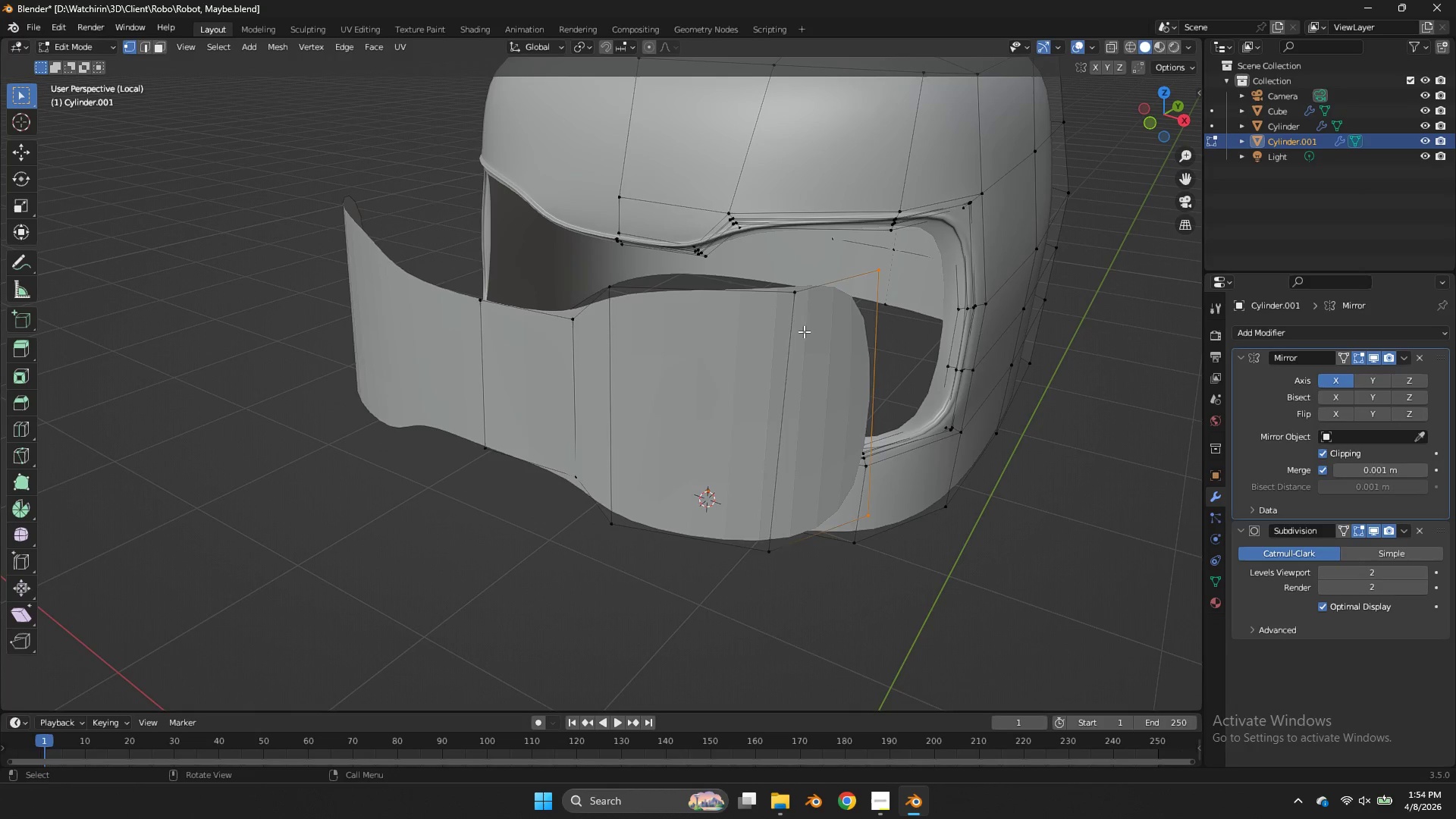 
left_click([804, 331])
 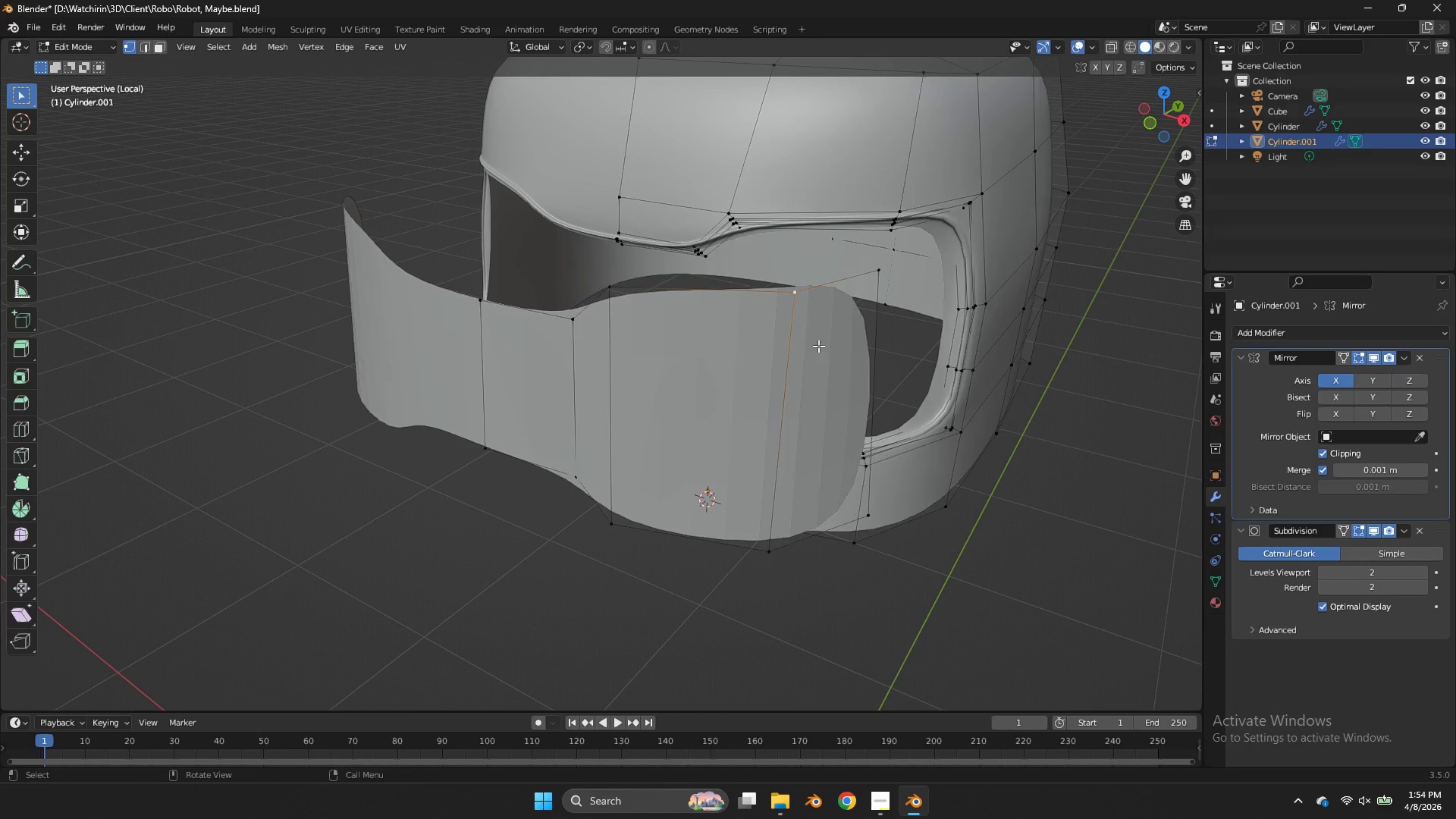 
key(Tab)
 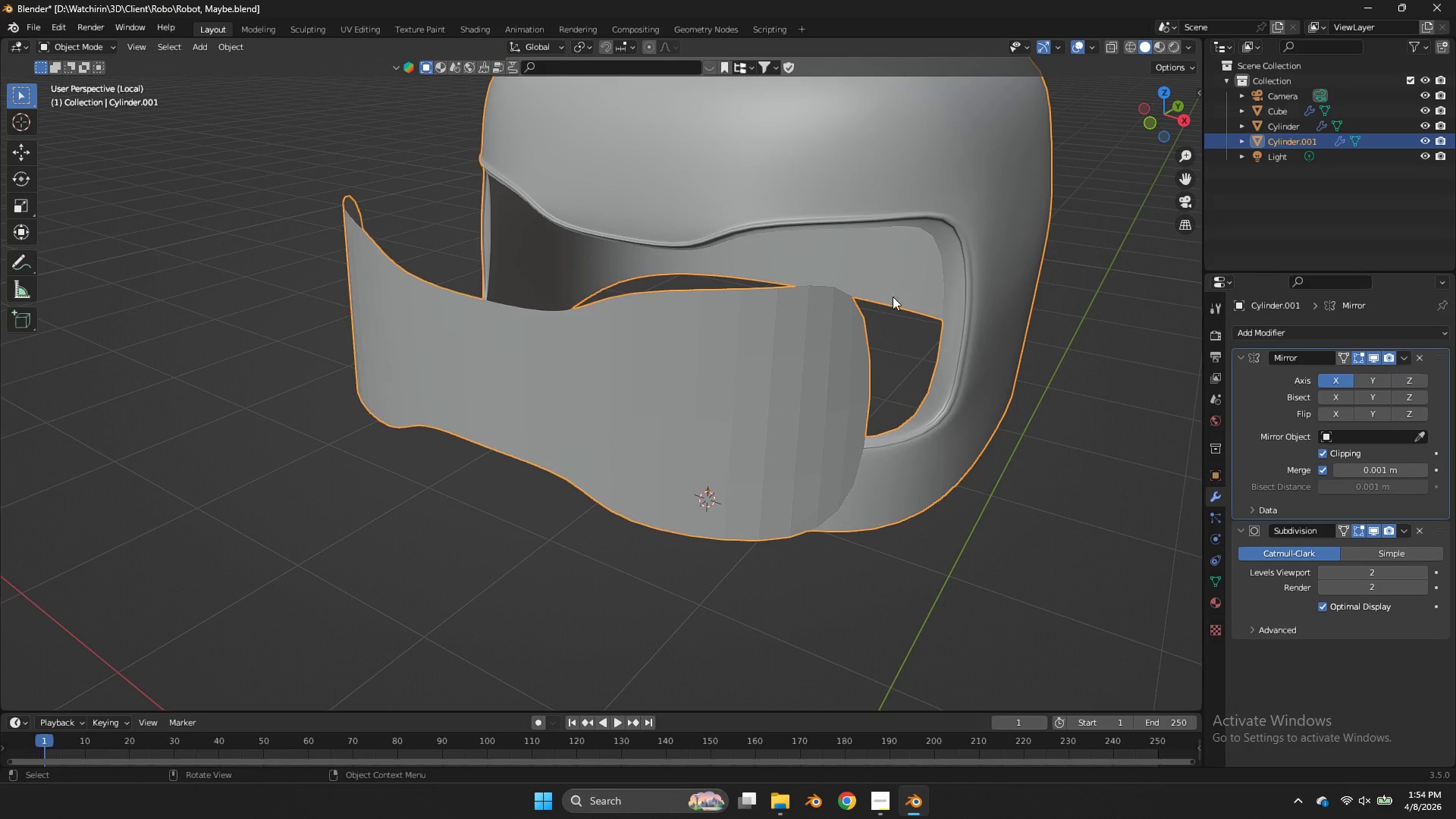 
key(Tab)
 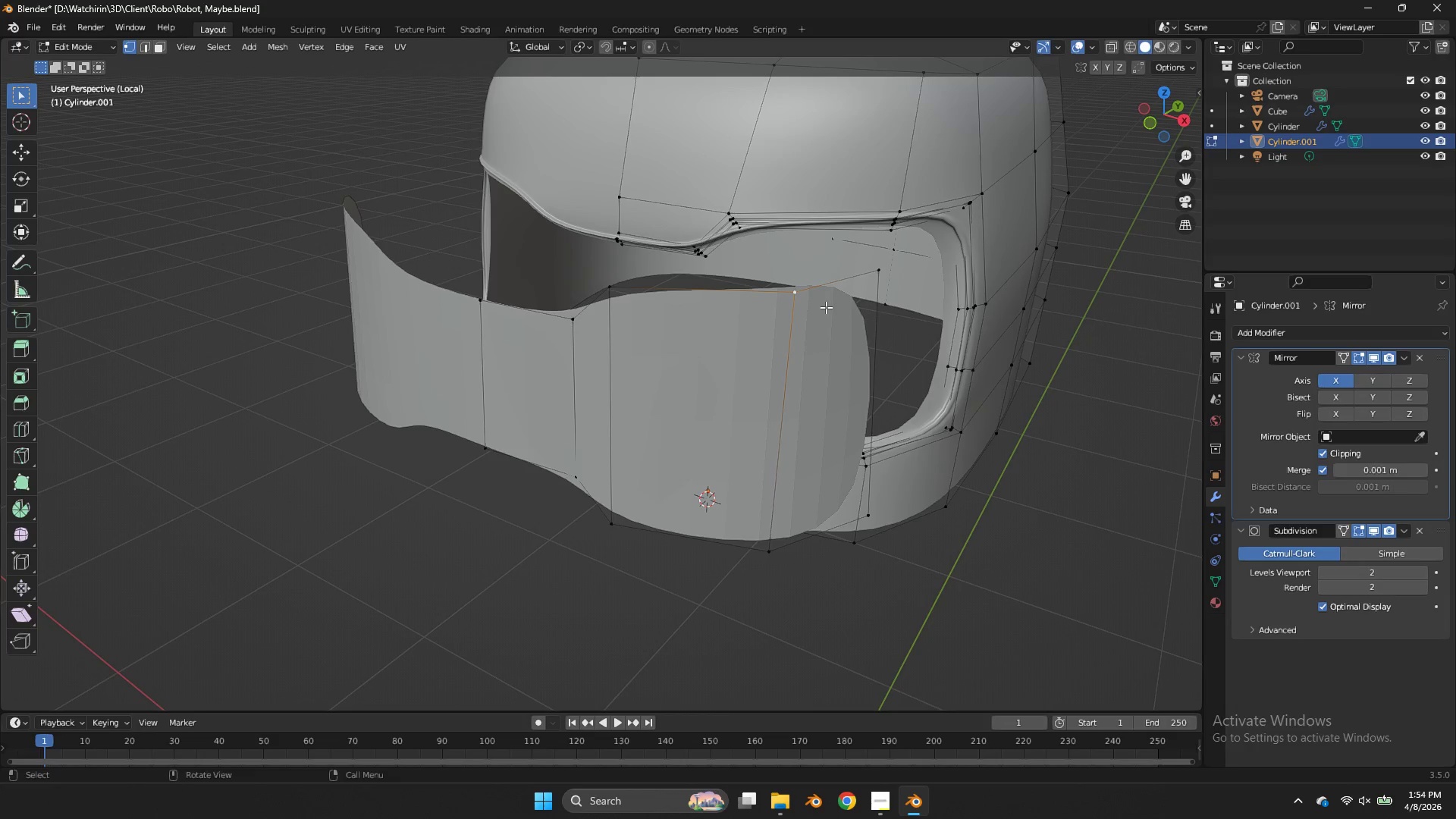 
left_click([805, 303])
 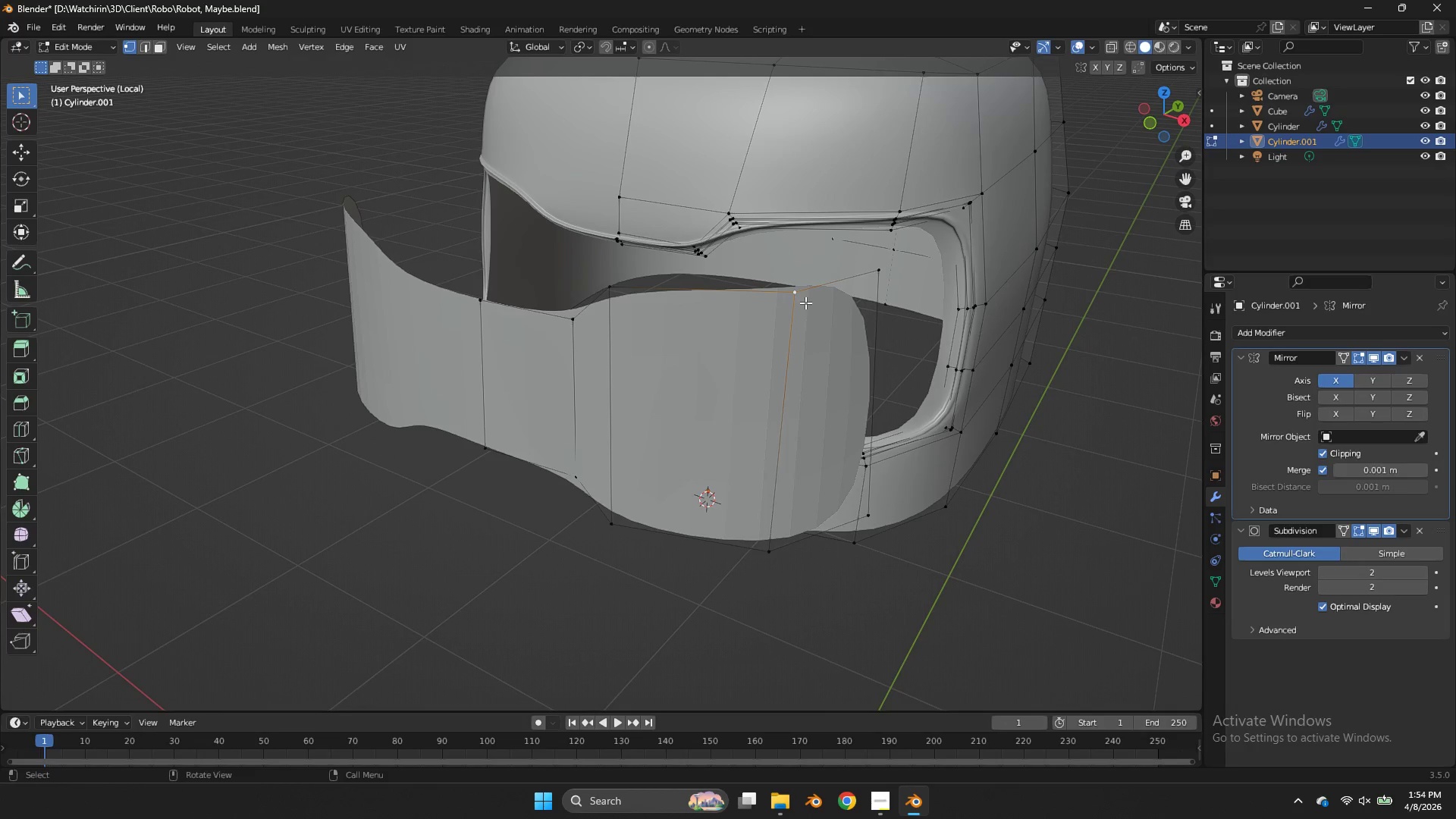 
key(L)
 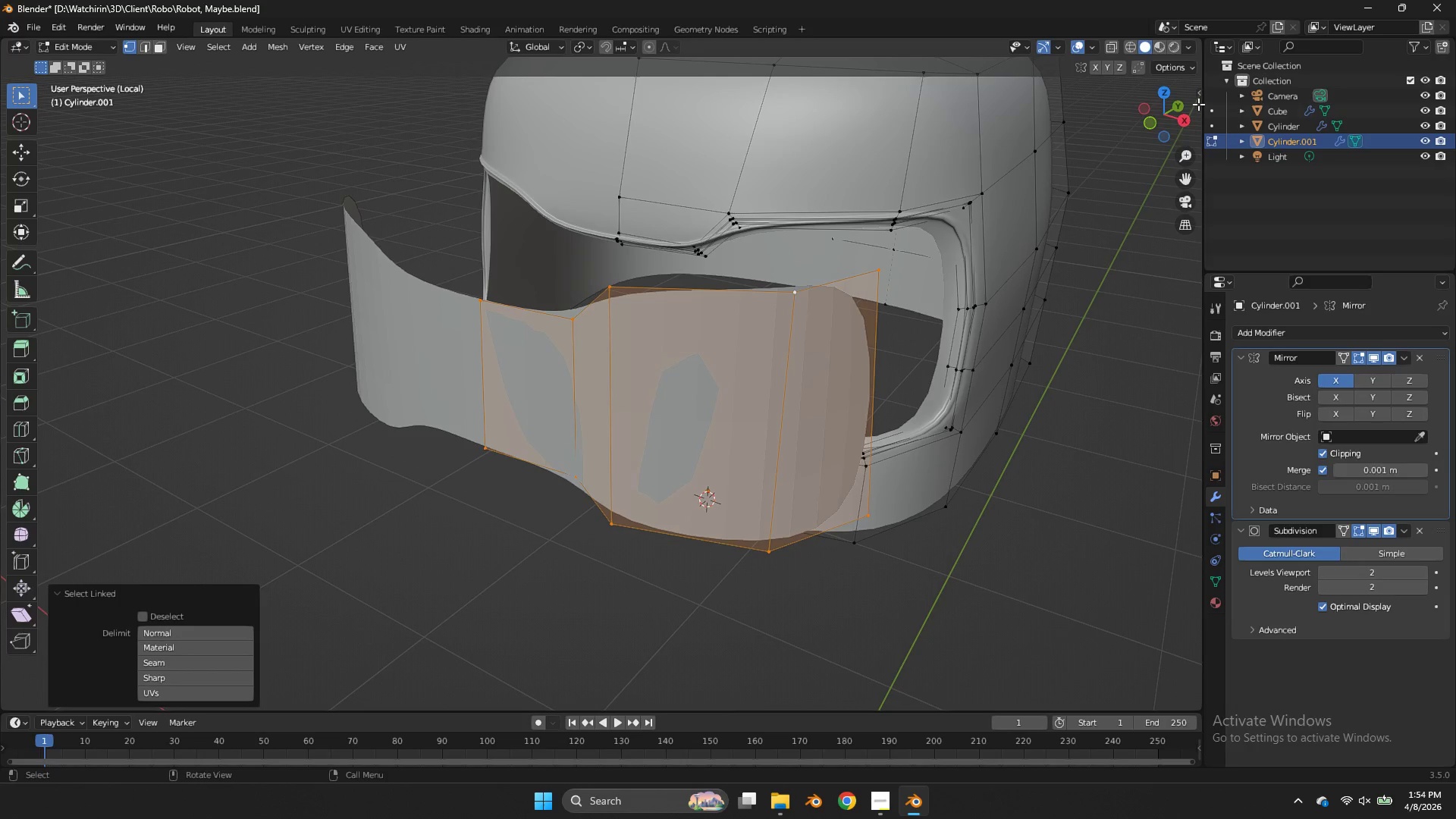 
left_click([1184, 121])
 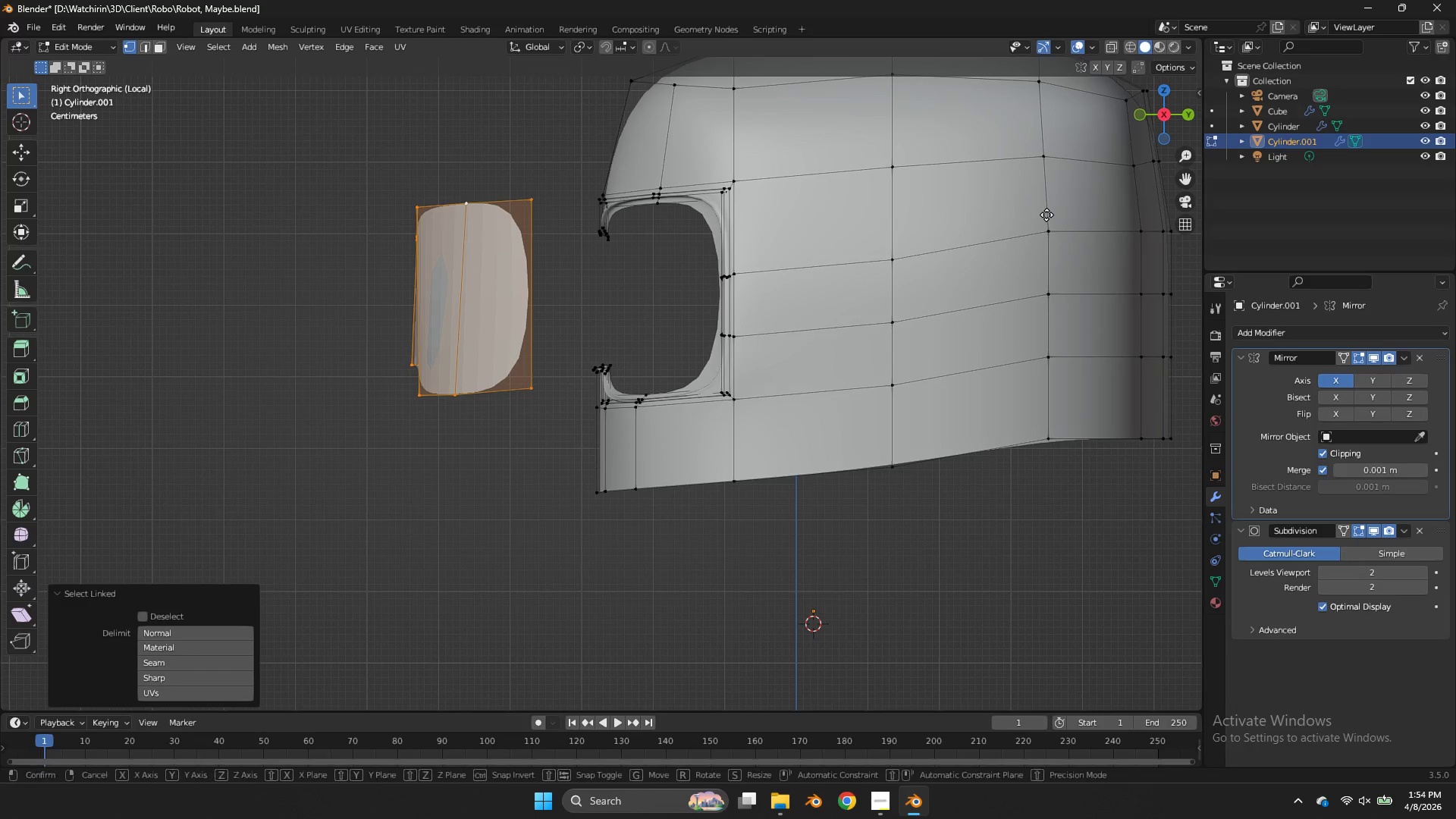 
type(gy)
 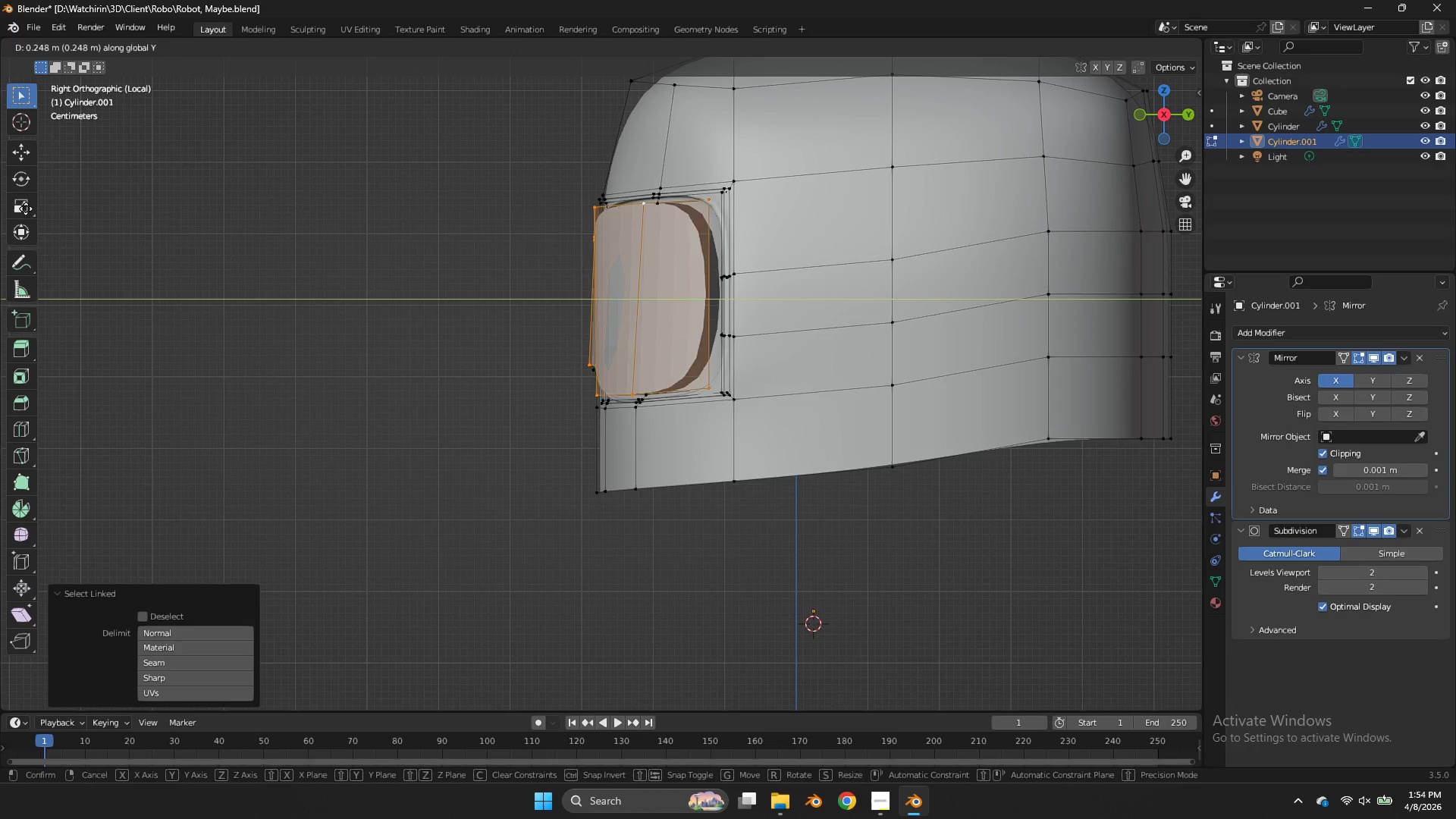 
hold_key(key=ShiftLeft, duration=2.45)
right_click([28, 198])
 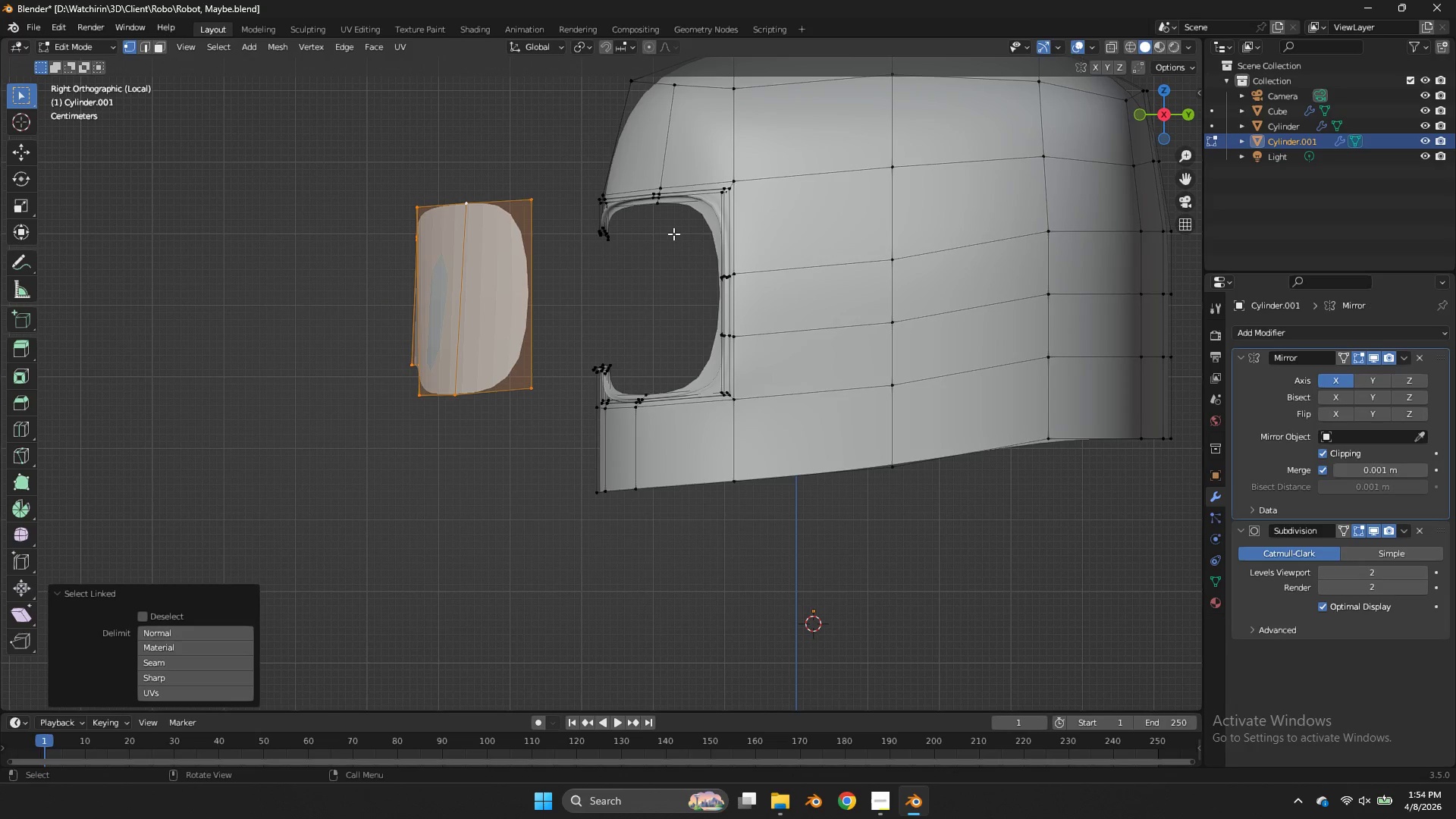 
key(X)
 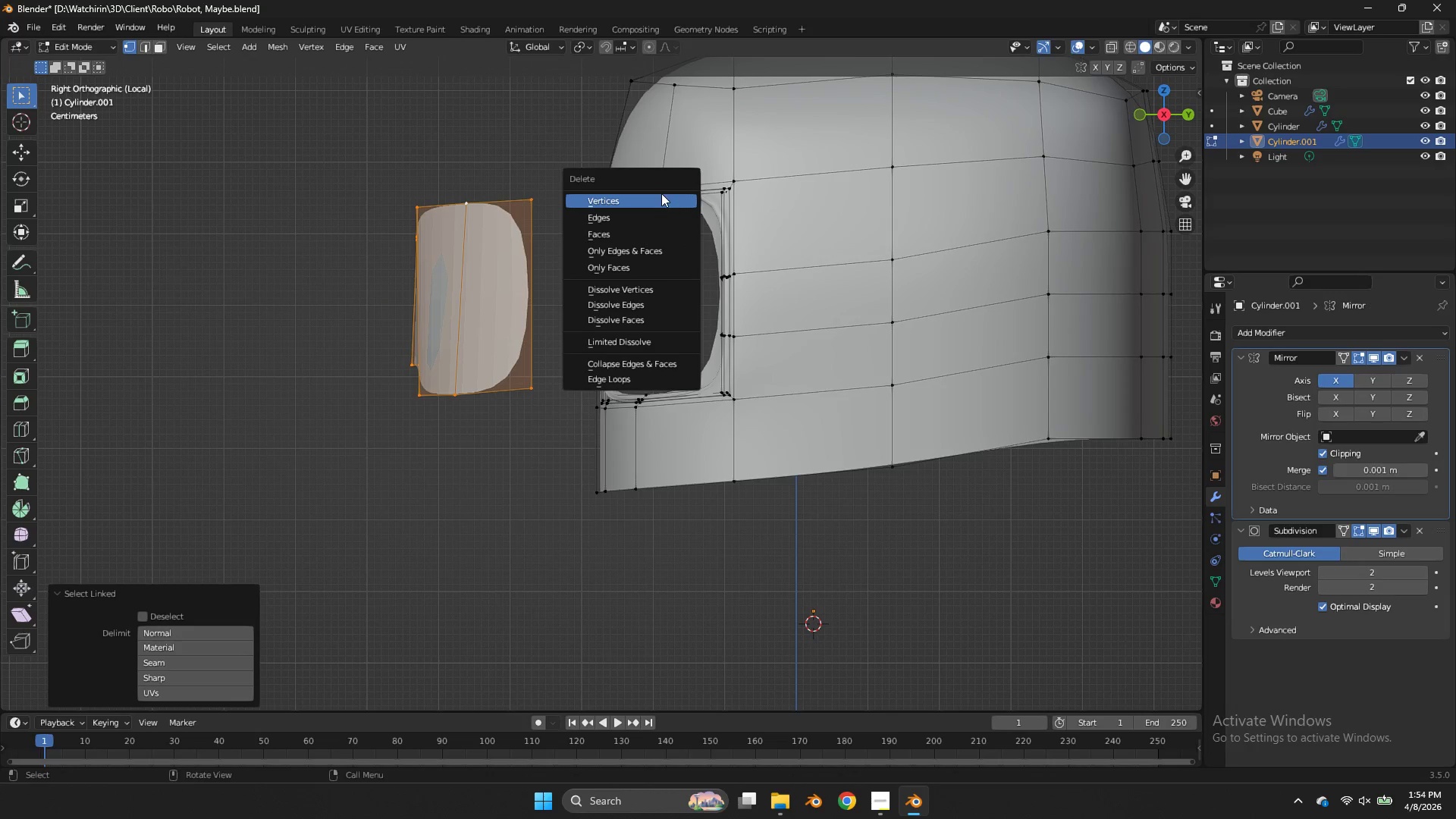 
left_click([661, 193])
 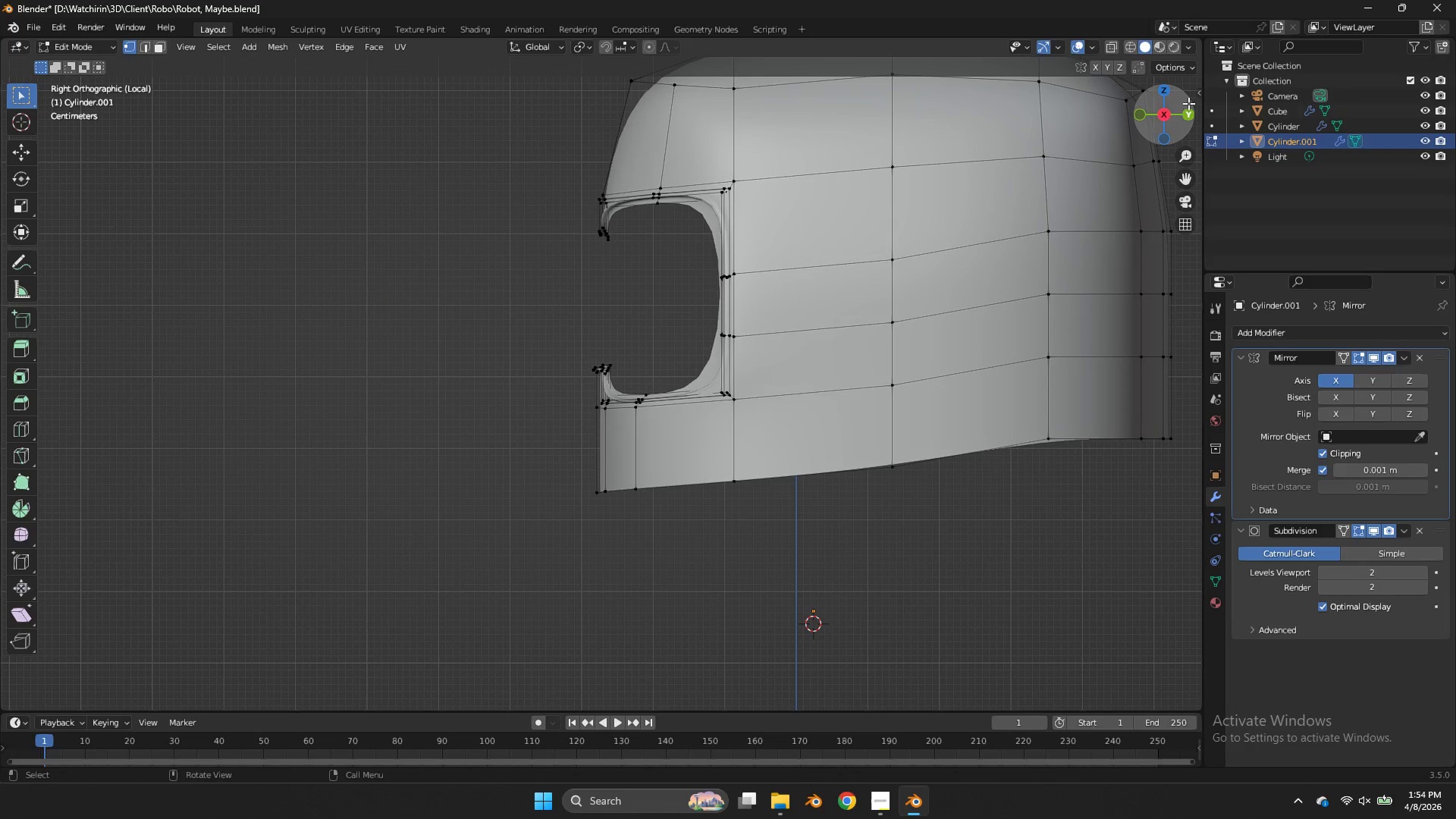 
left_click_drag(start_coordinate=[1170, 114], to_coordinate=[104, 100])
 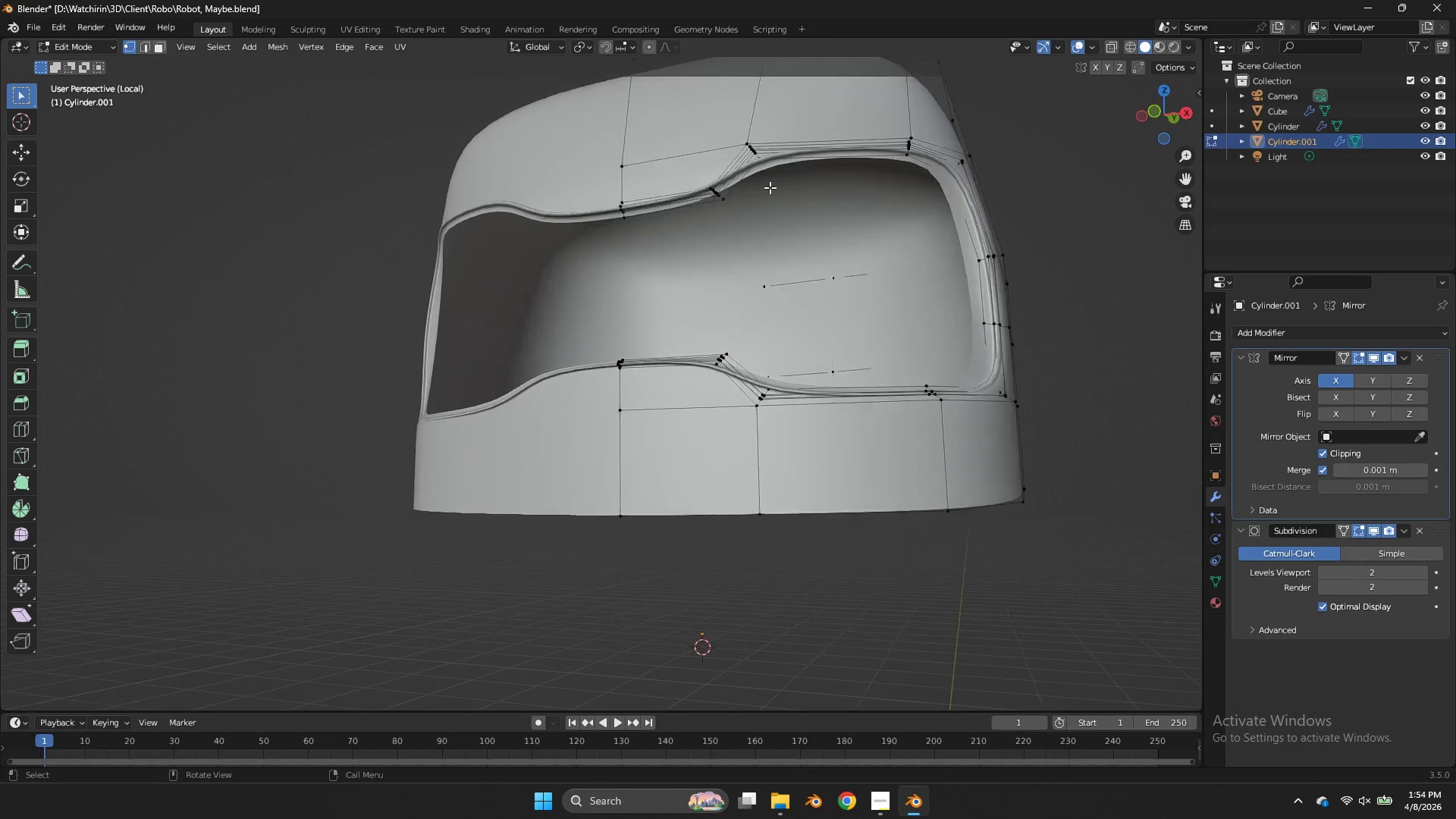 
scroll: coordinate [770, 187], scroll_direction: up, amount: 2.0
 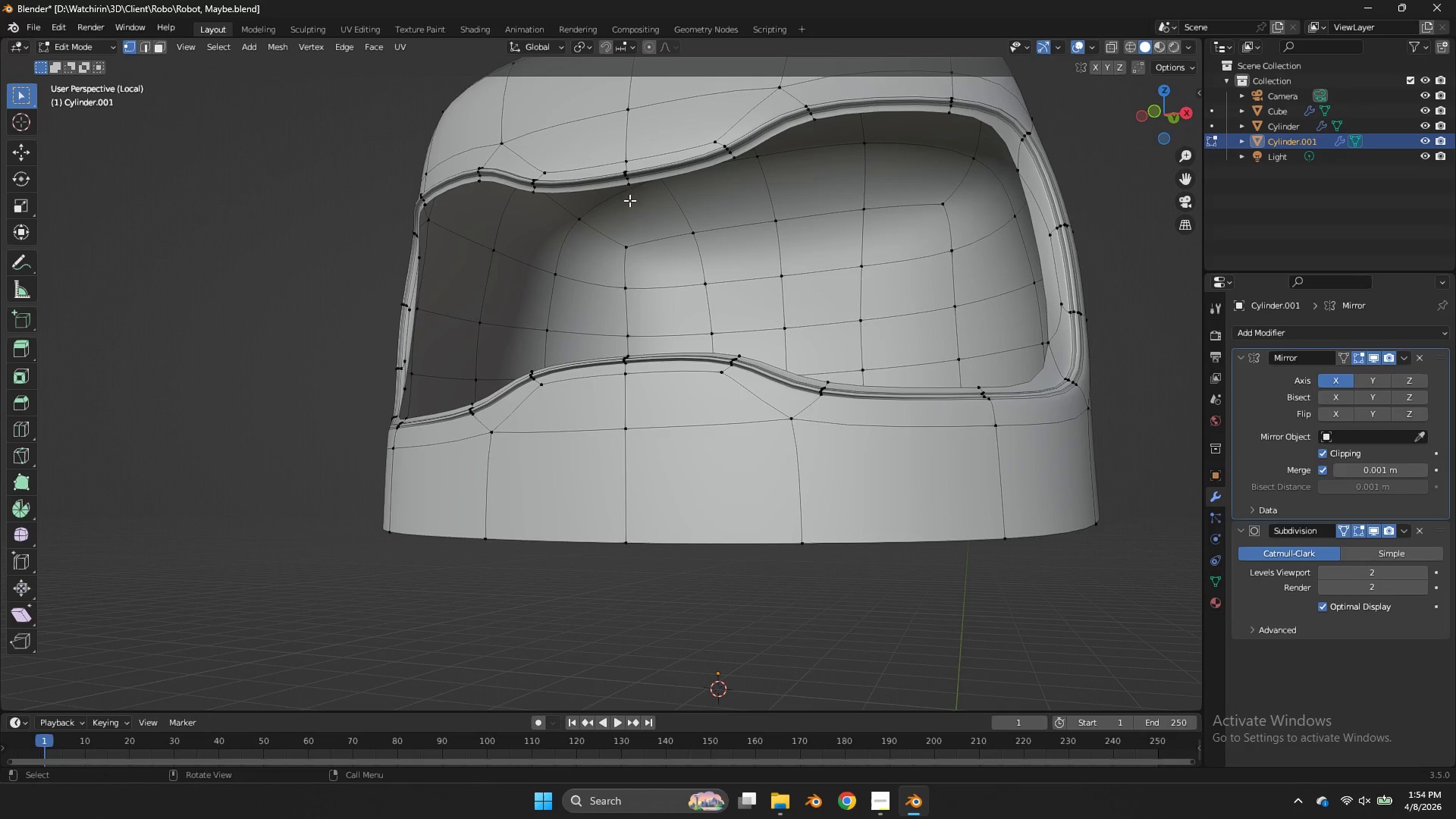 
left_click([629, 185])
 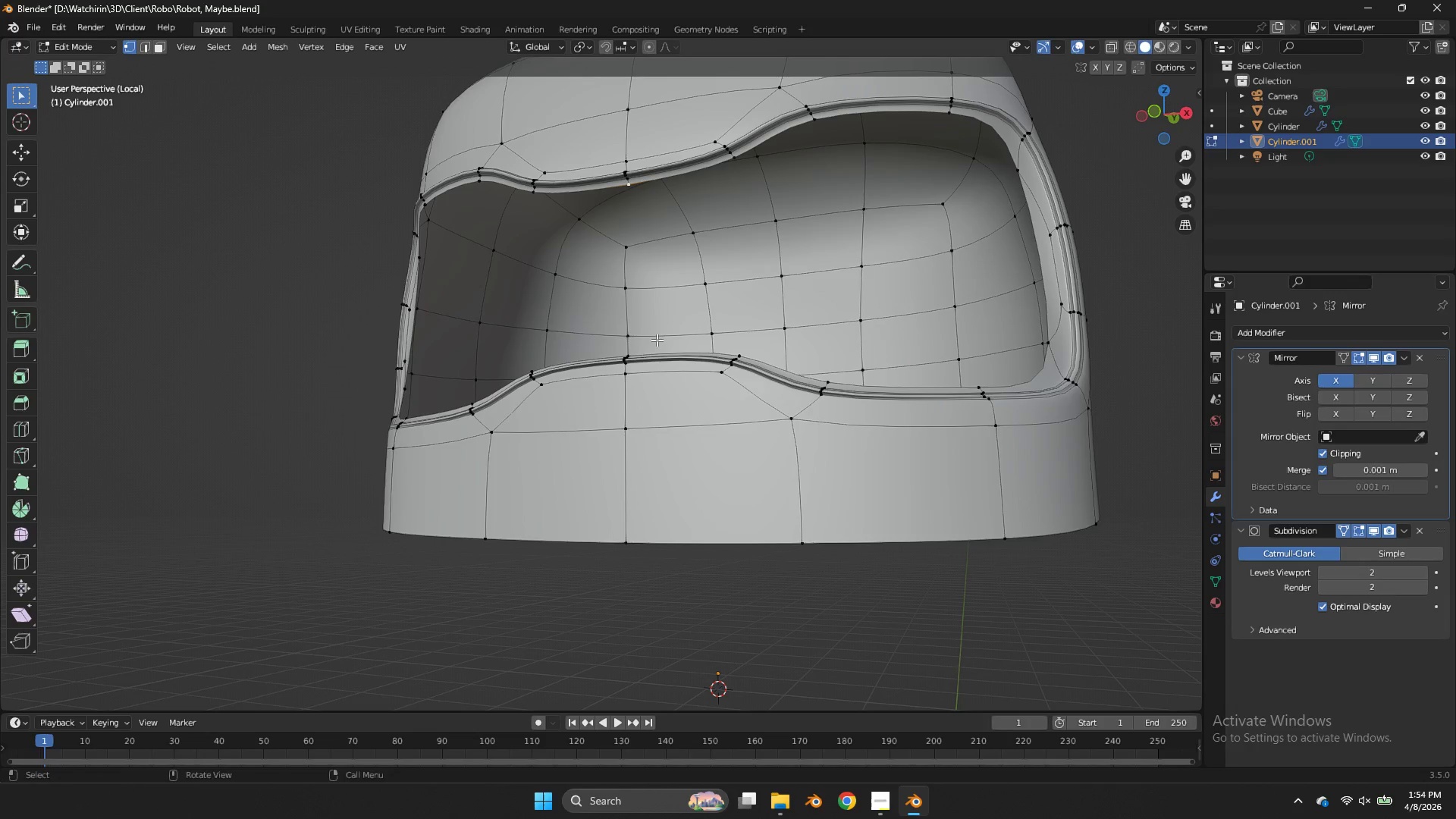 
hold_key(key=ShiftLeft, duration=0.84)
left_click([629, 344])
 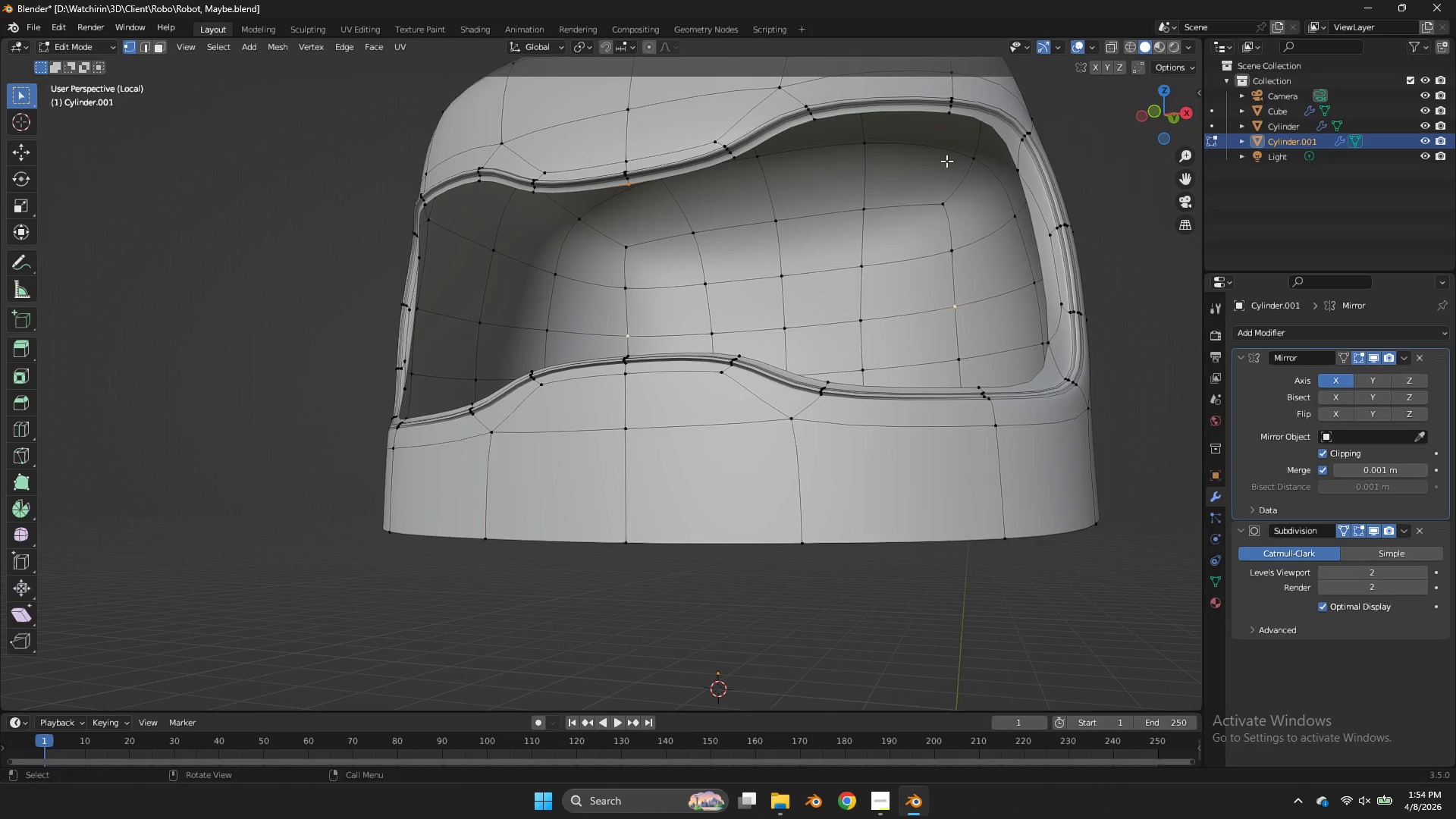 
key(Control+ControlLeft)
 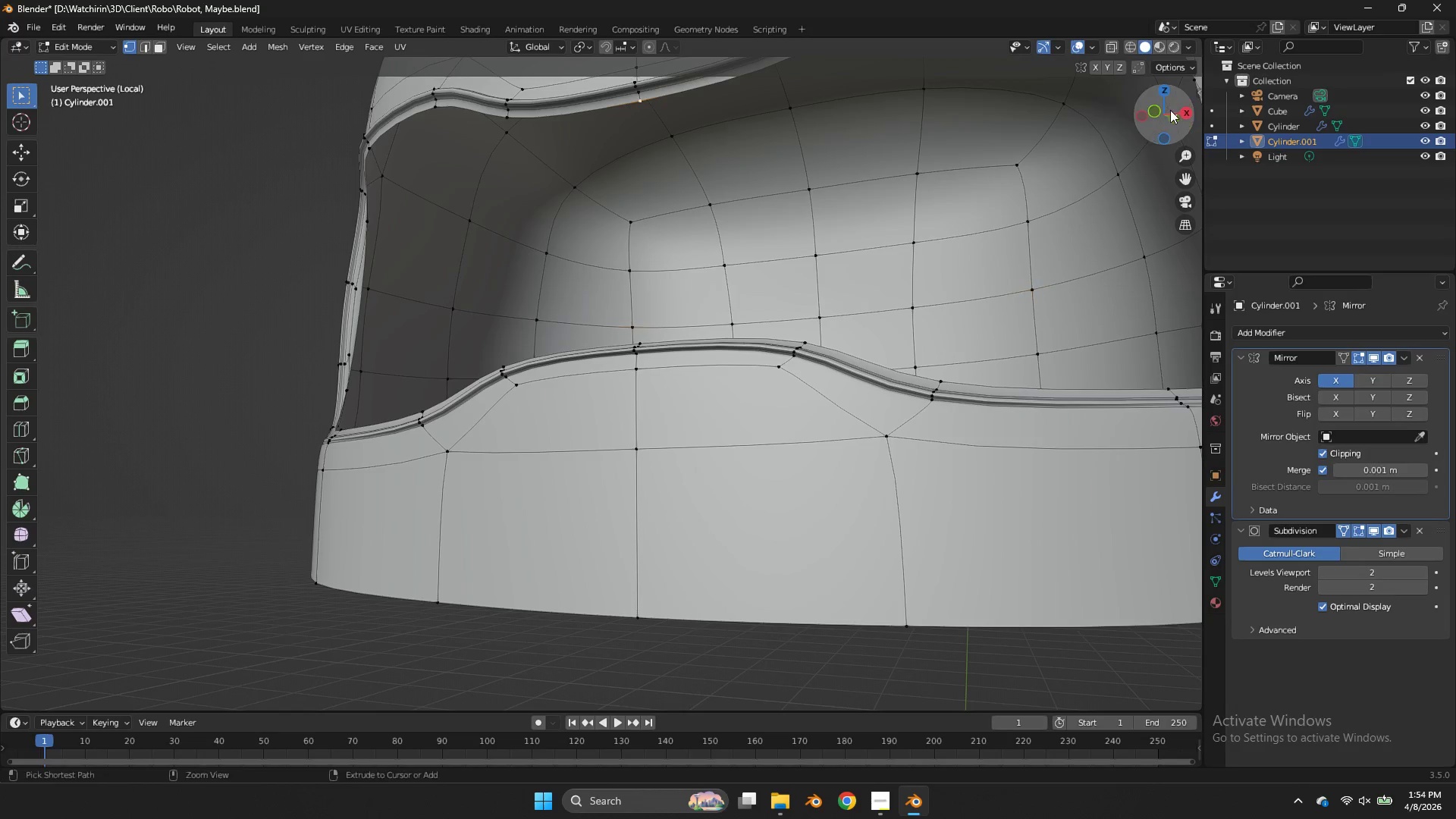 
key(Control+Z)
 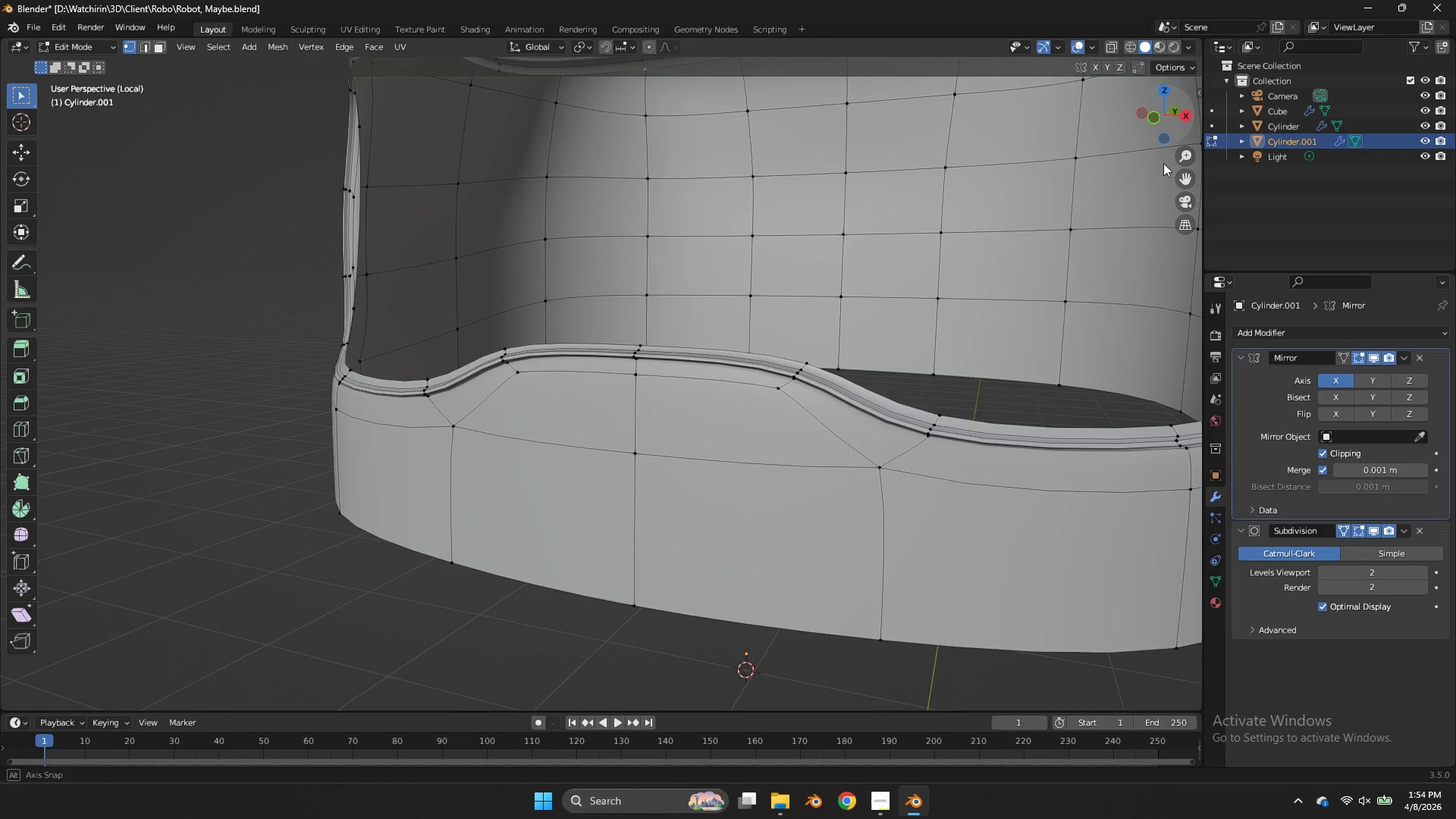 
scroll: coordinate [994, 116], scroll_direction: up, amount: 2.0
 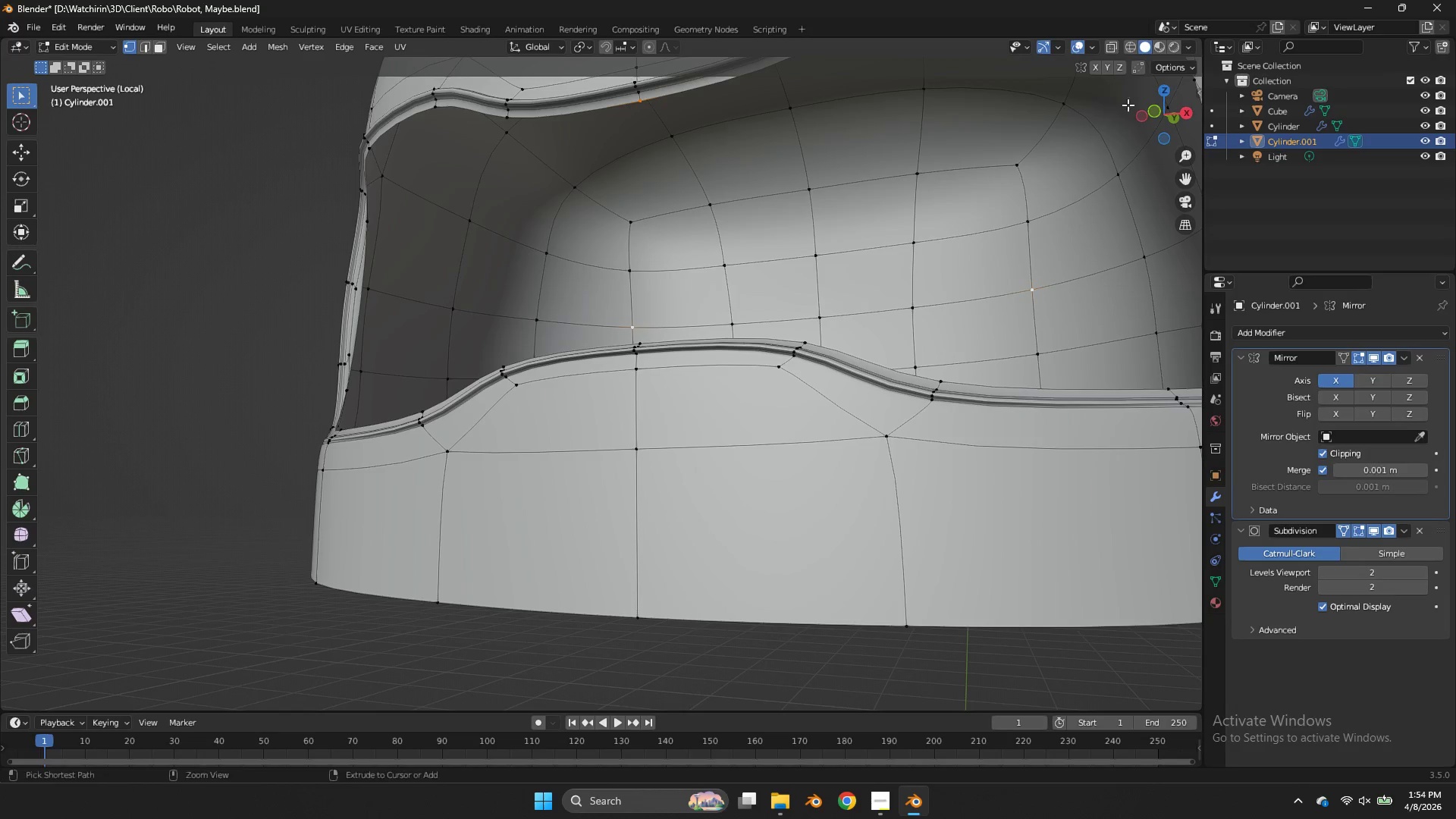 
left_click_drag(start_coordinate=[1169, 114], to_coordinate=[1166, 173])
 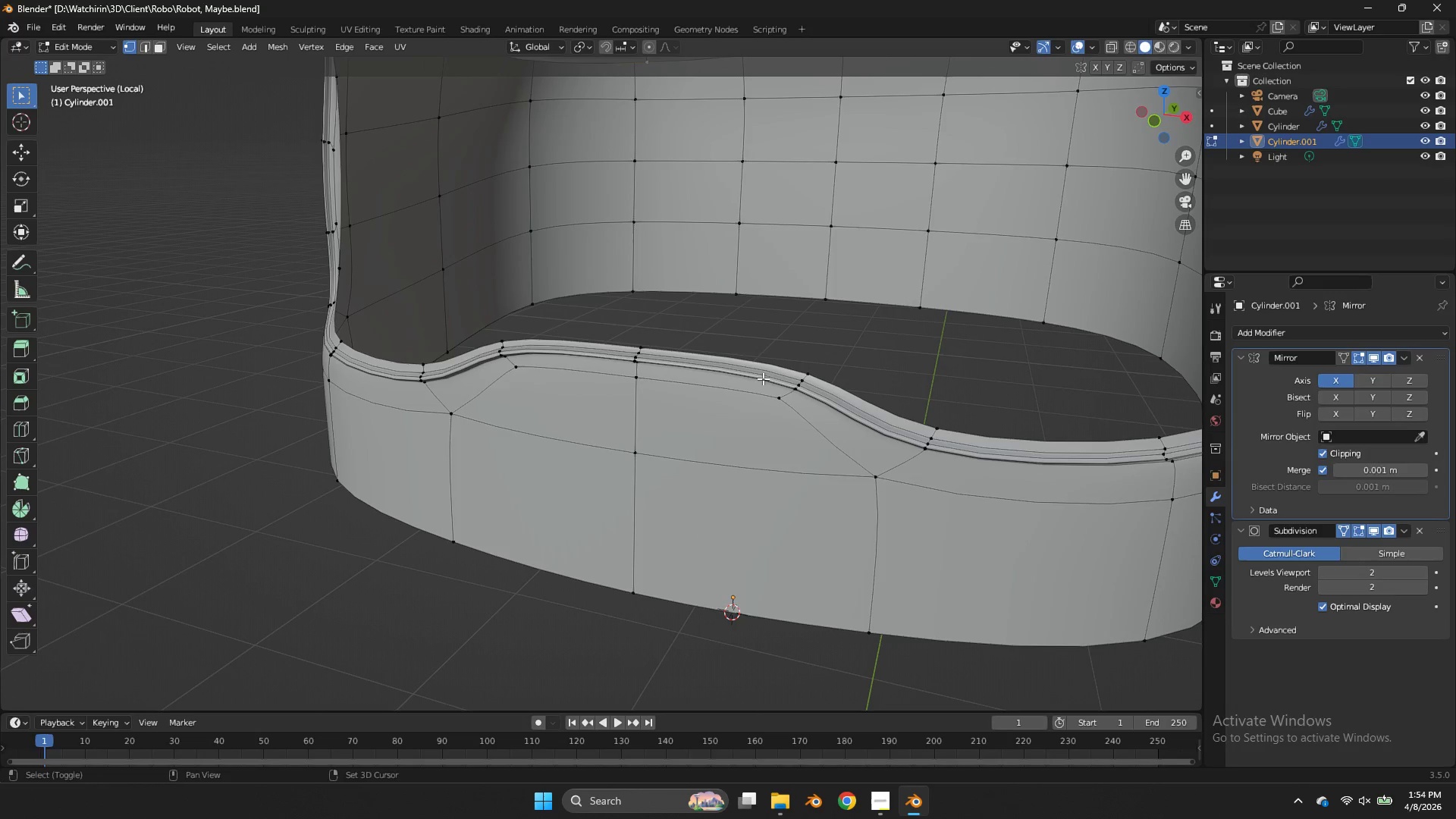 
hold_key(key=ShiftLeft, duration=0.81)
left_click([648, 346])
 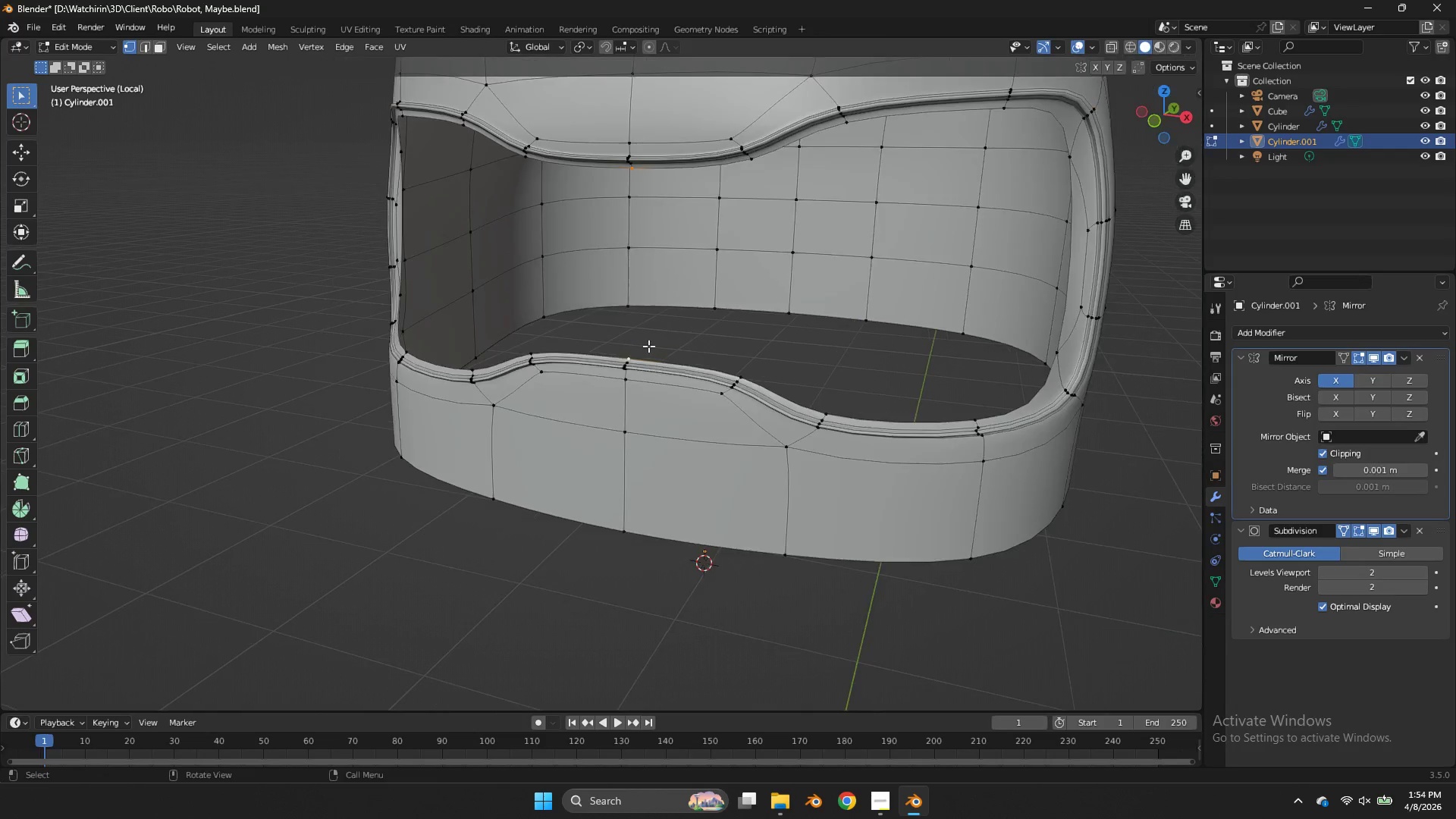 
hold_key(key=ShiftLeft, duration=1.84)
 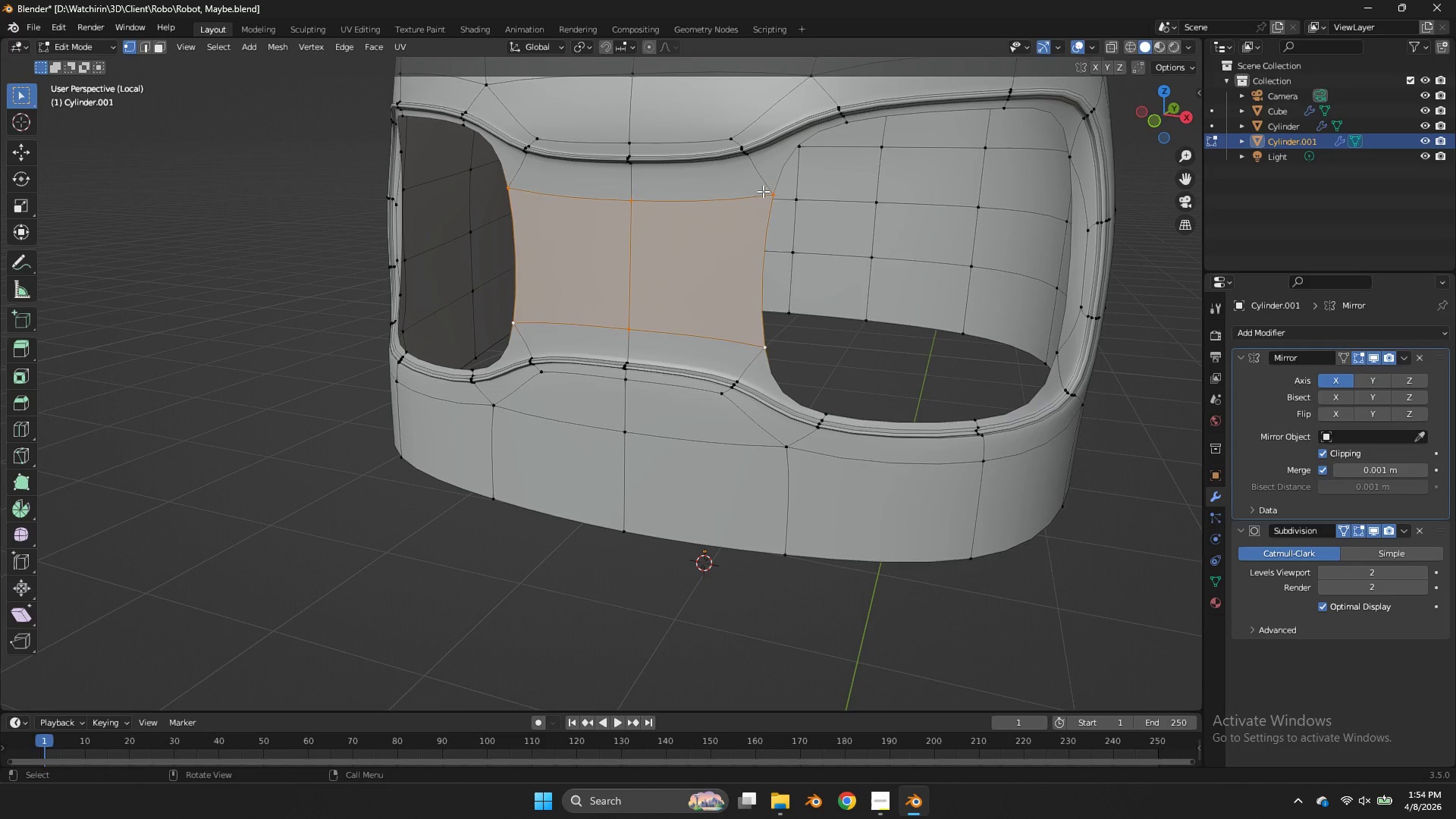 
scroll: coordinate [648, 346], scroll_direction: down, amount: 2.0
 